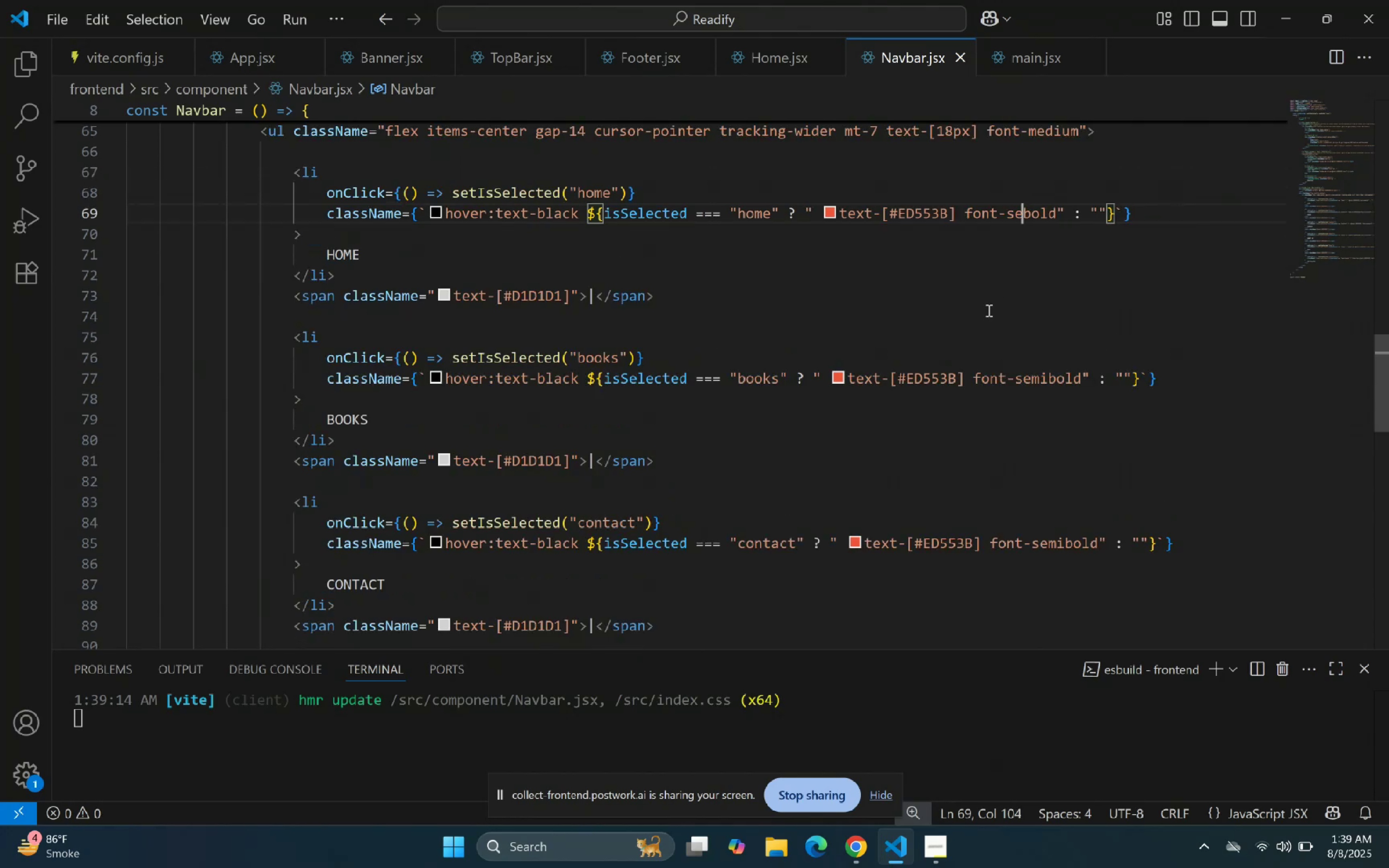 
key(Backspace)
 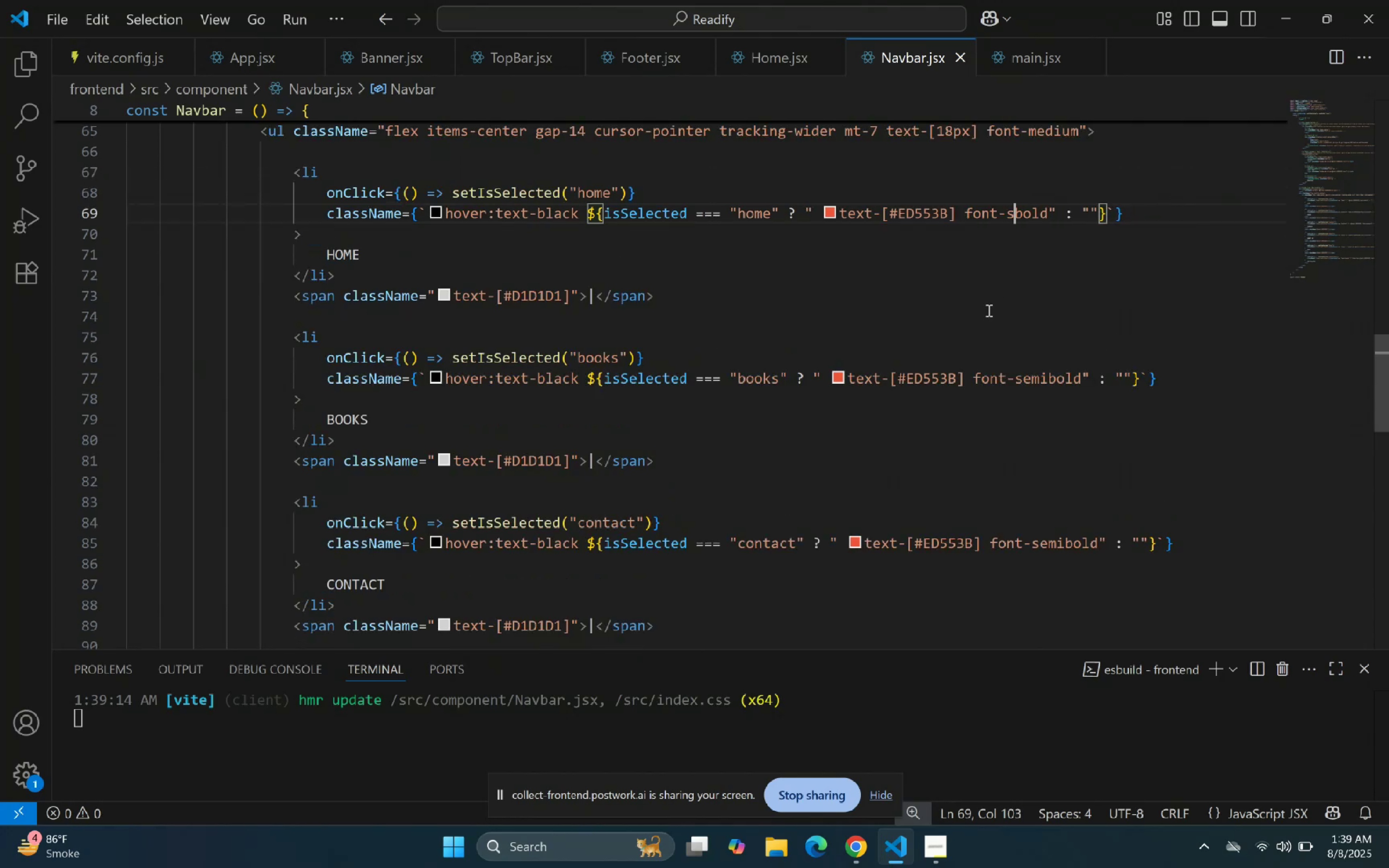 
key(Backspace)
 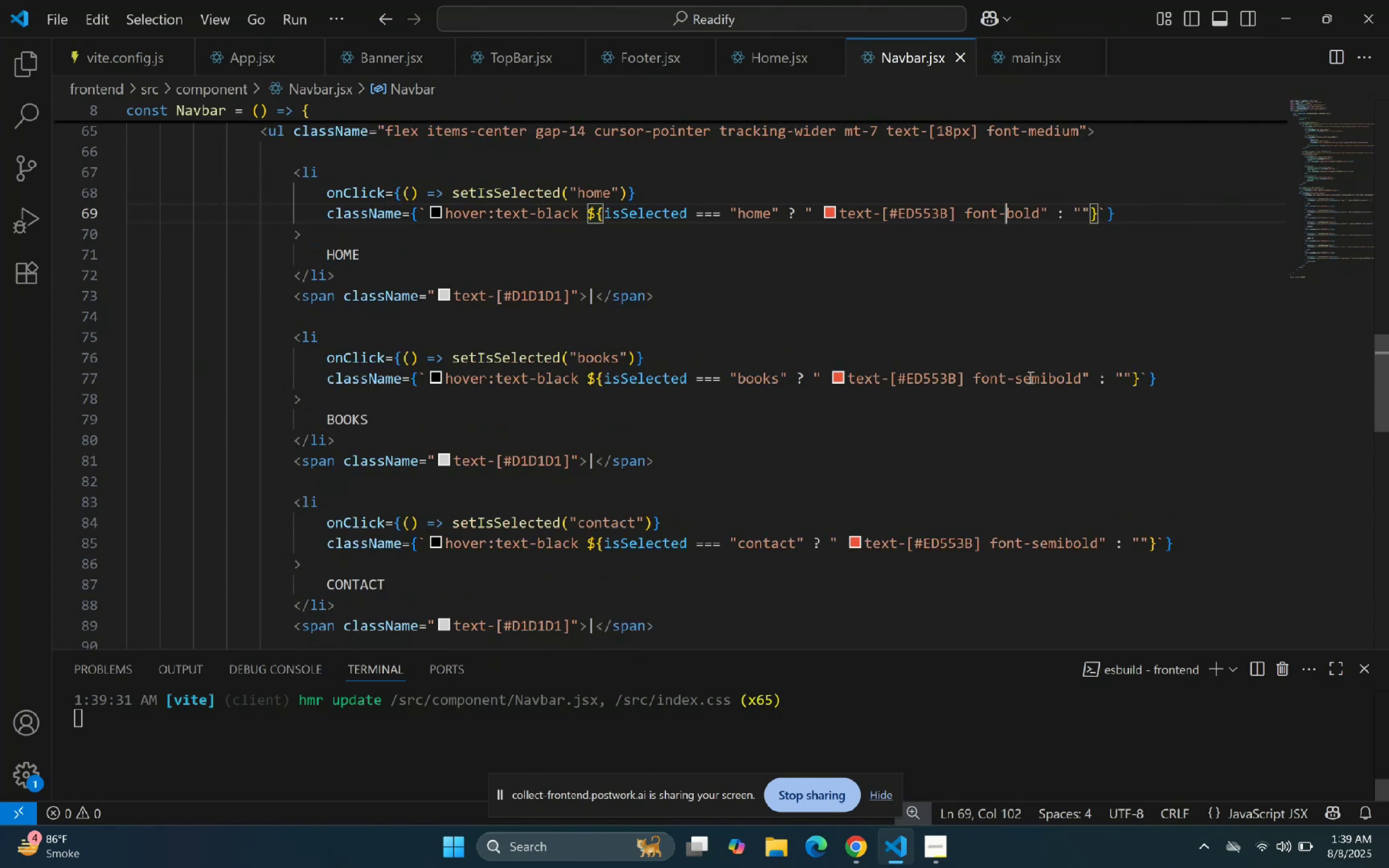 
left_click([1050, 381])
 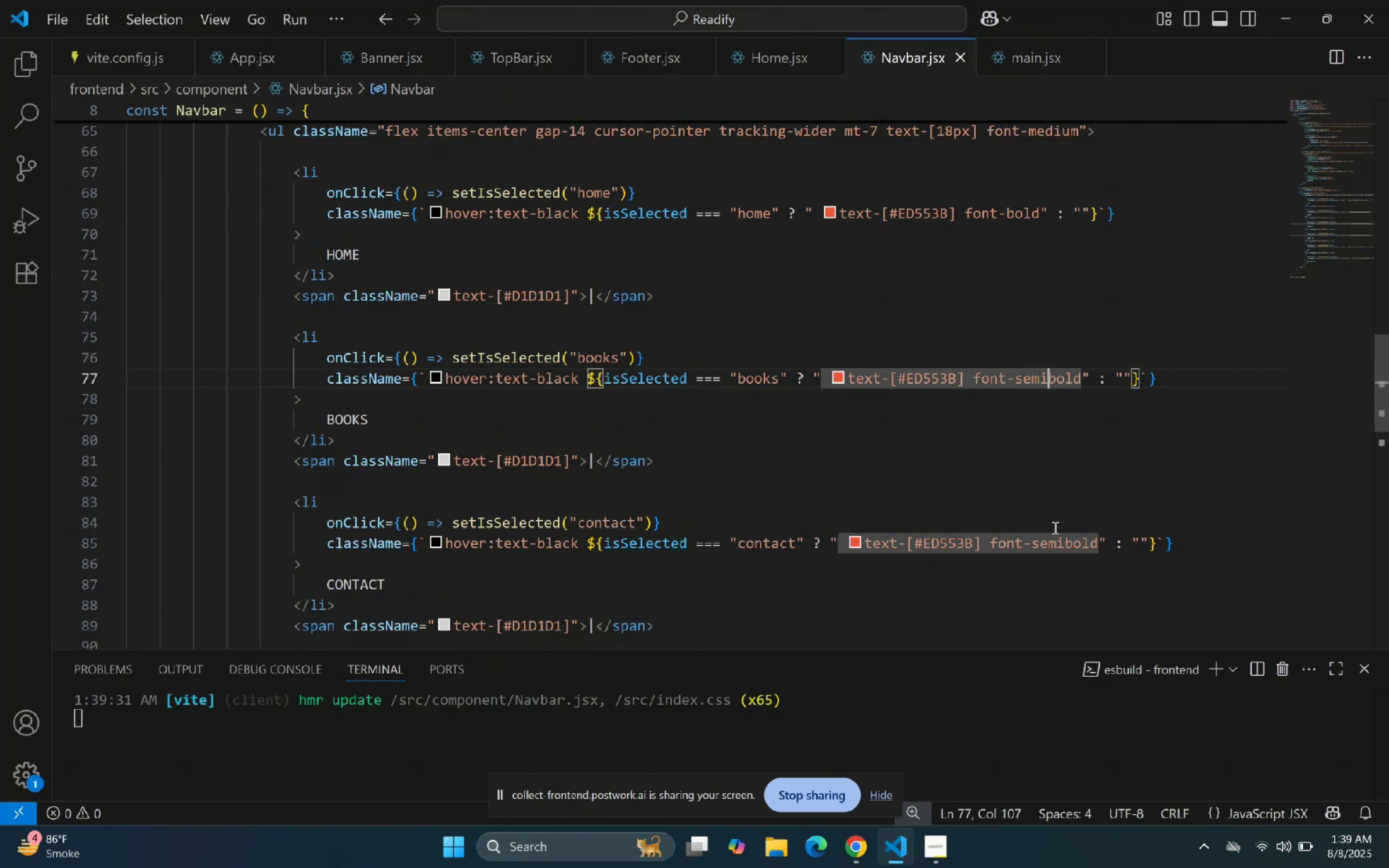 
key(Backspace)
 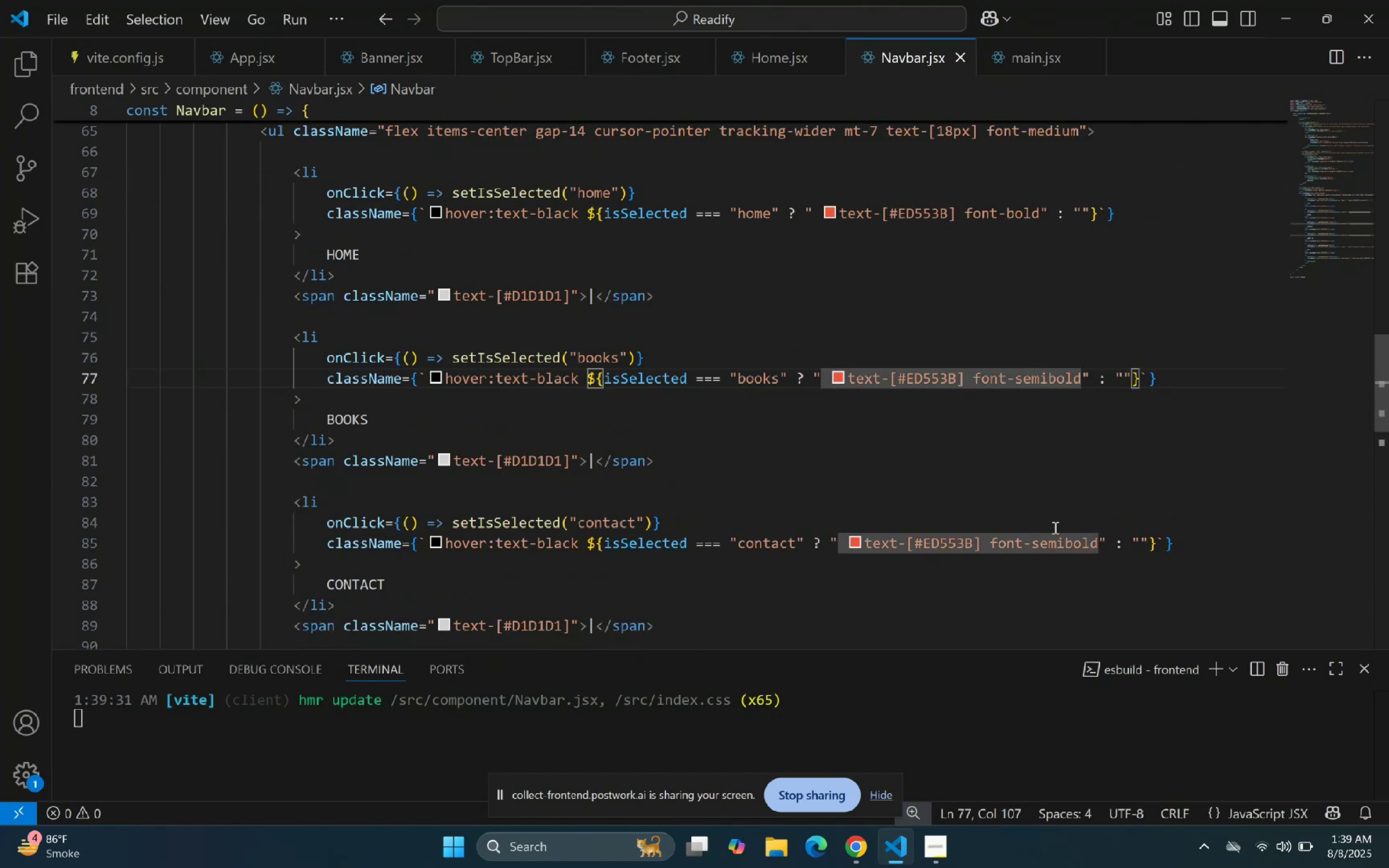 
key(Backspace)
 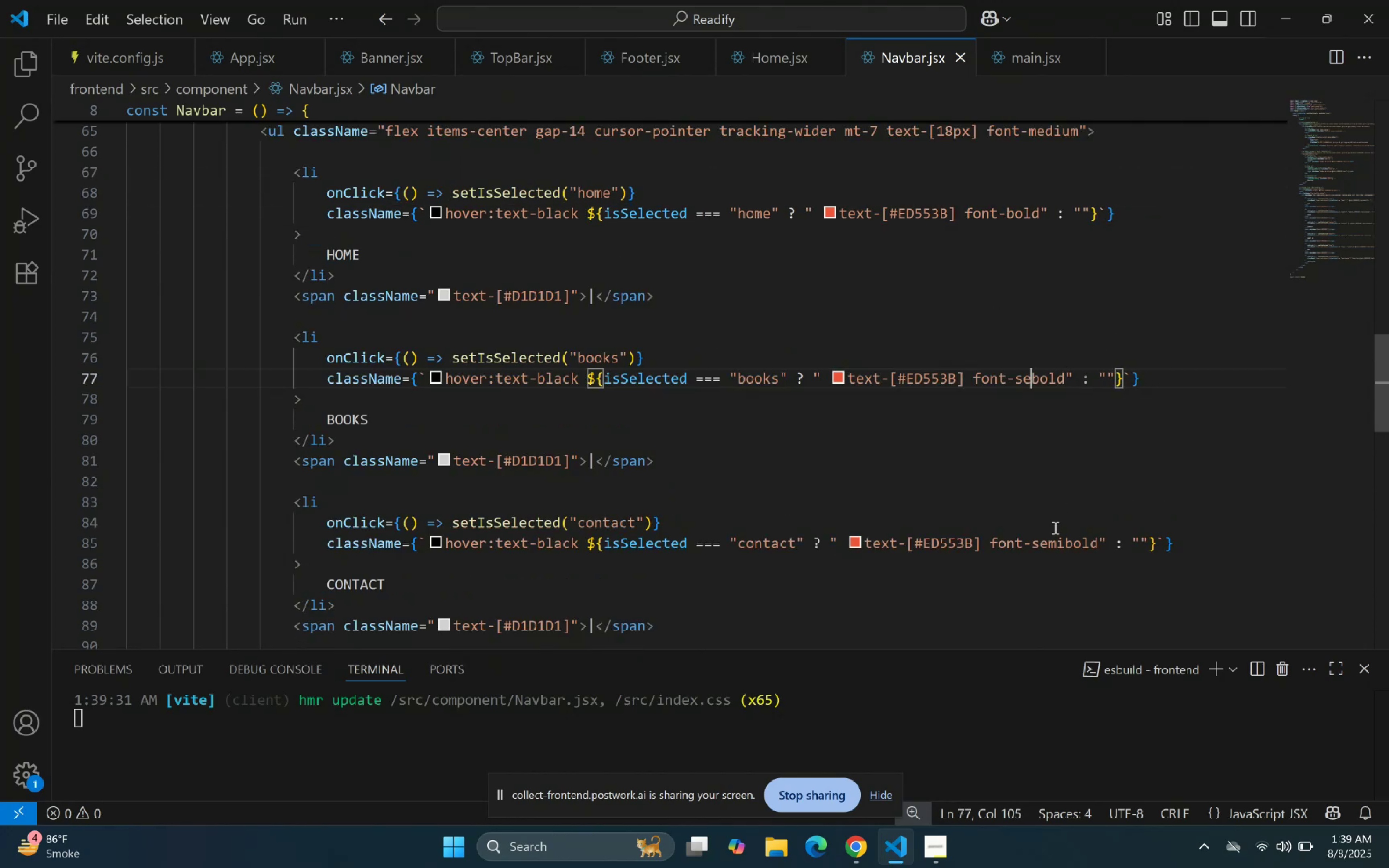 
key(Backspace)
 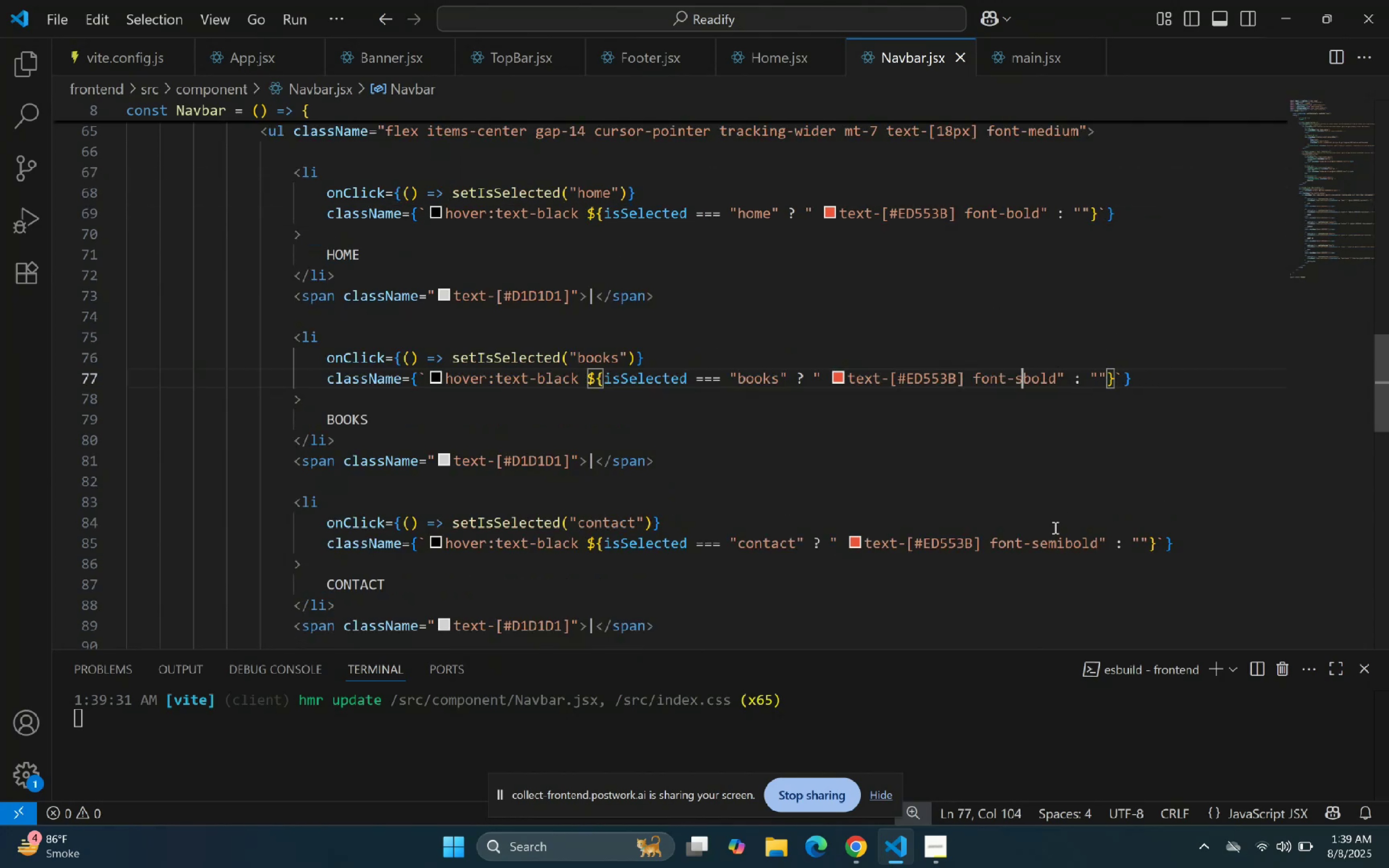 
key(Backspace)
 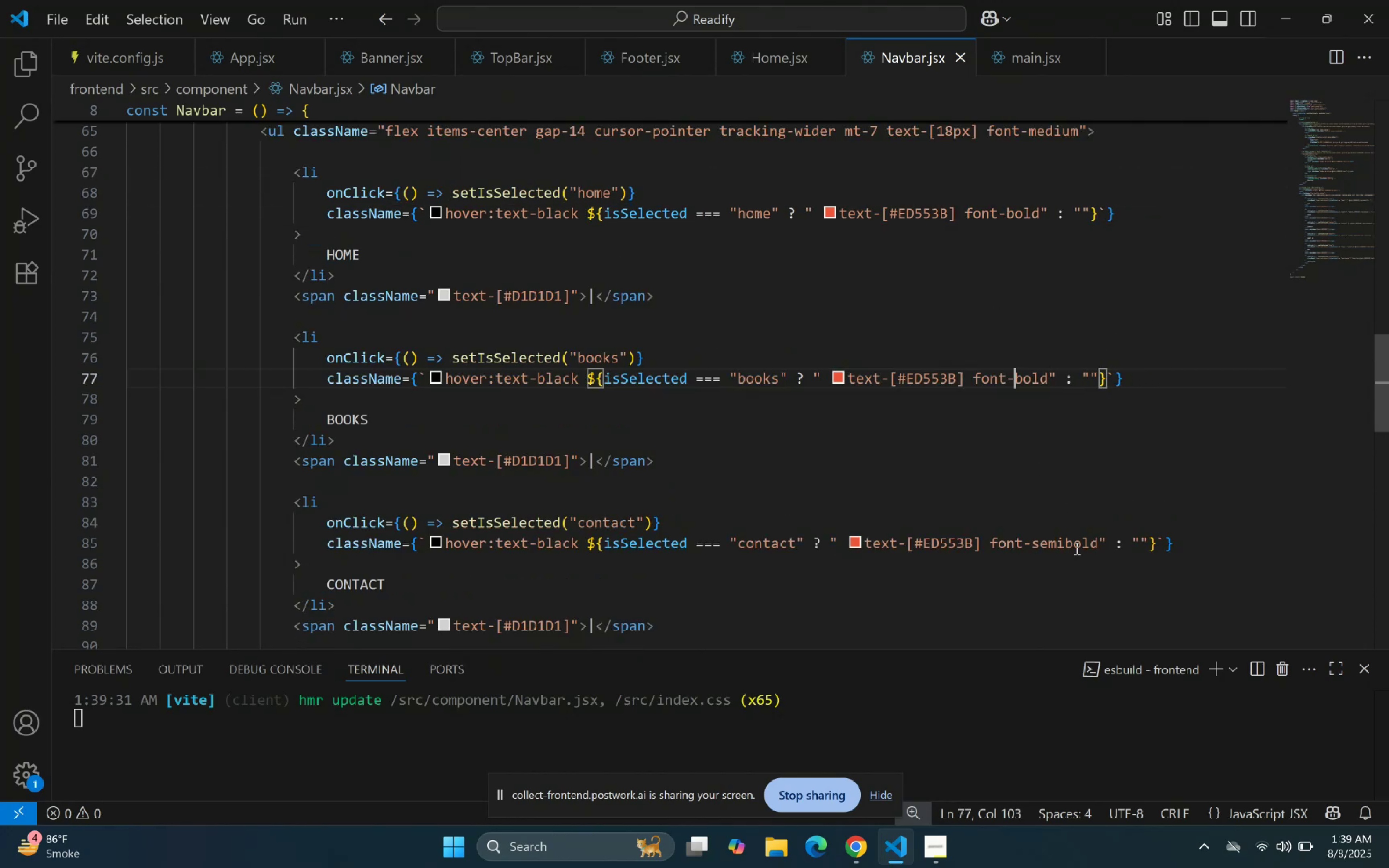 
left_click([1058, 539])
 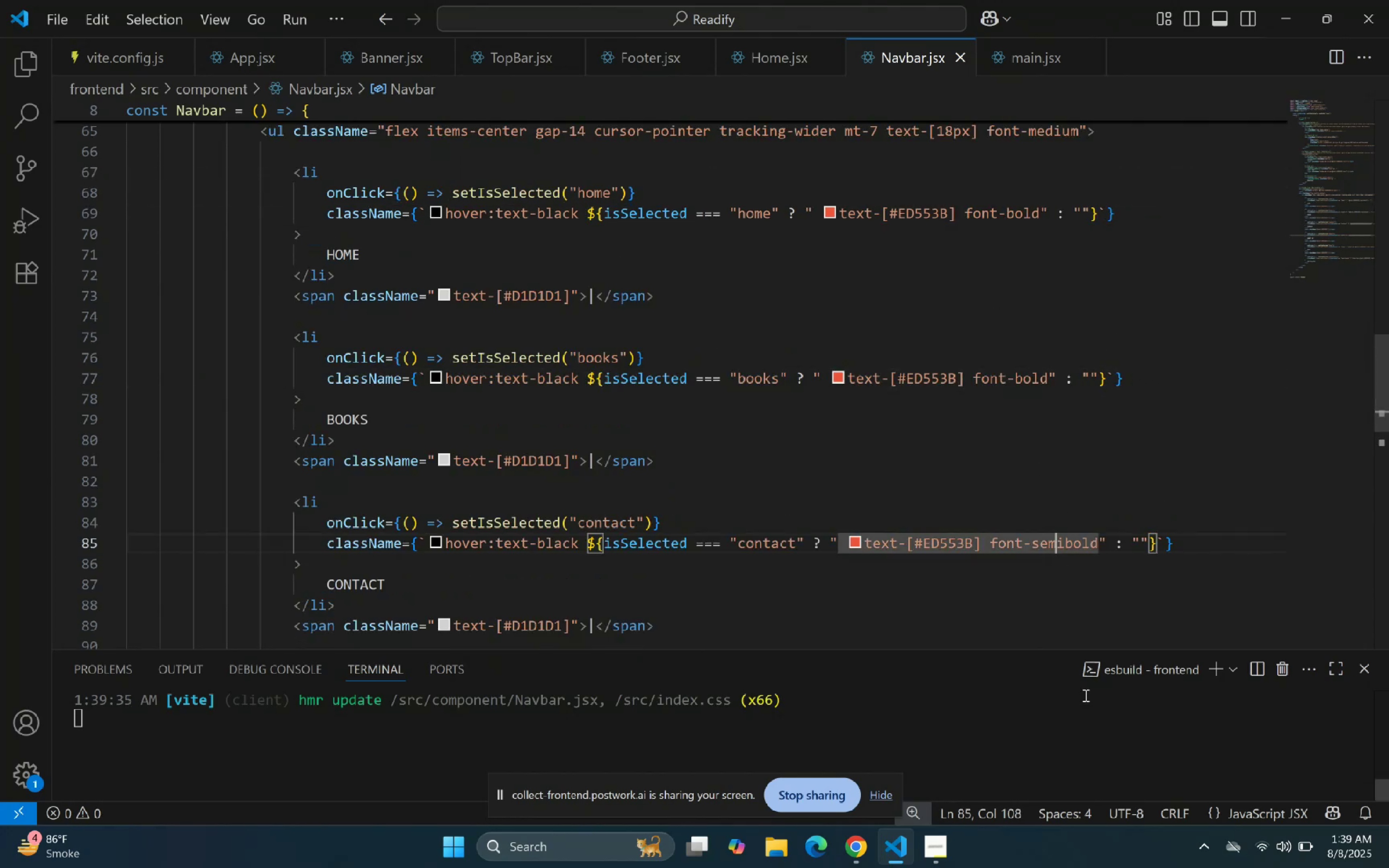 
key(ArrowRight)
 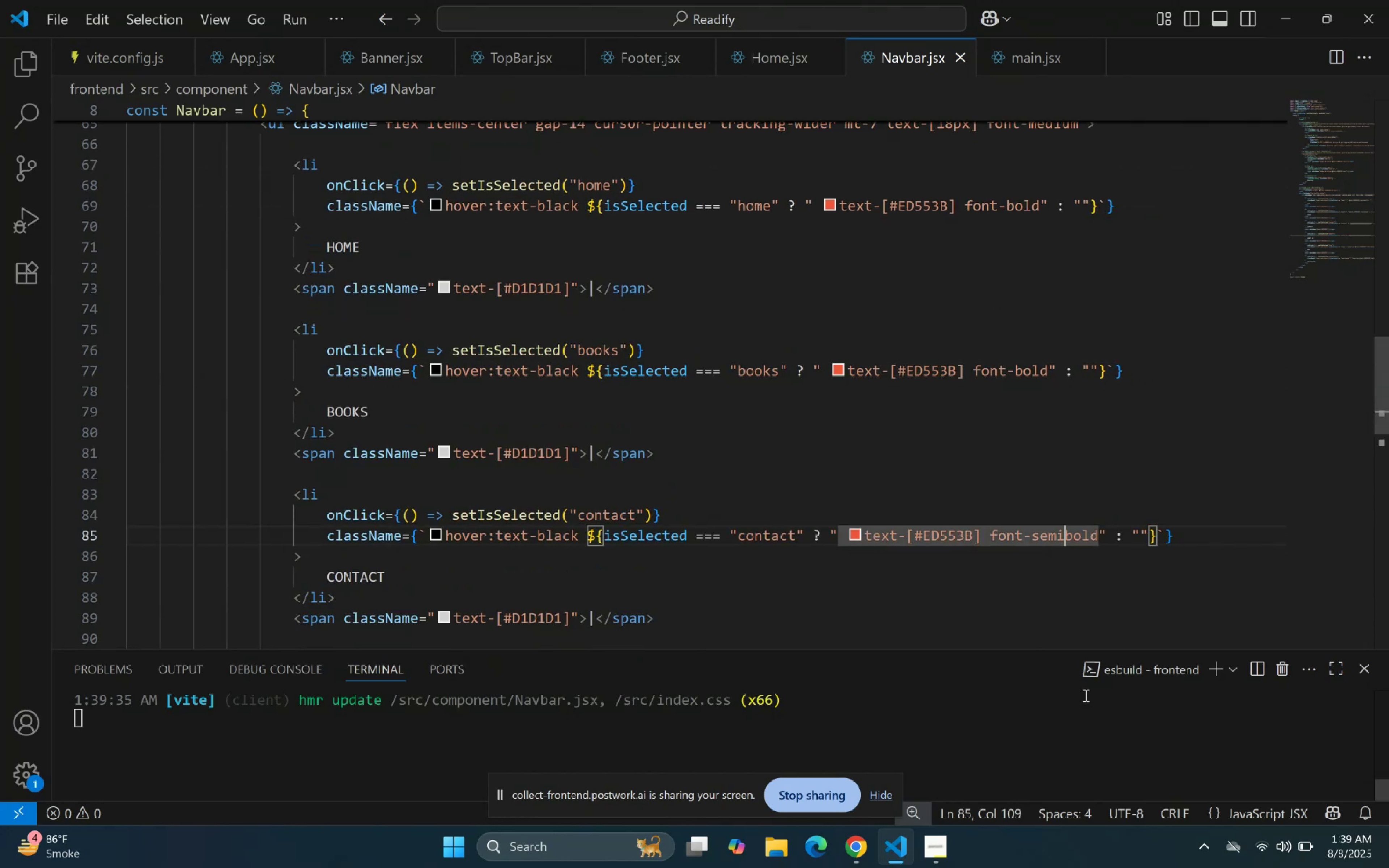 
key(Backspace)
 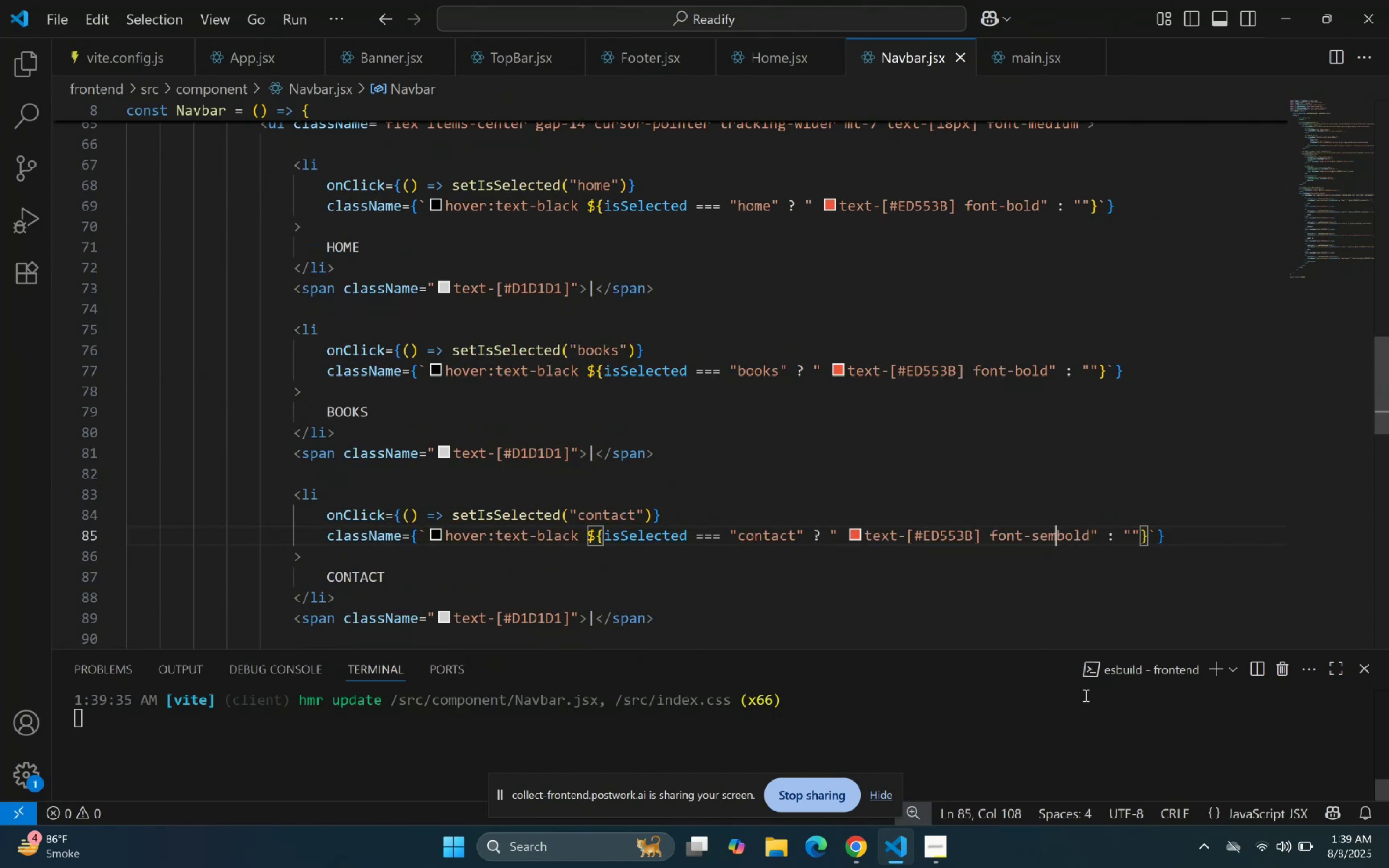 
key(Backspace)
 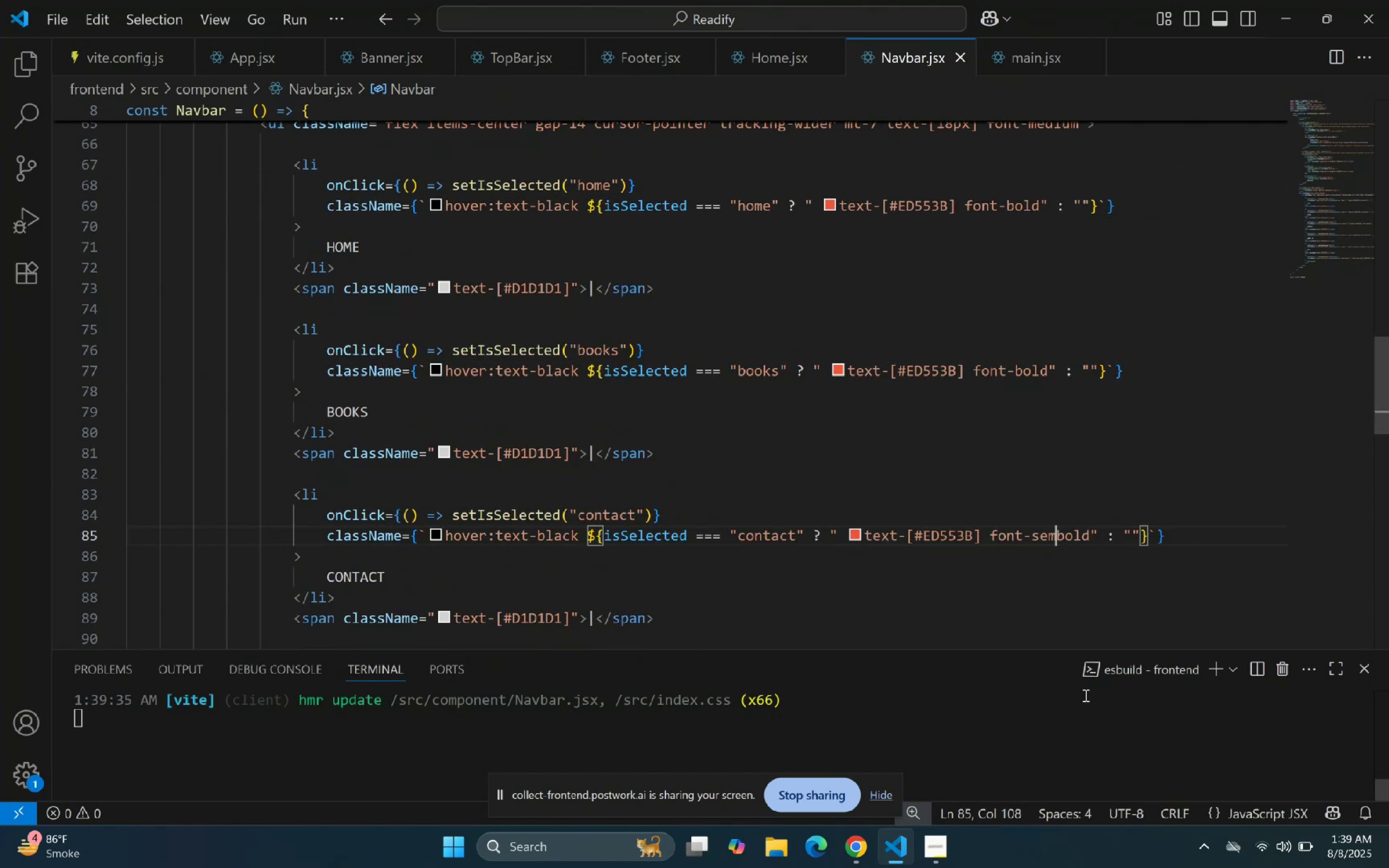 
key(Backspace)
 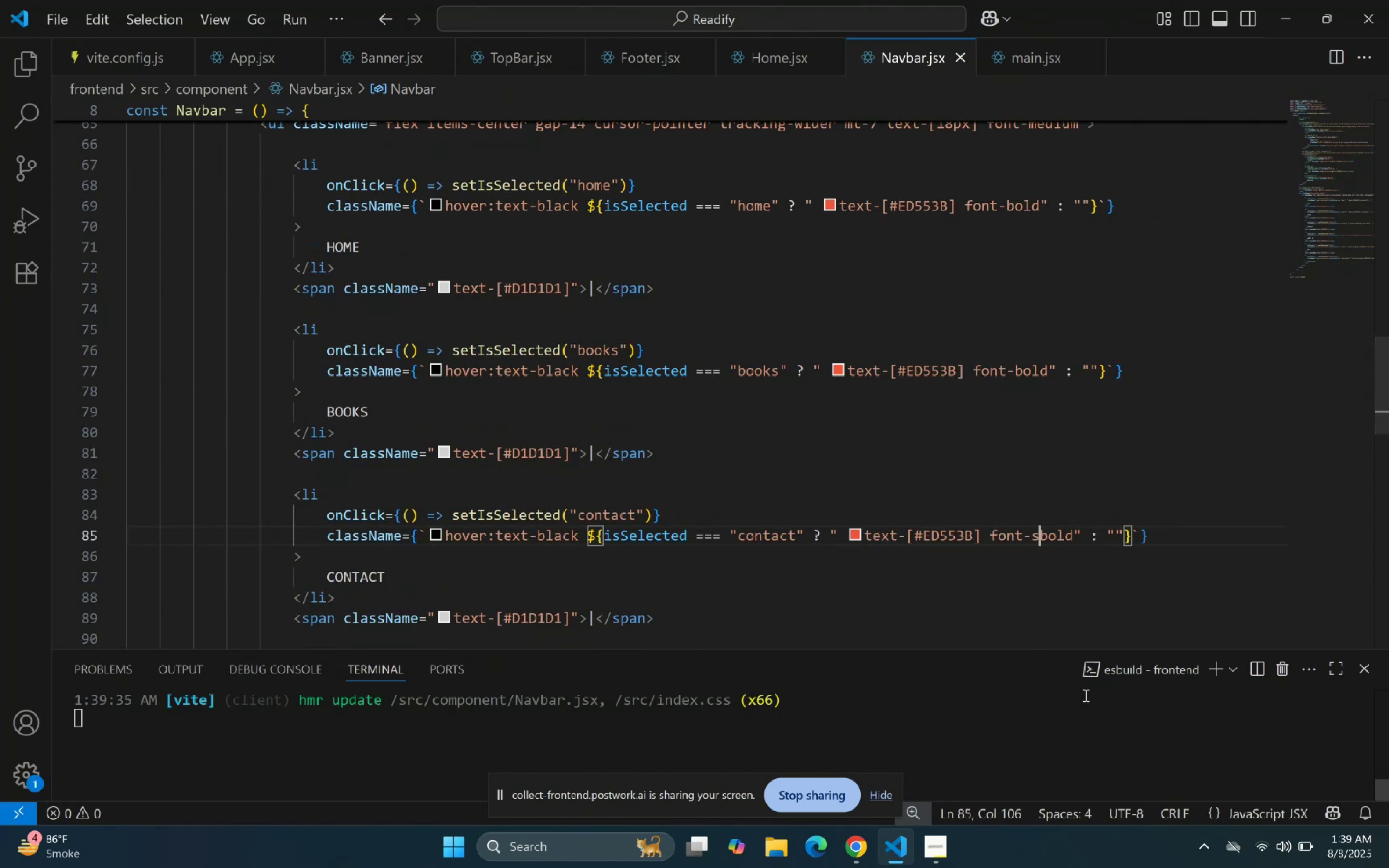 
key(Backspace)
 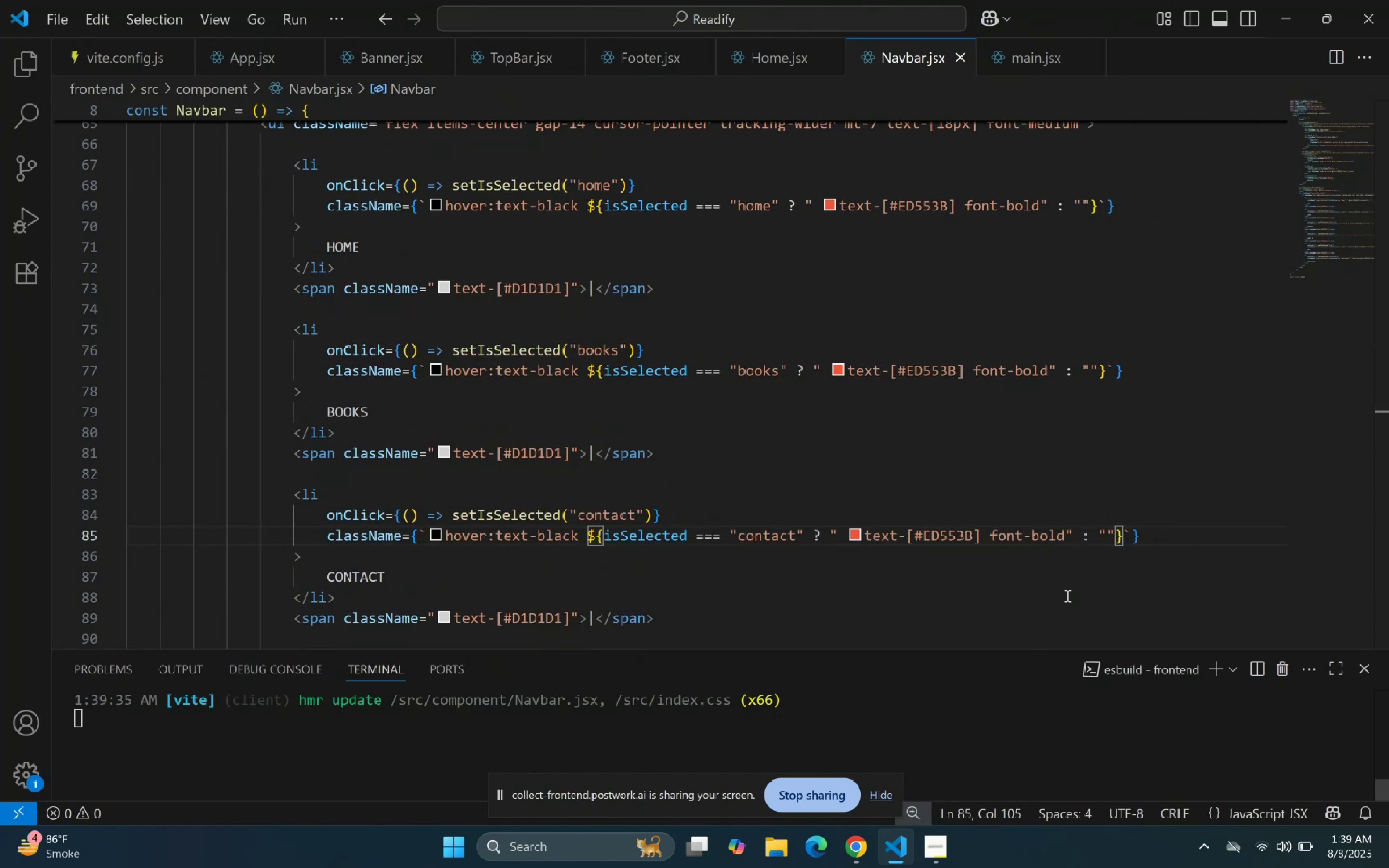 
scroll: coordinate [993, 444], scroll_direction: down, amount: 3.0
 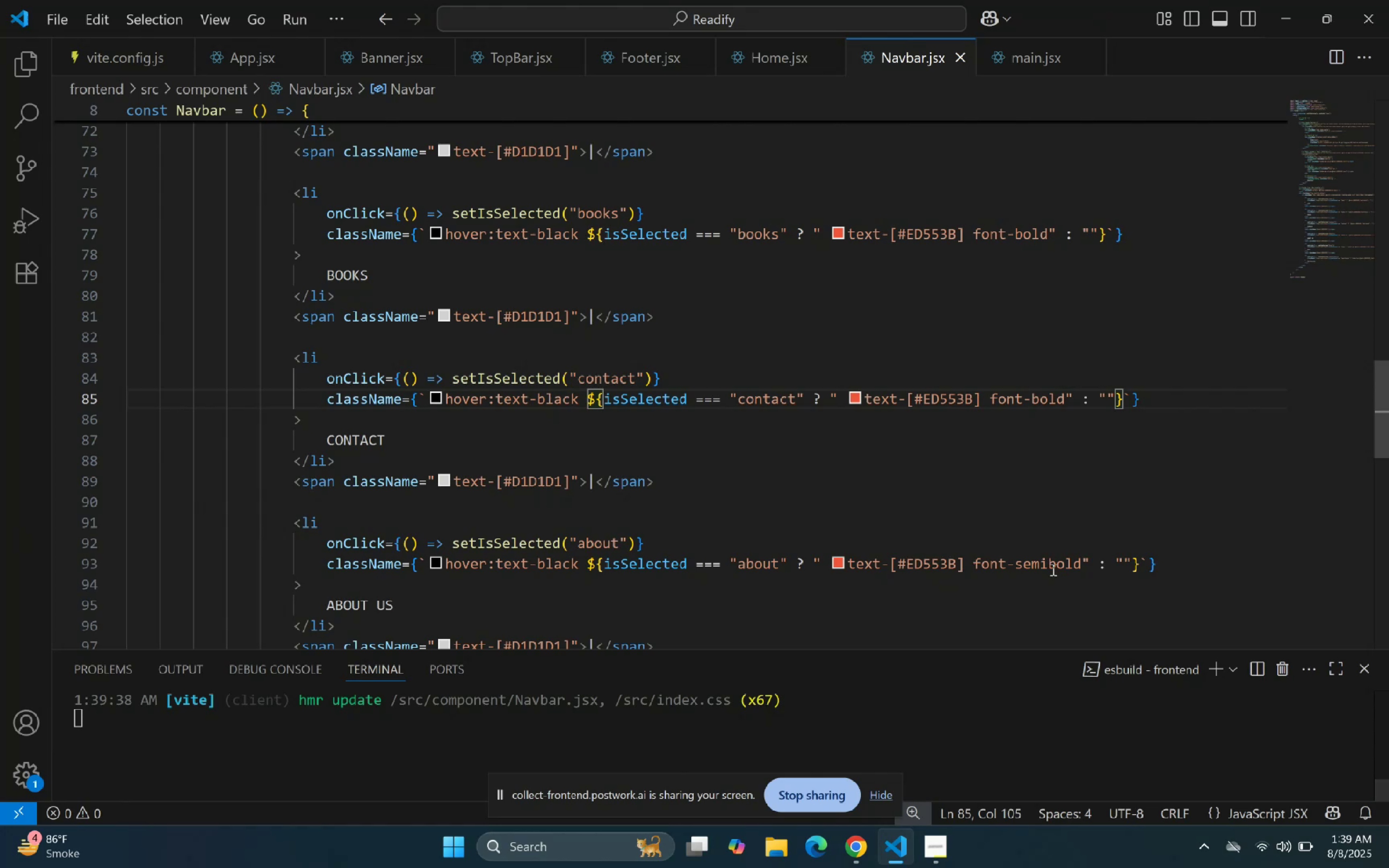 
left_click([1046, 563])
 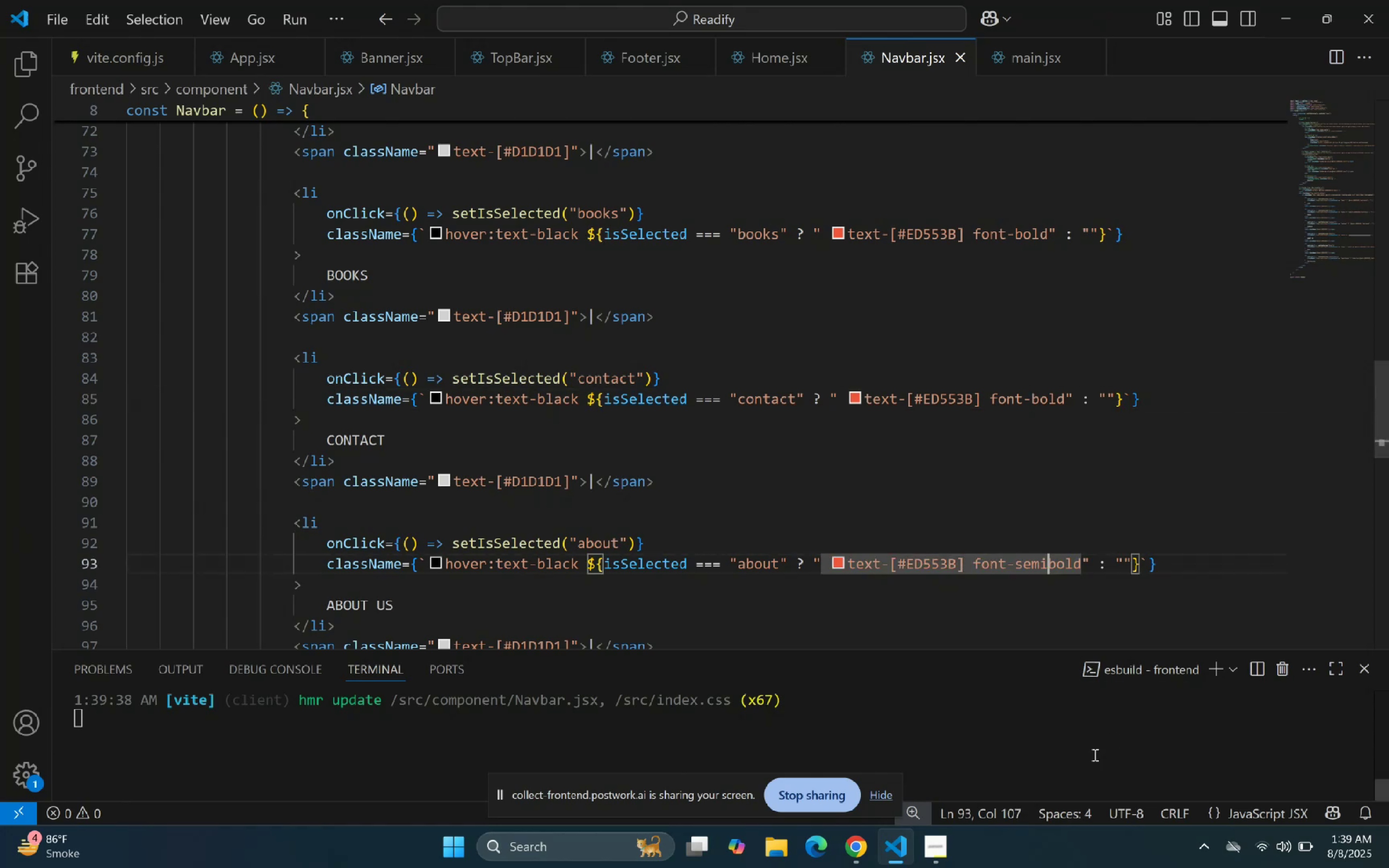 
key(Backspace)
 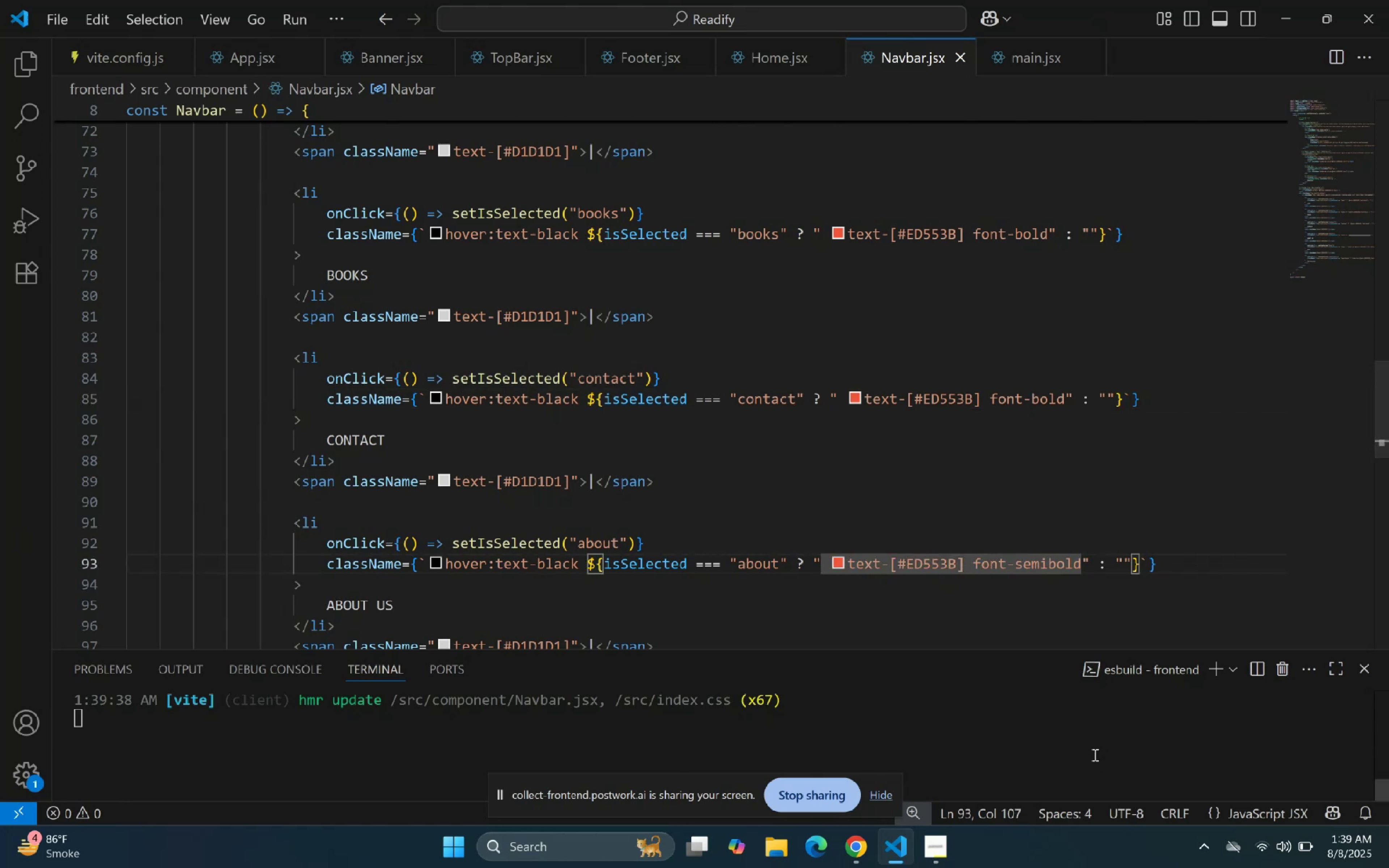 
key(Backspace)
 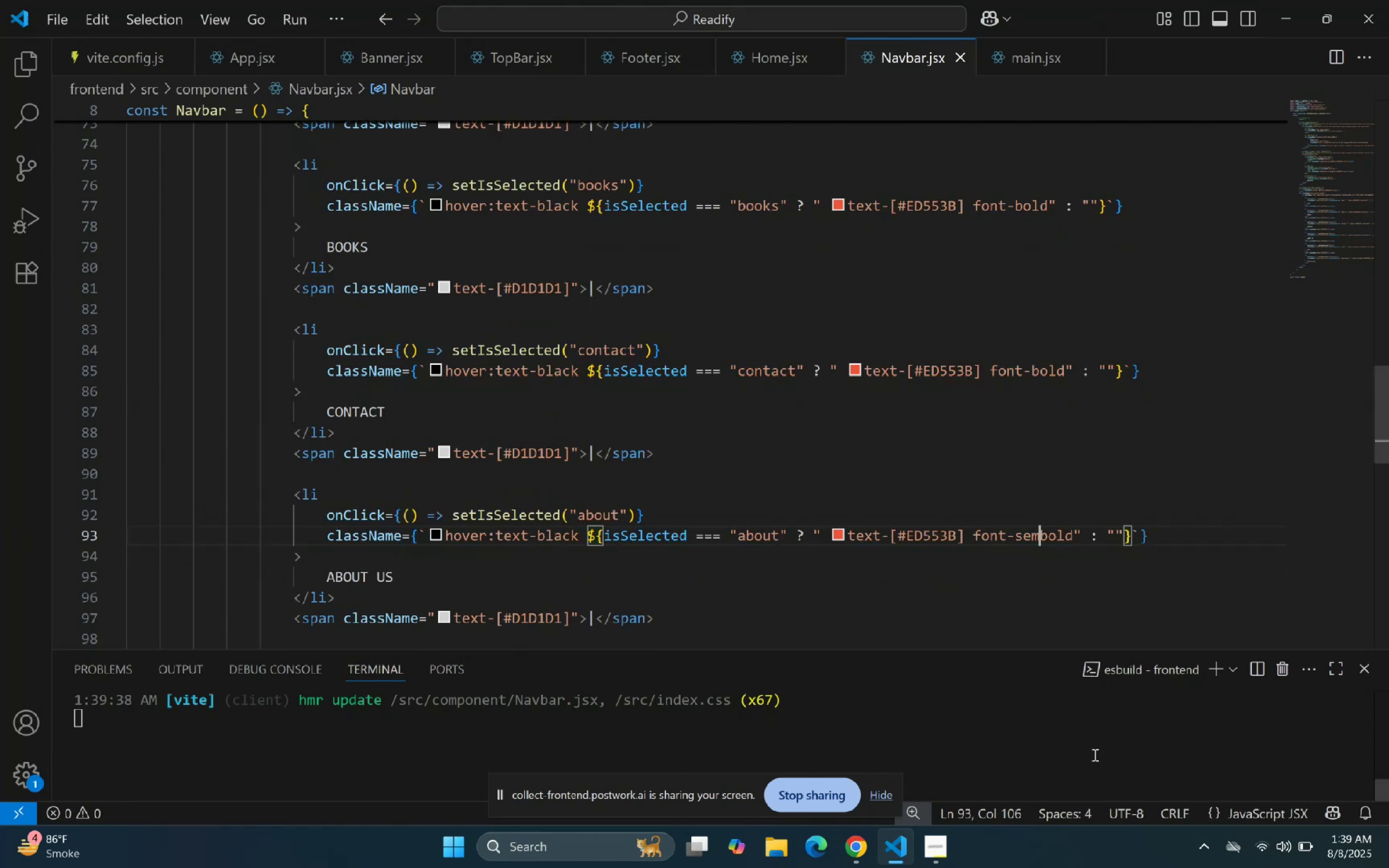 
key(Backspace)
 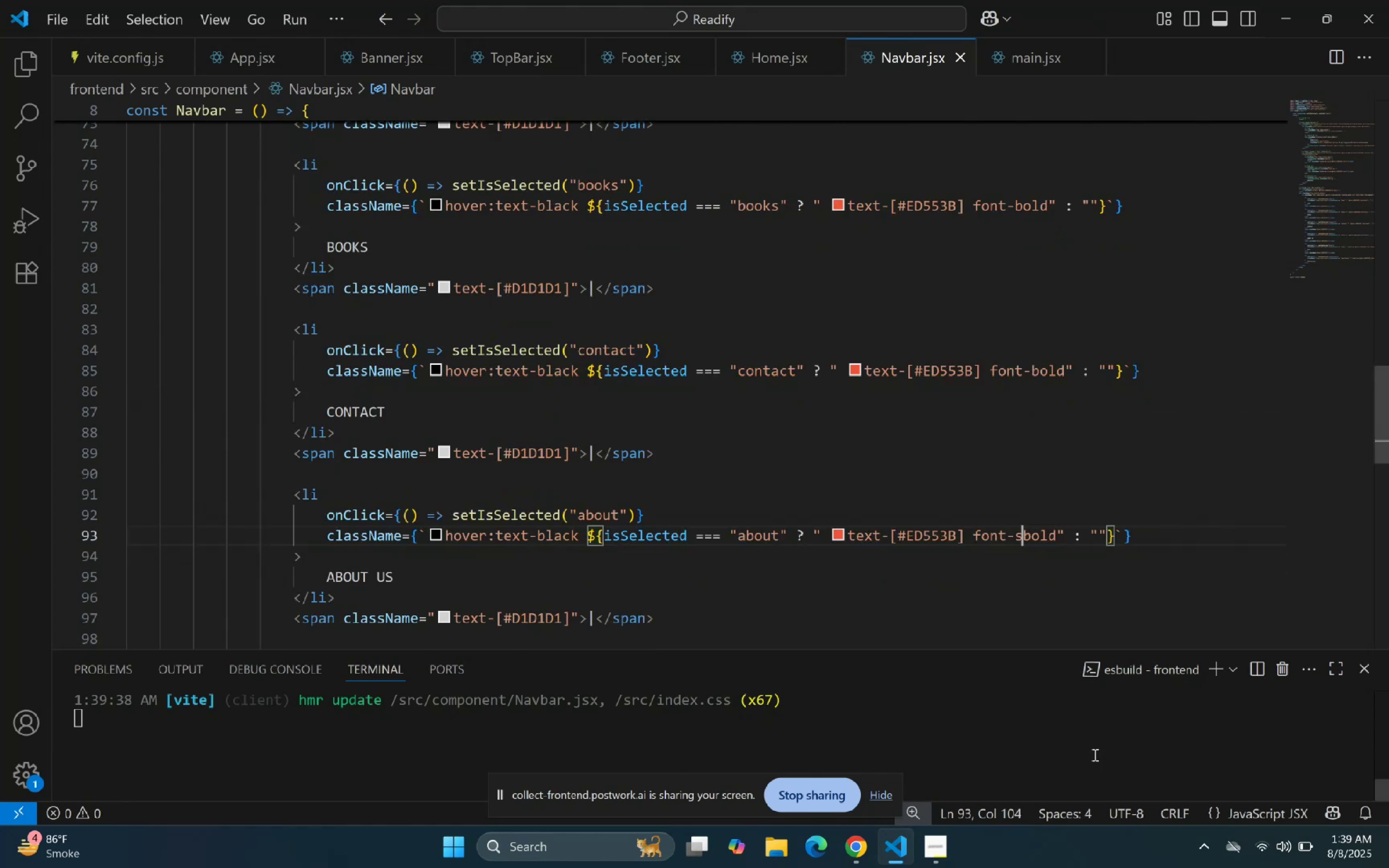 
key(Backspace)
 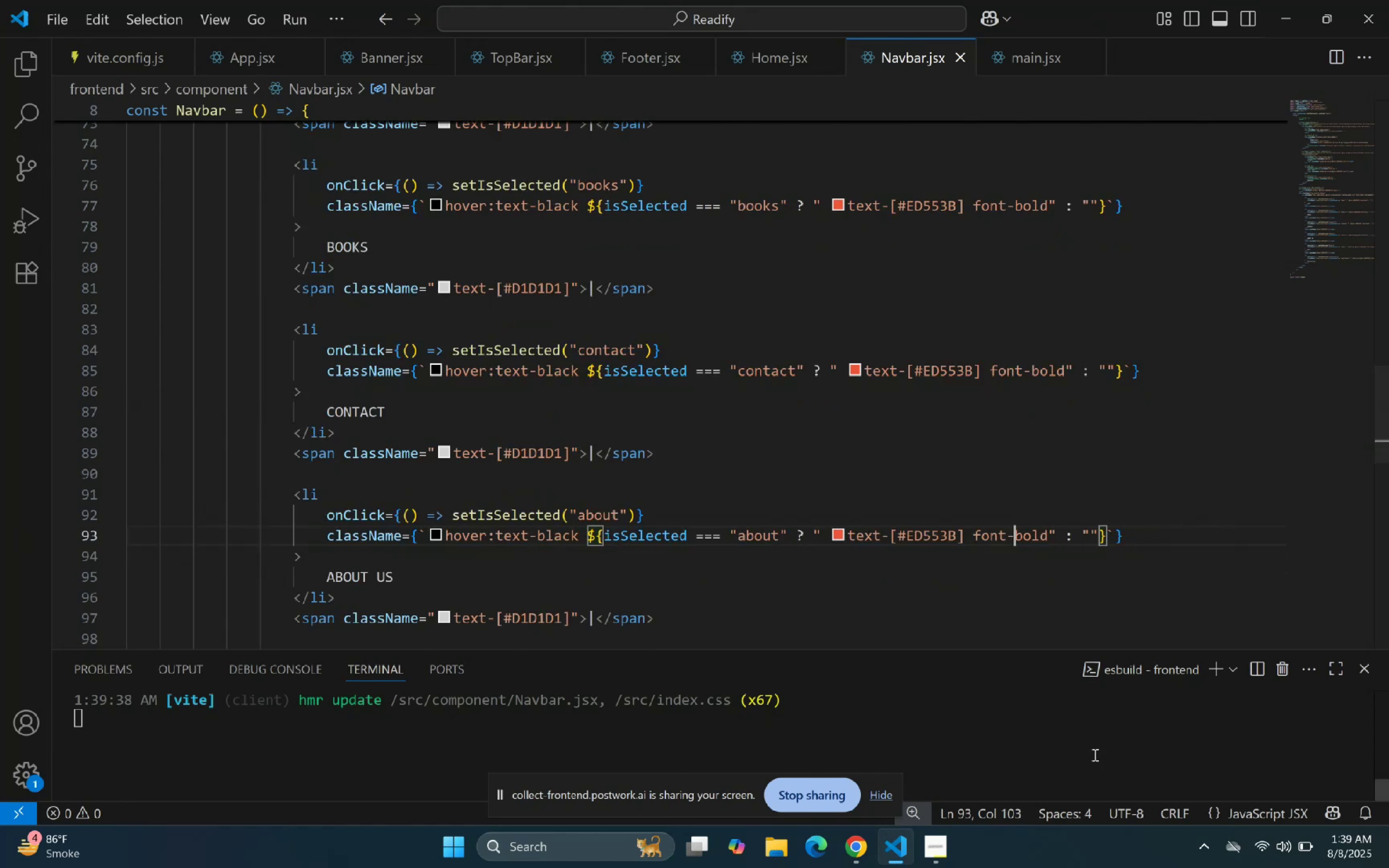 
scroll: coordinate [1033, 464], scroll_direction: down, amount: 4.0
 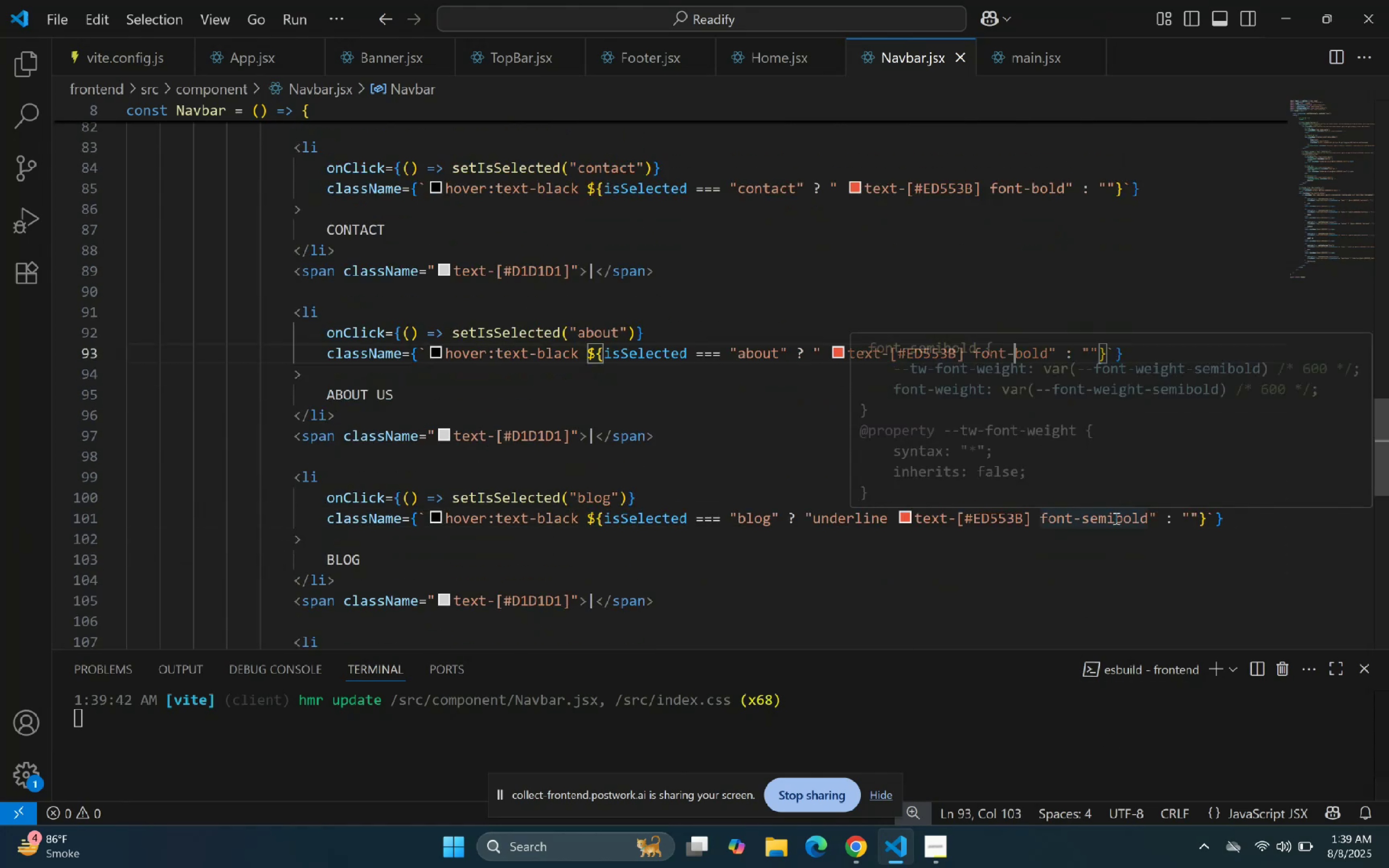 
key(Backspace)
 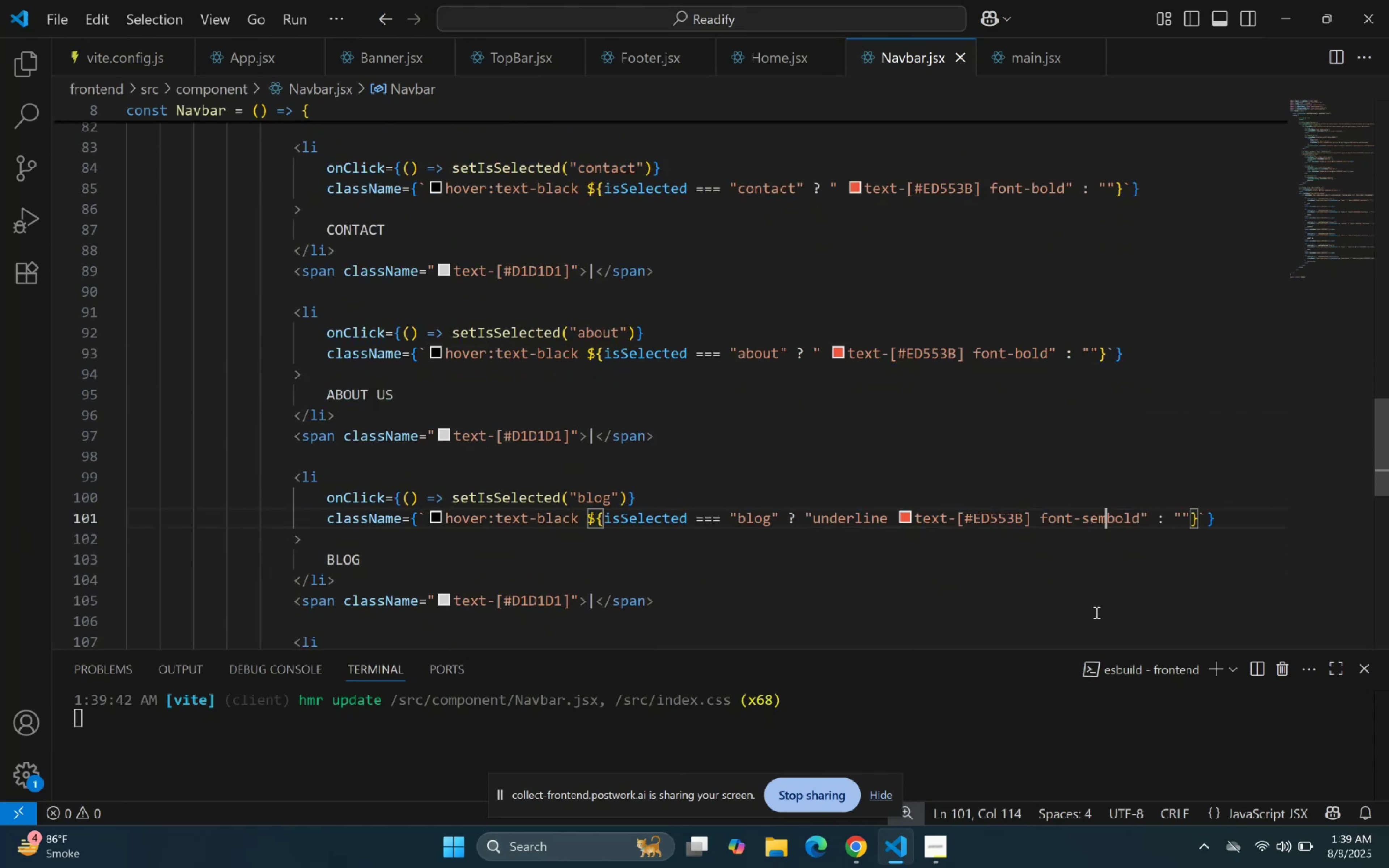 
key(Backspace)
 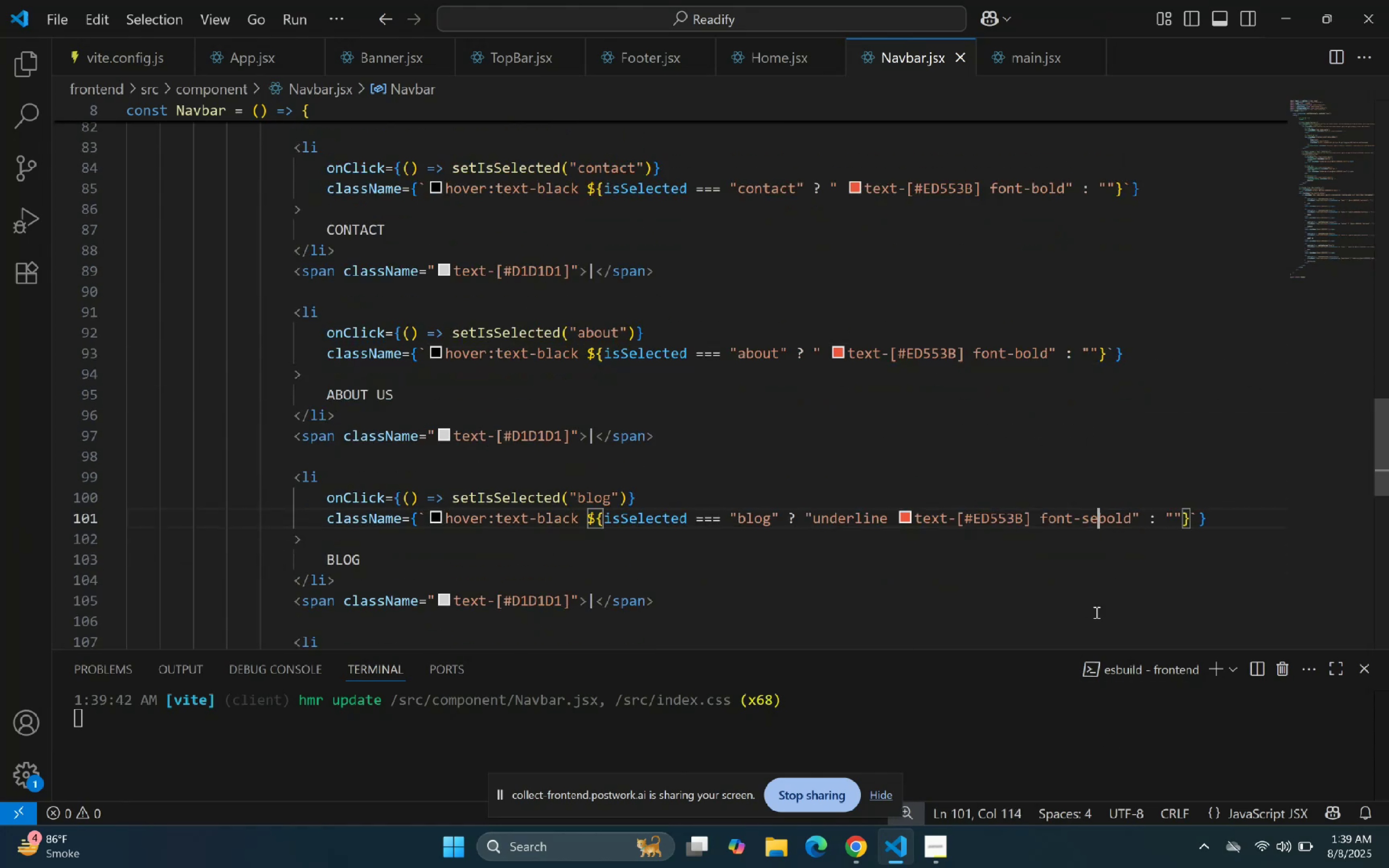 
key(Backspace)
 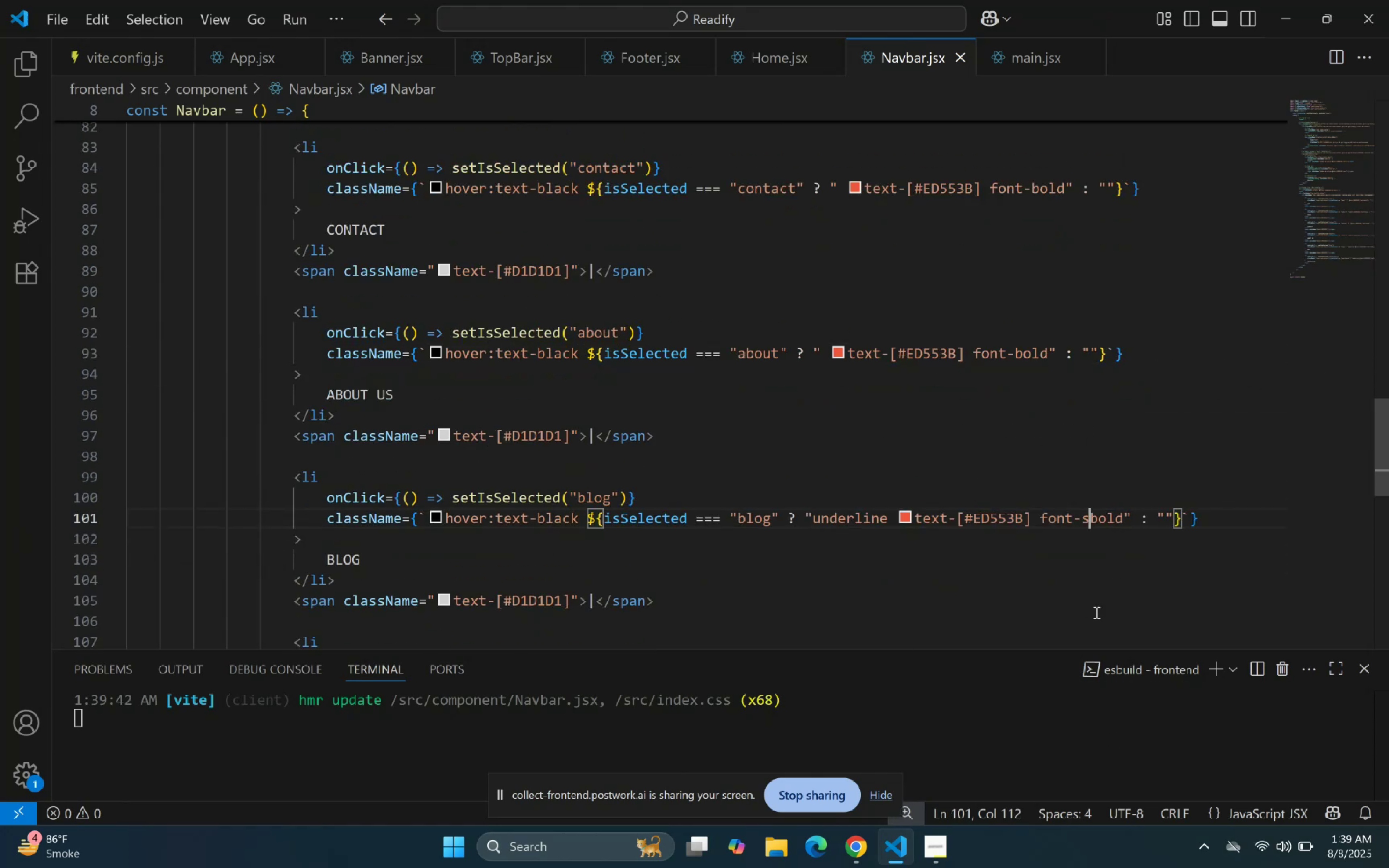 
key(Backspace)
 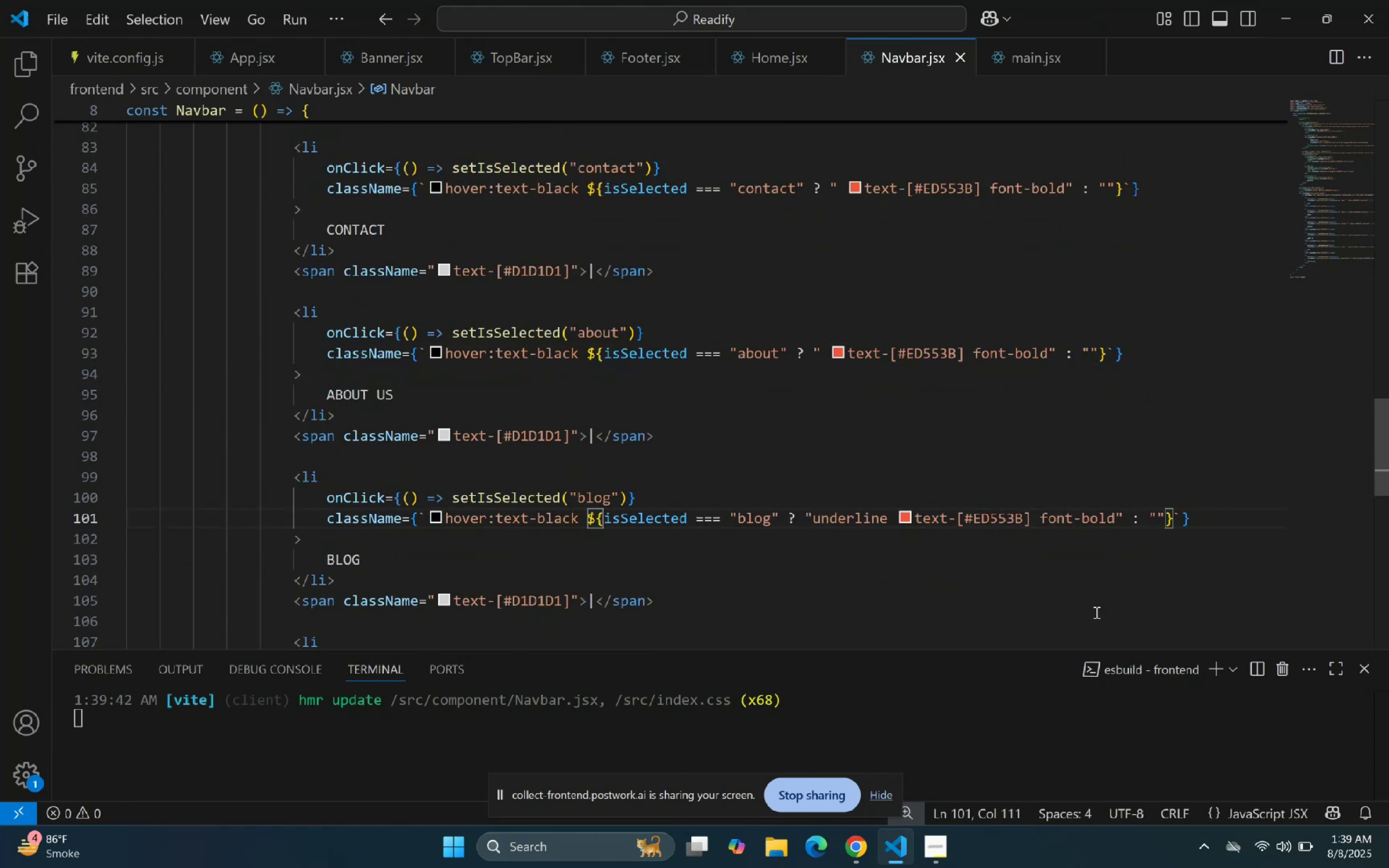 
scroll: coordinate [1066, 478], scroll_direction: down, amount: 4.0
 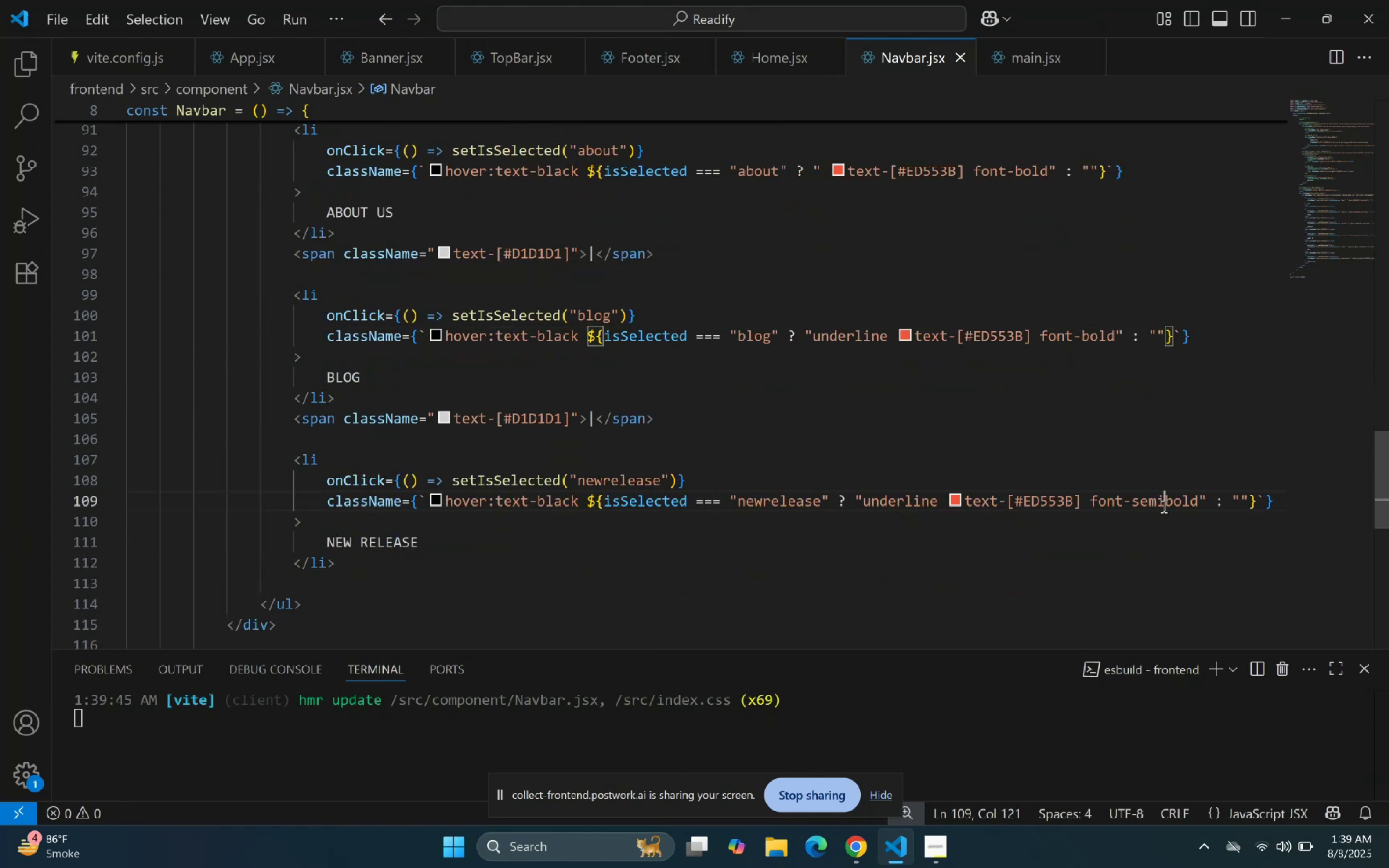 
key(Backspace)
 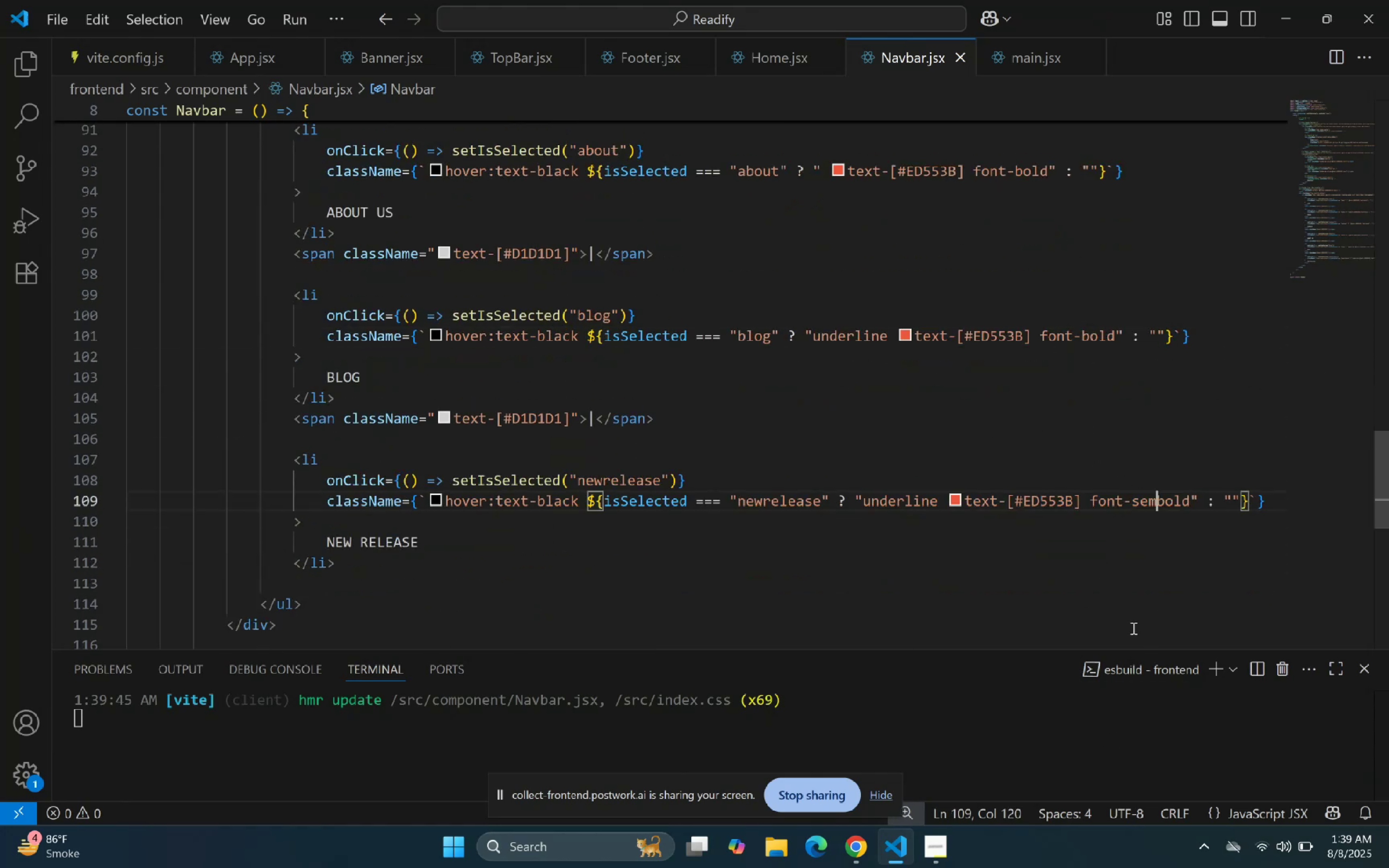 
key(Backspace)
 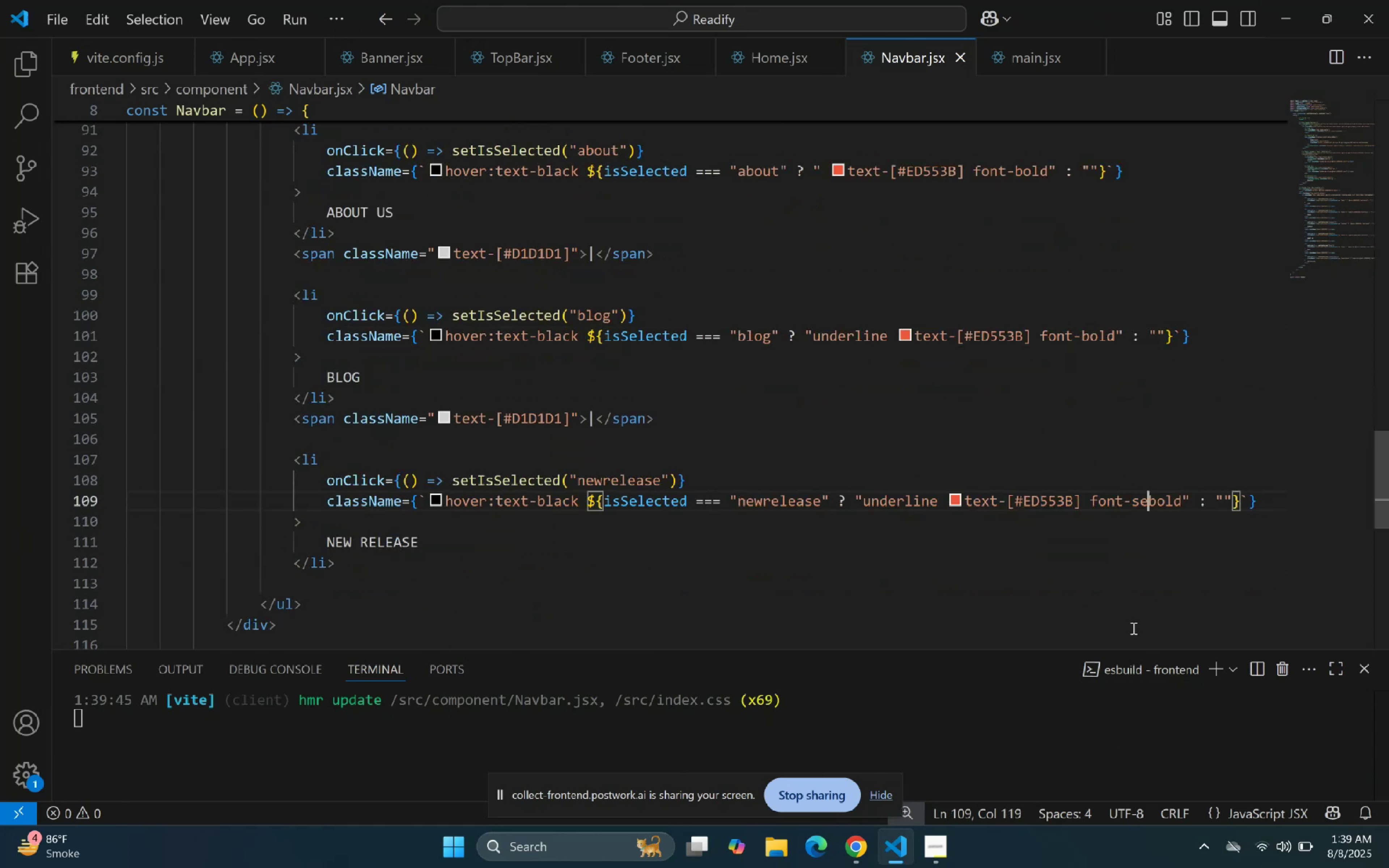 
key(Backspace)
 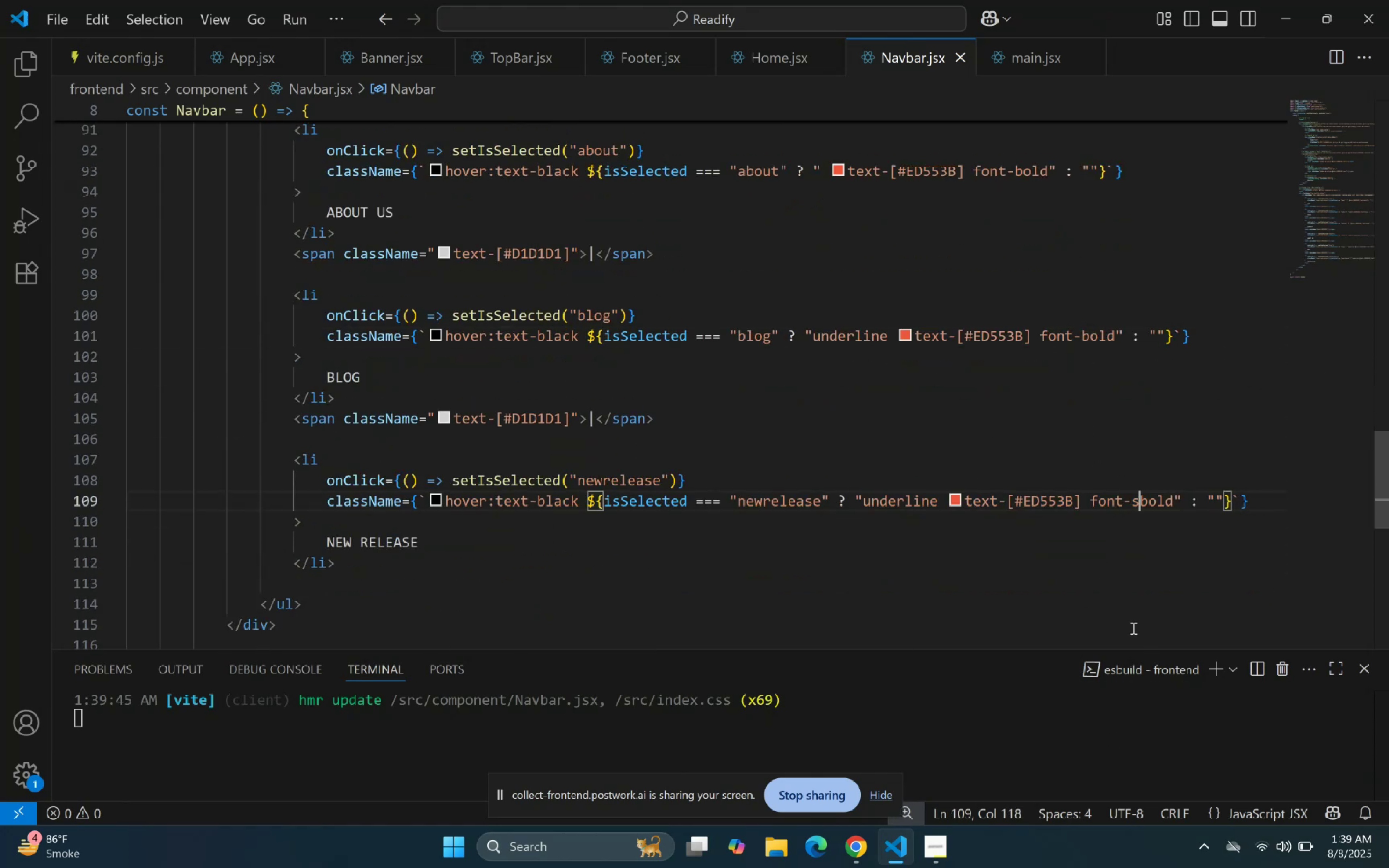 
key(Backspace)
 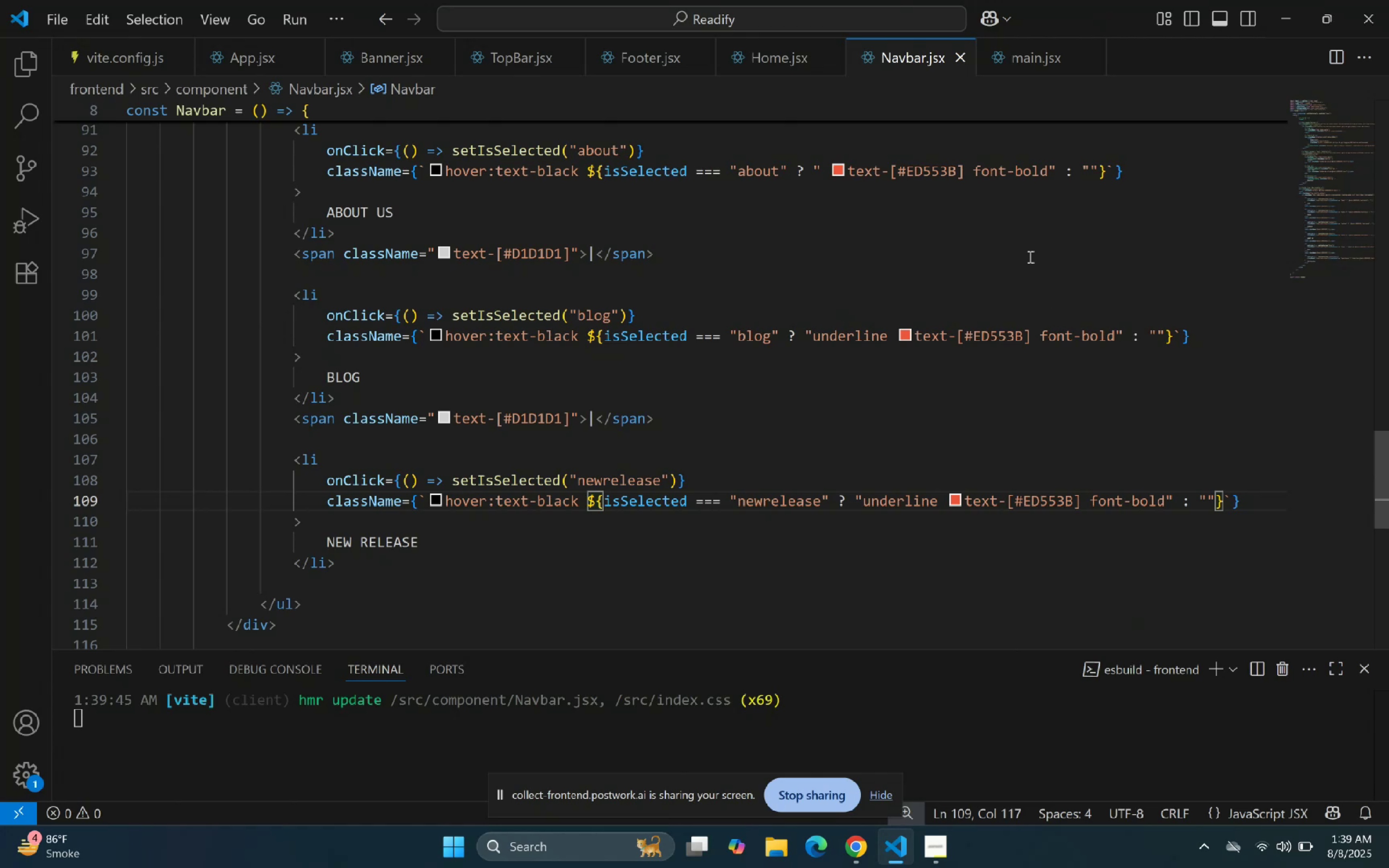 
scroll: coordinate [922, 253], scroll_direction: up, amount: 13.0
 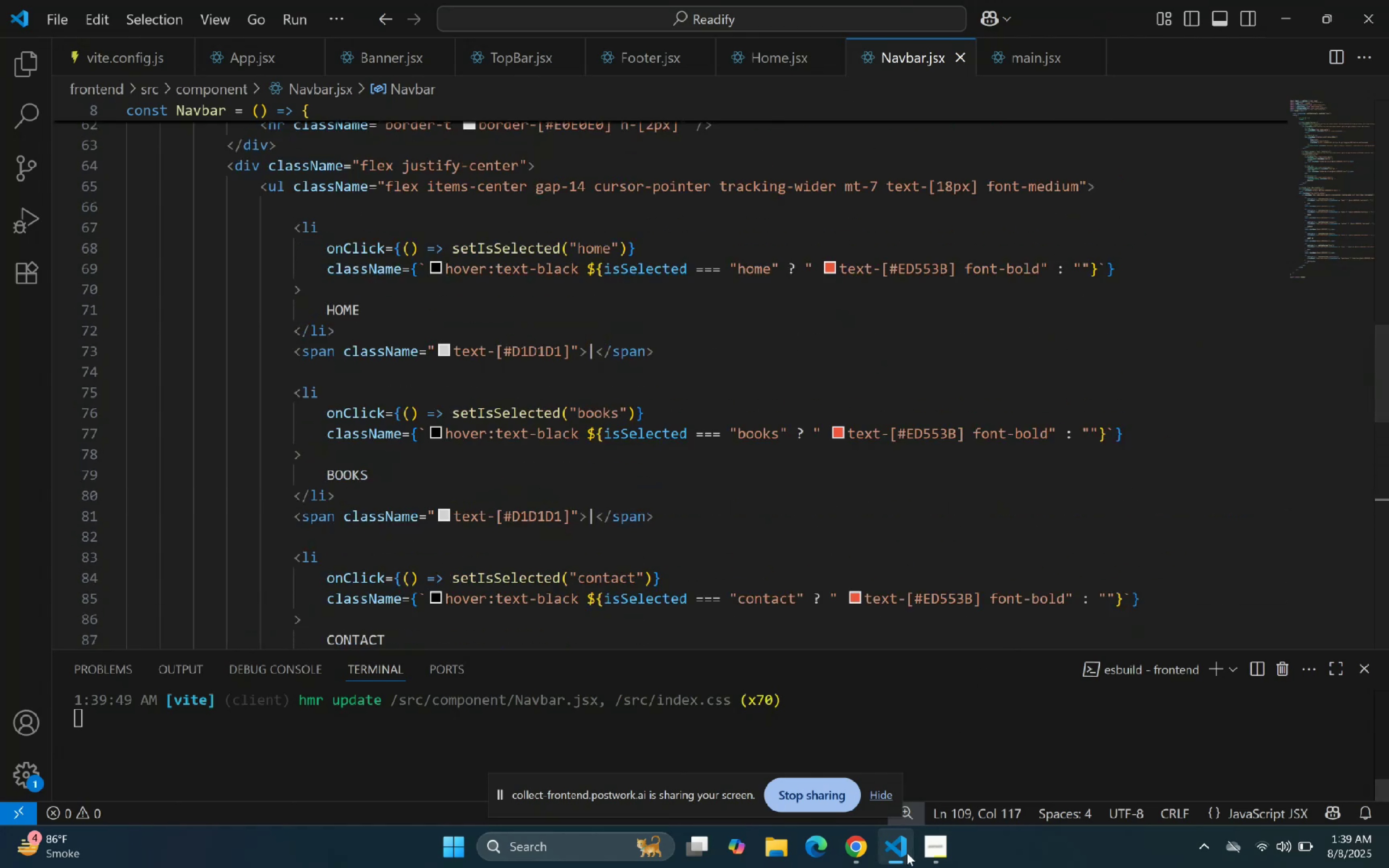 
left_click_drag(start_coordinate=[893, 852], to_coordinate=[893, 858])
 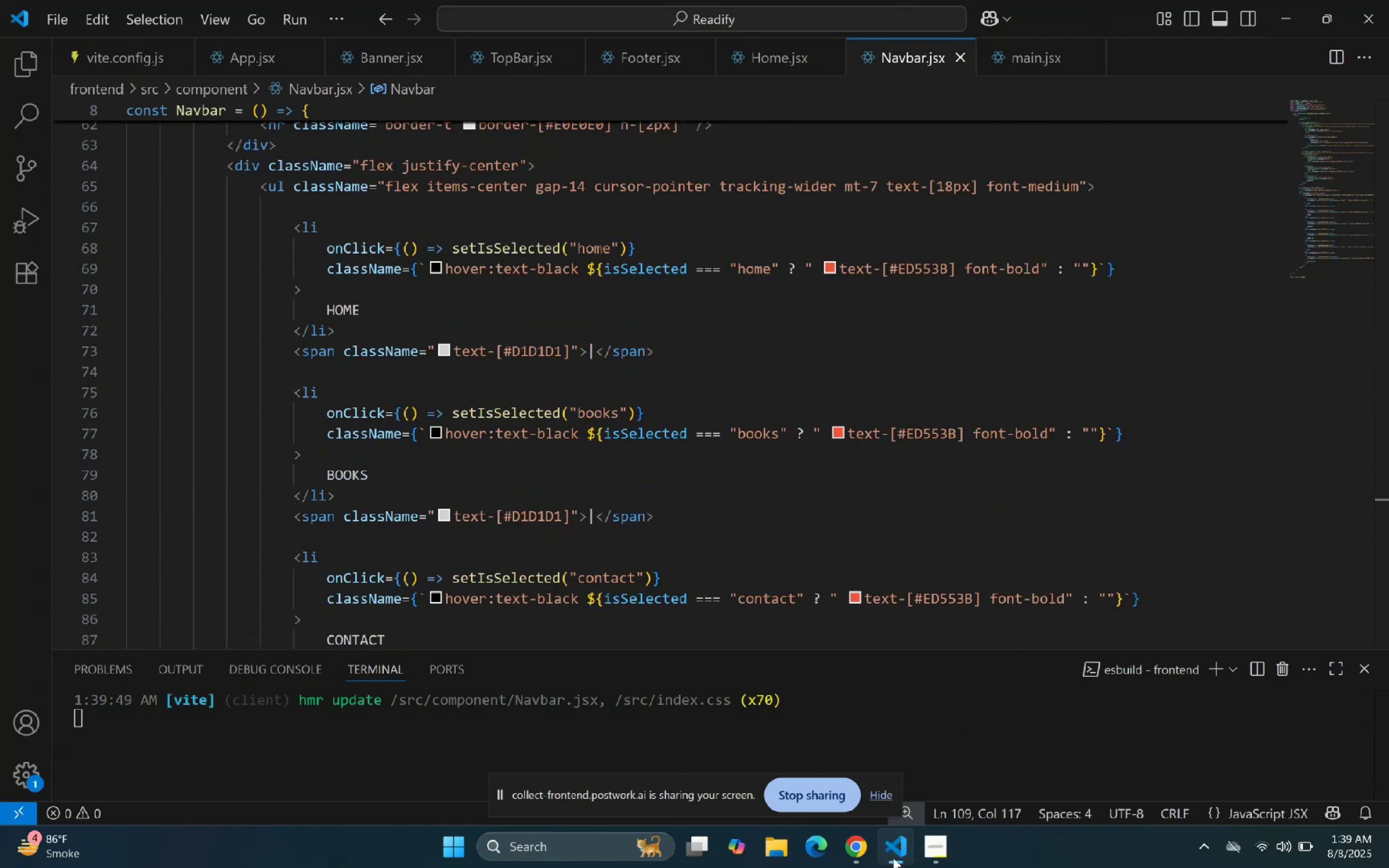 
left_click([893, 858])
 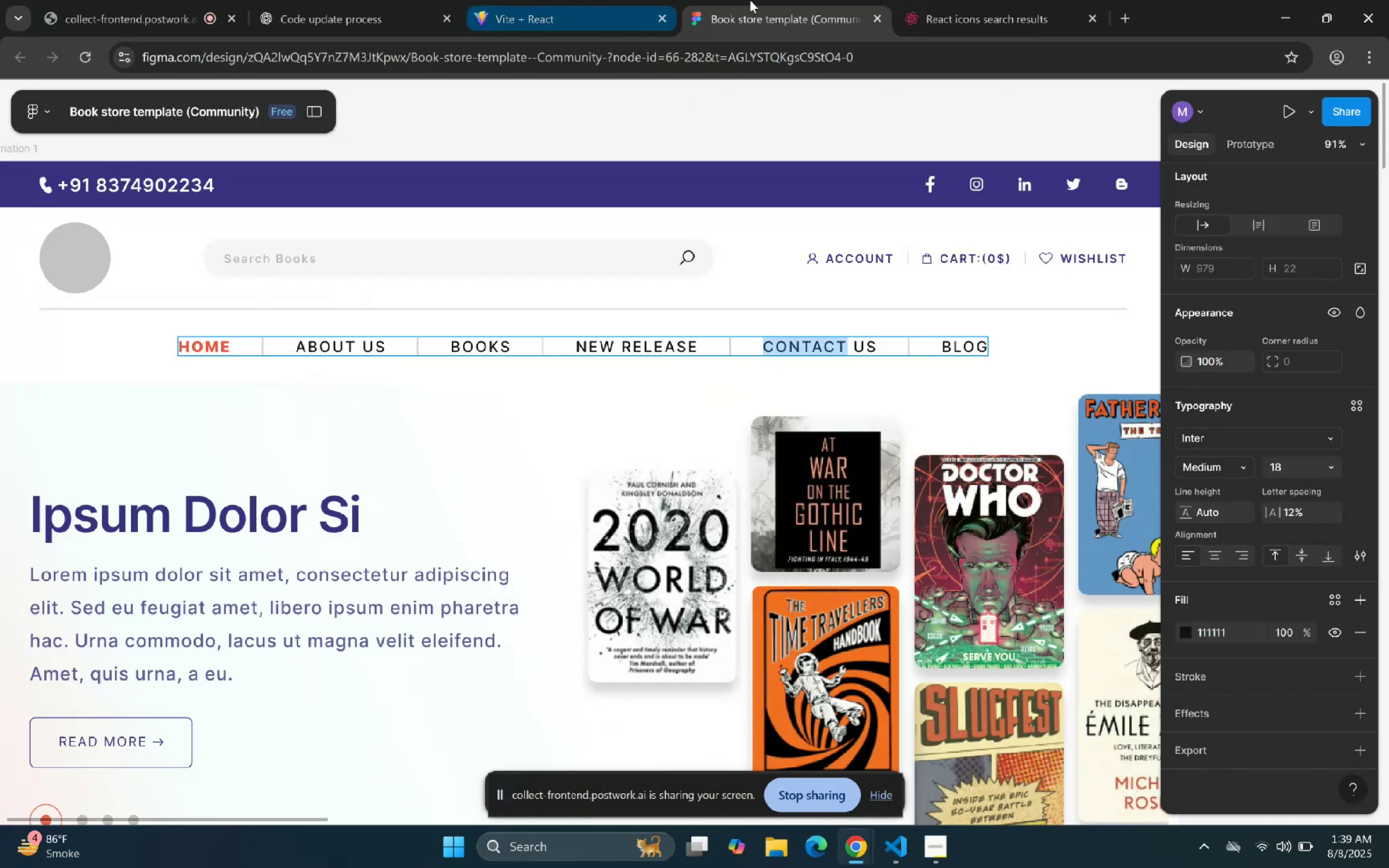 
left_click([587, 0])
 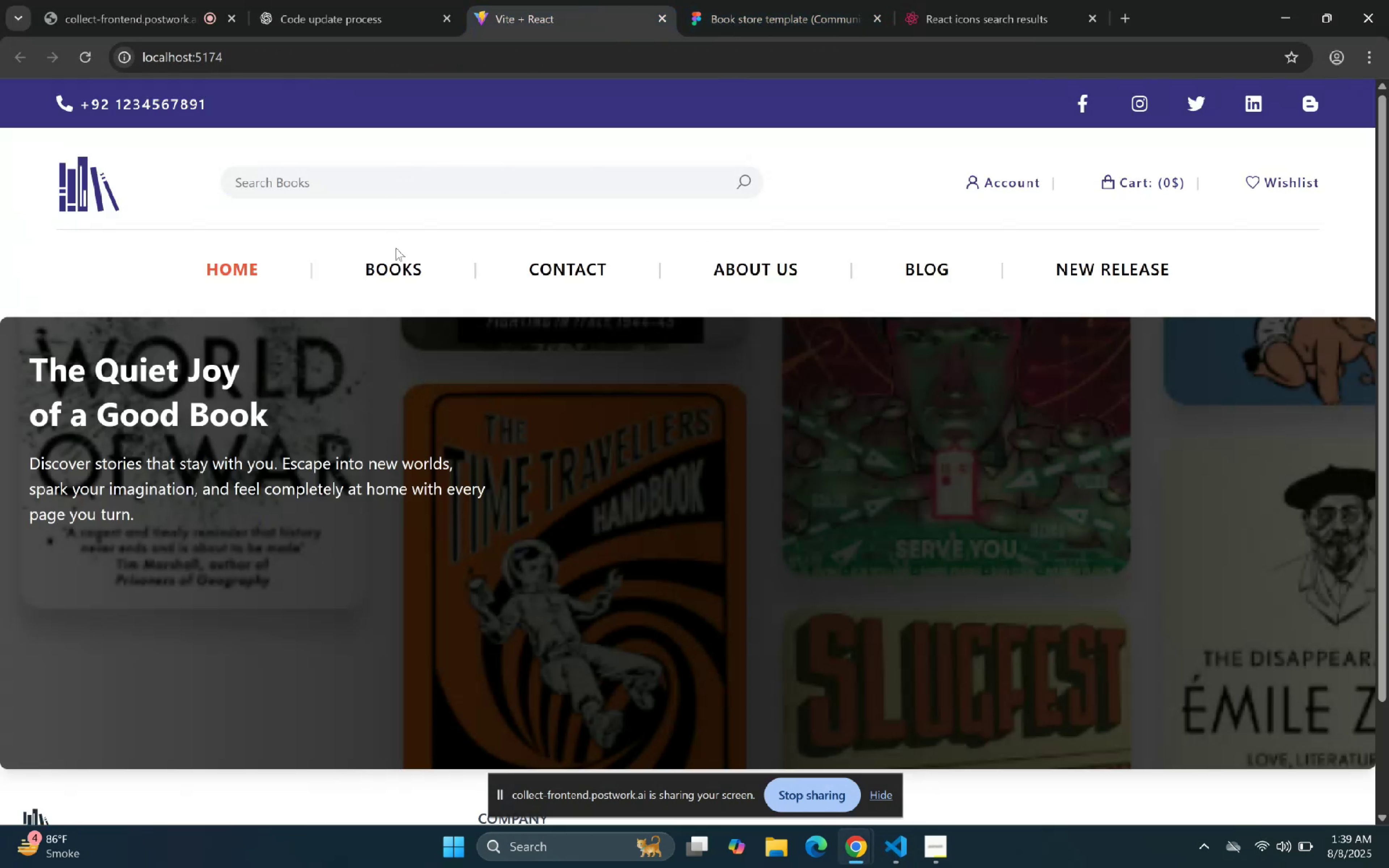 
double_click([548, 287])
 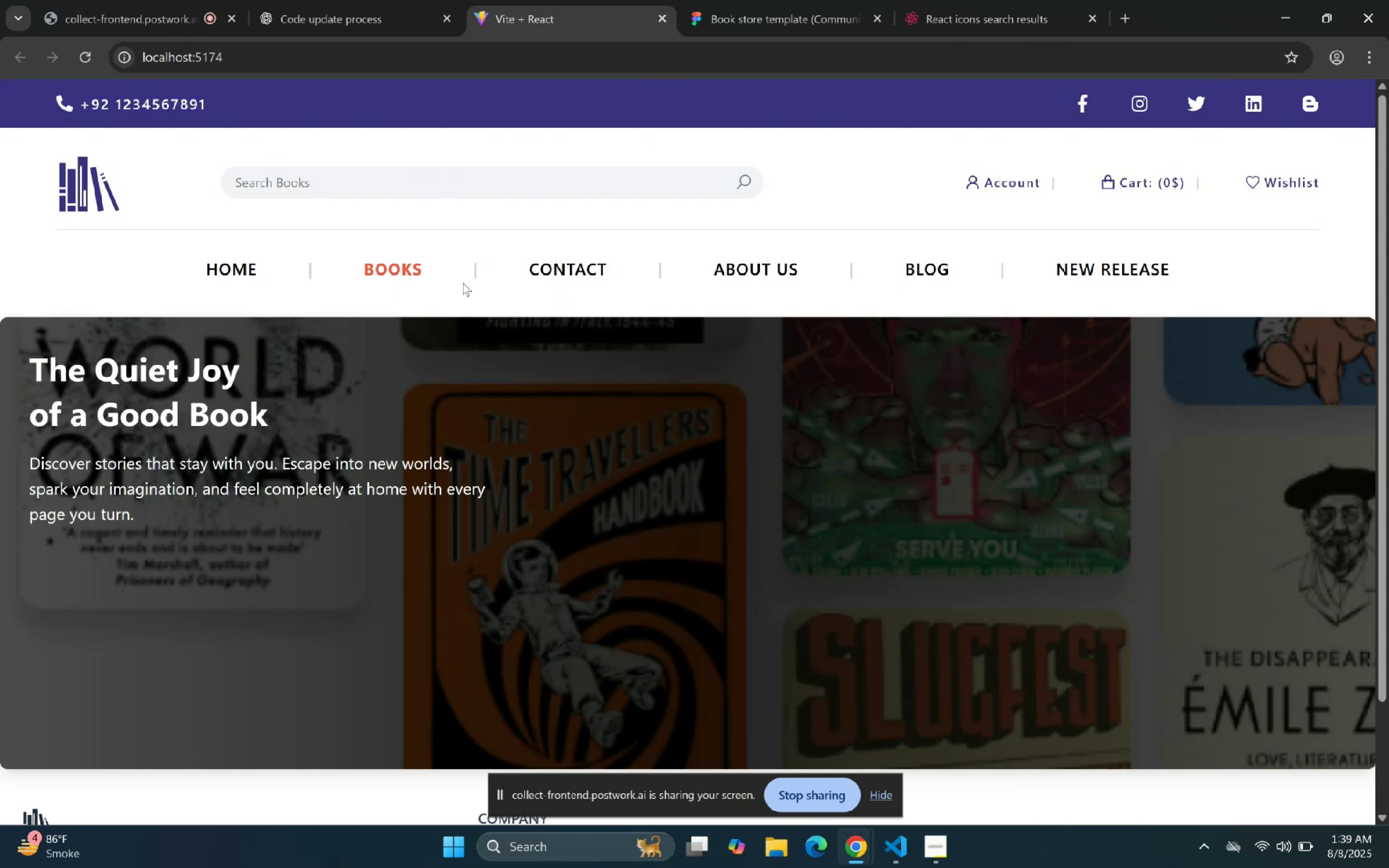 
left_click([565, 277])
 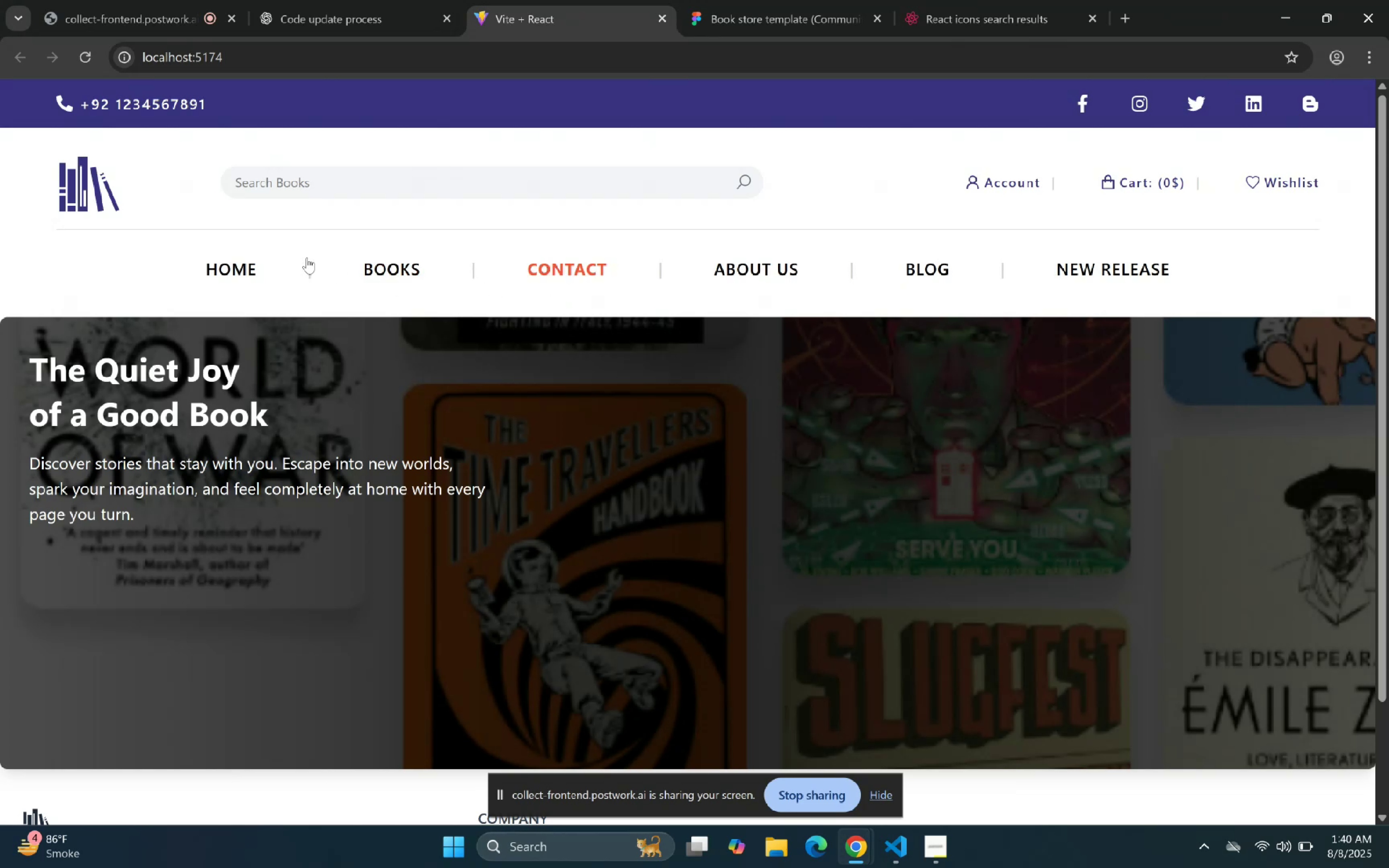 
left_click([257, 264])
 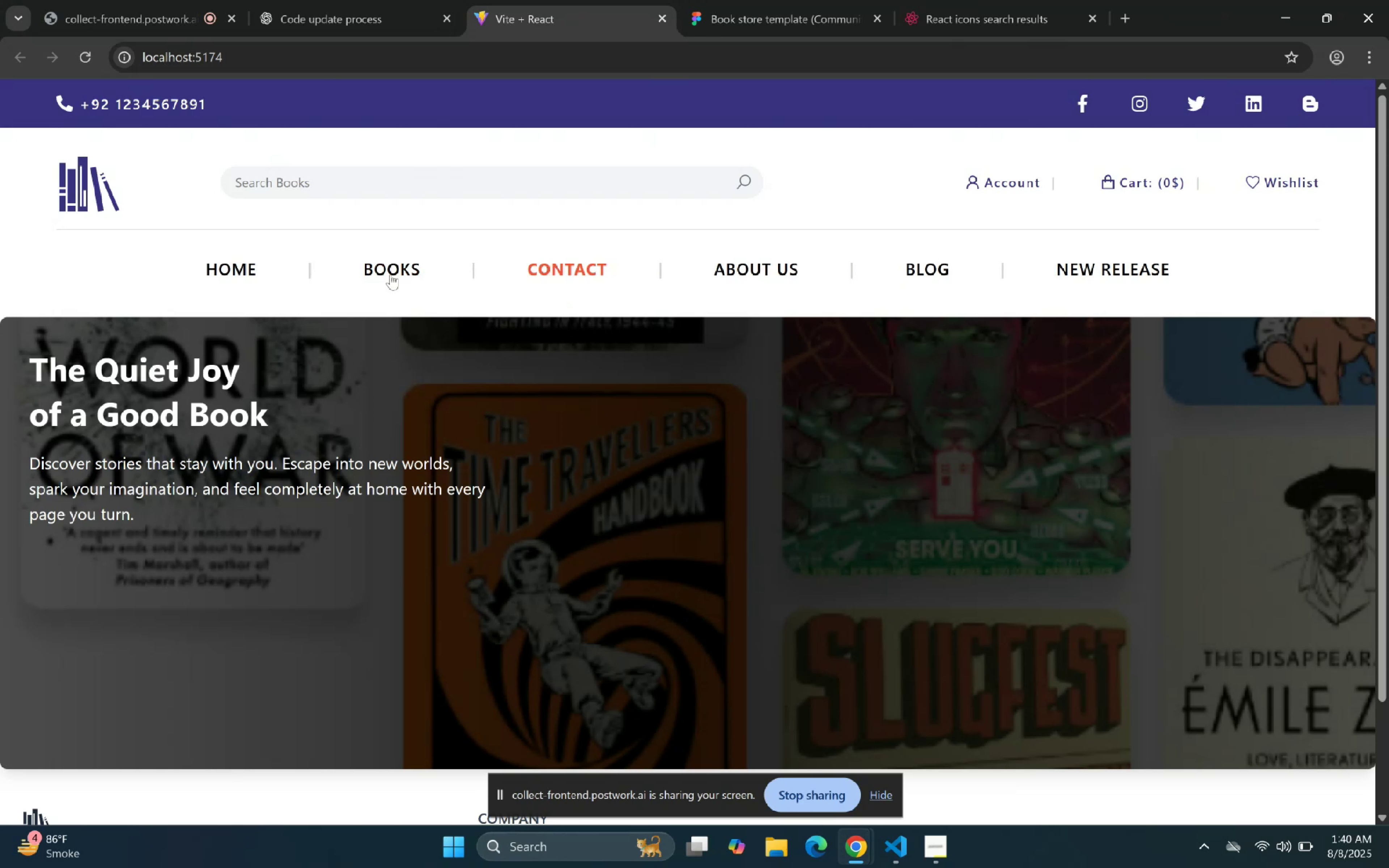 
left_click([390, 274])
 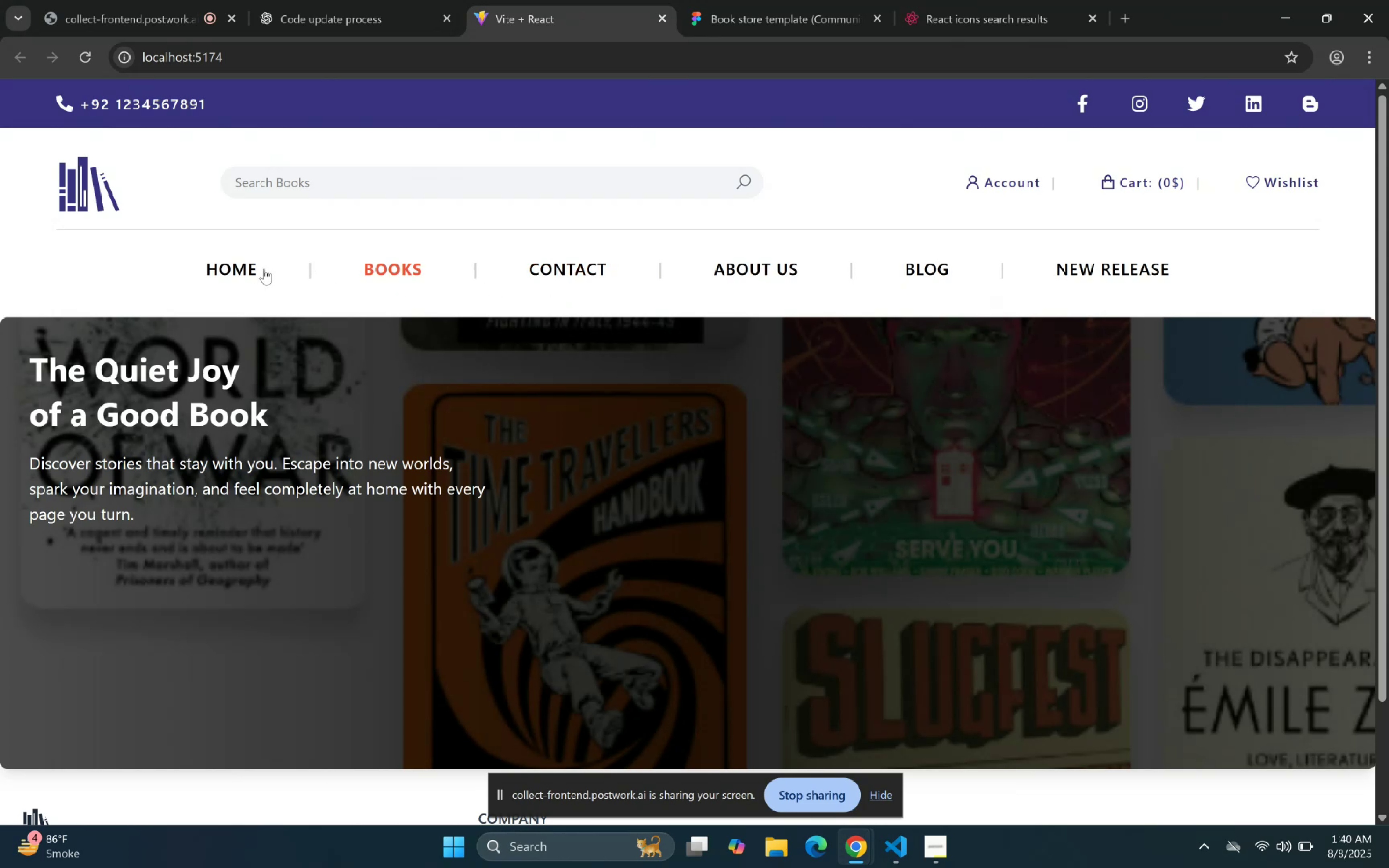 
left_click([259, 269])
 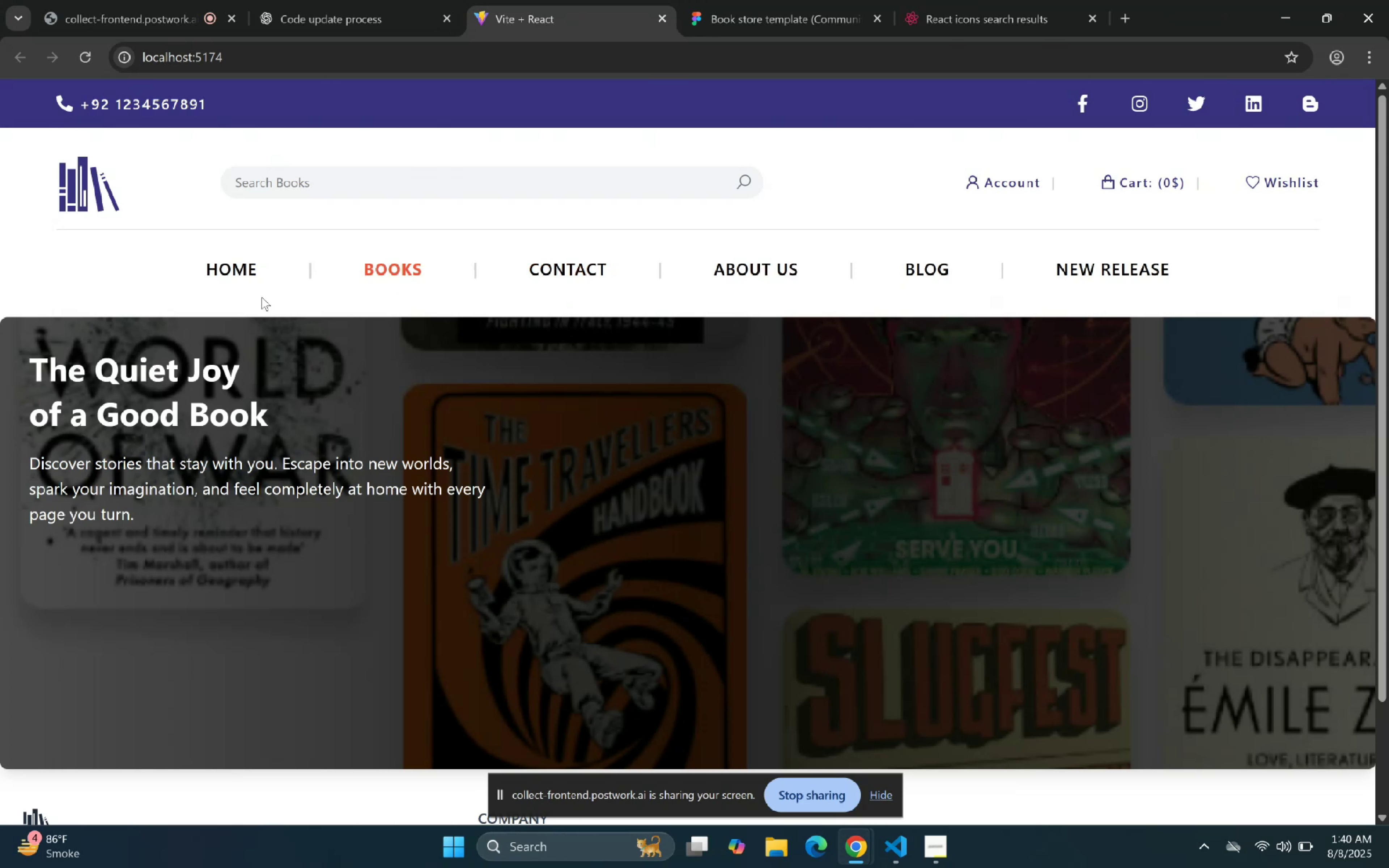 
left_click([245, 263])
 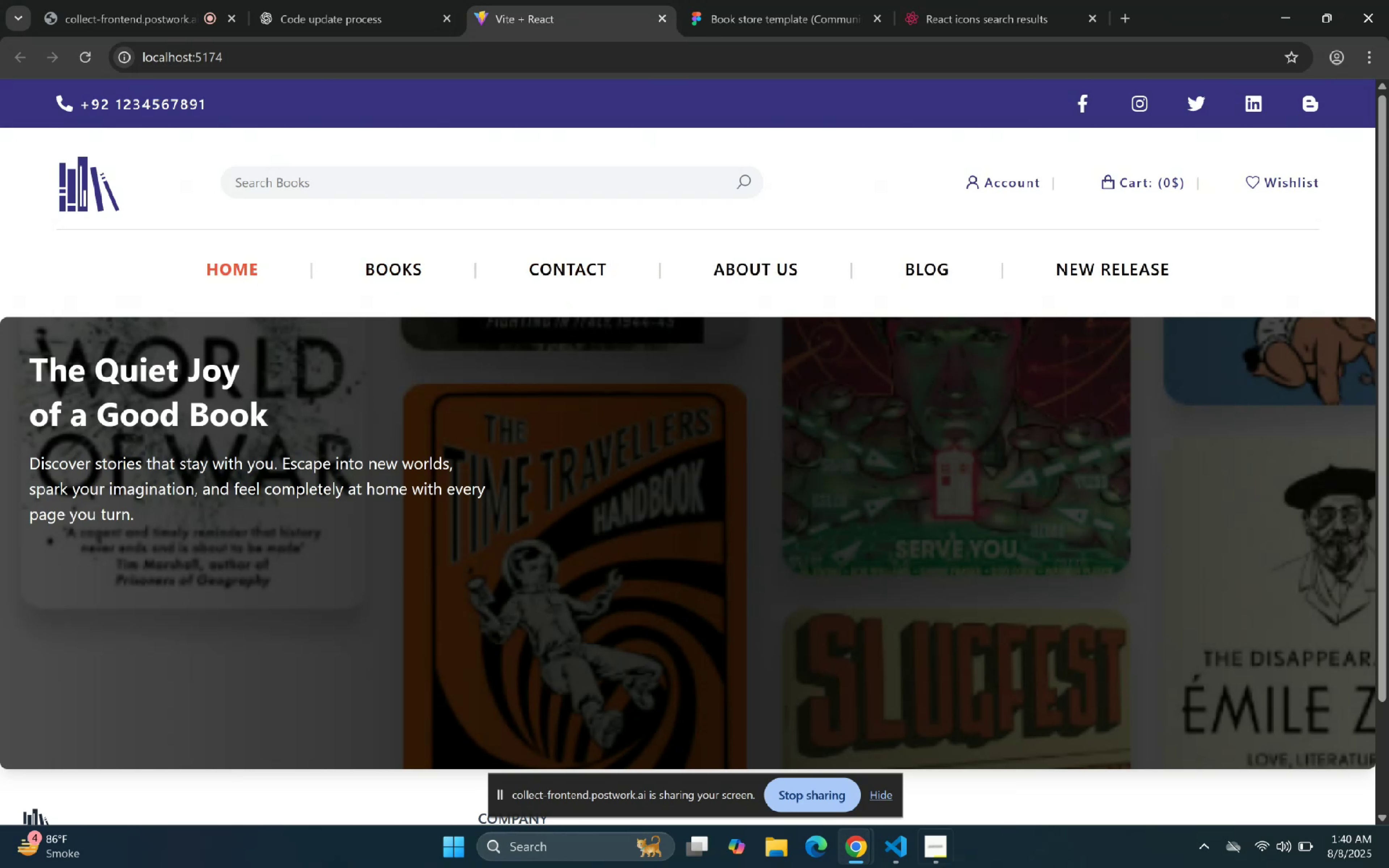 
left_click([906, 858])
 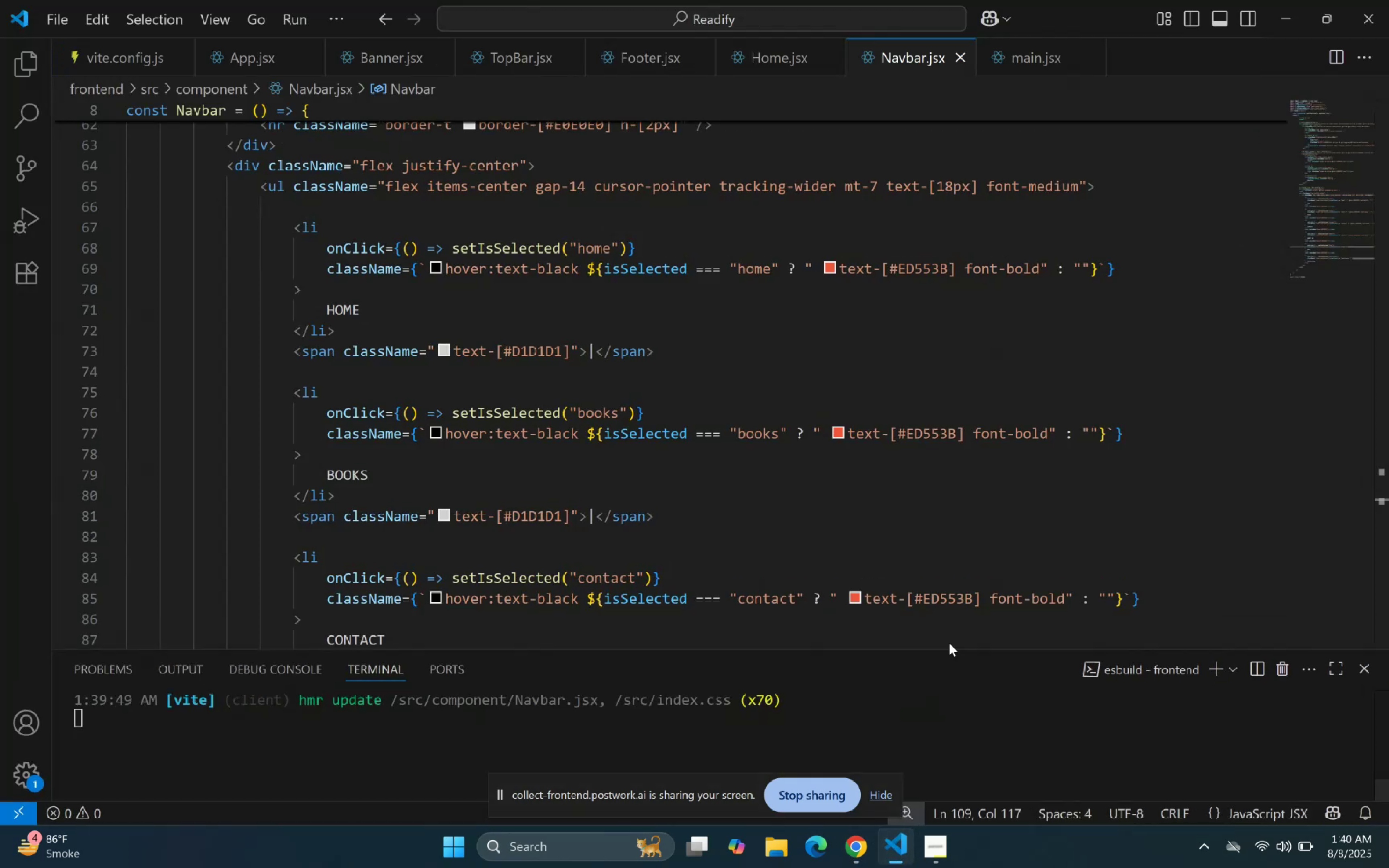 
scroll: coordinate [807, 482], scroll_direction: down, amount: 8.0
 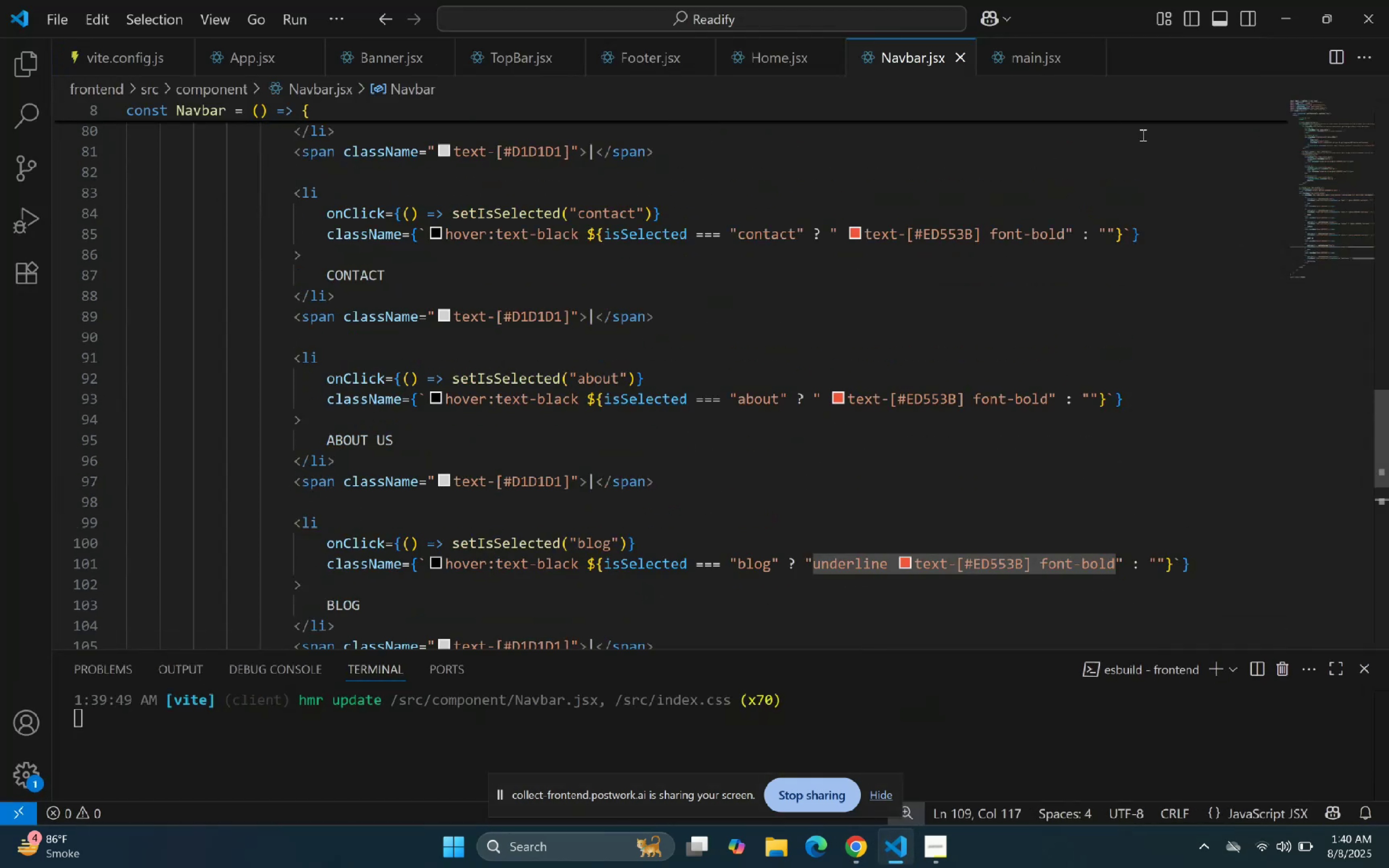 
scroll: coordinate [1006, 281], scroll_direction: up, amount: 7.0
 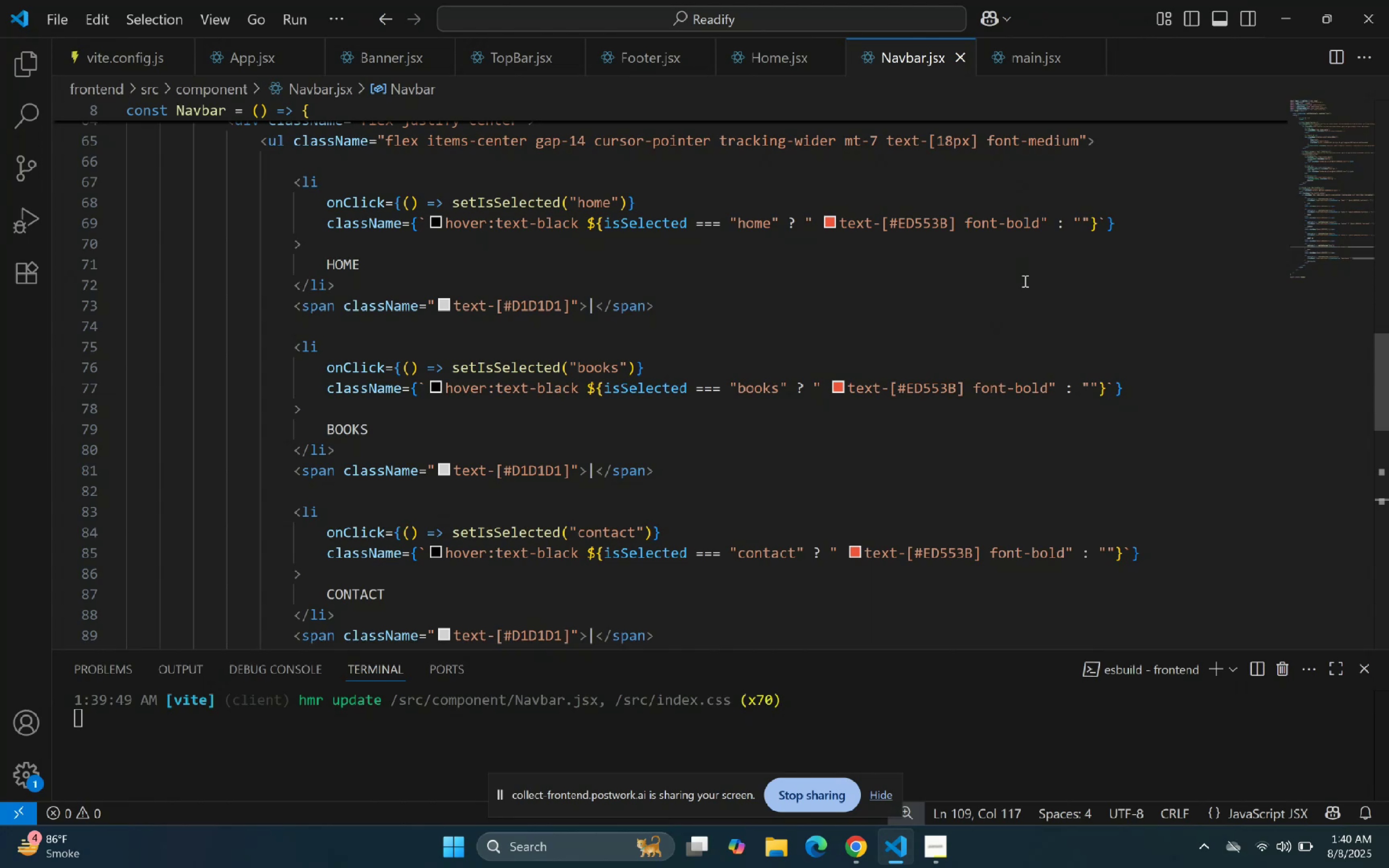 
scroll: coordinate [808, 362], scroll_direction: down, amount: 15.0
 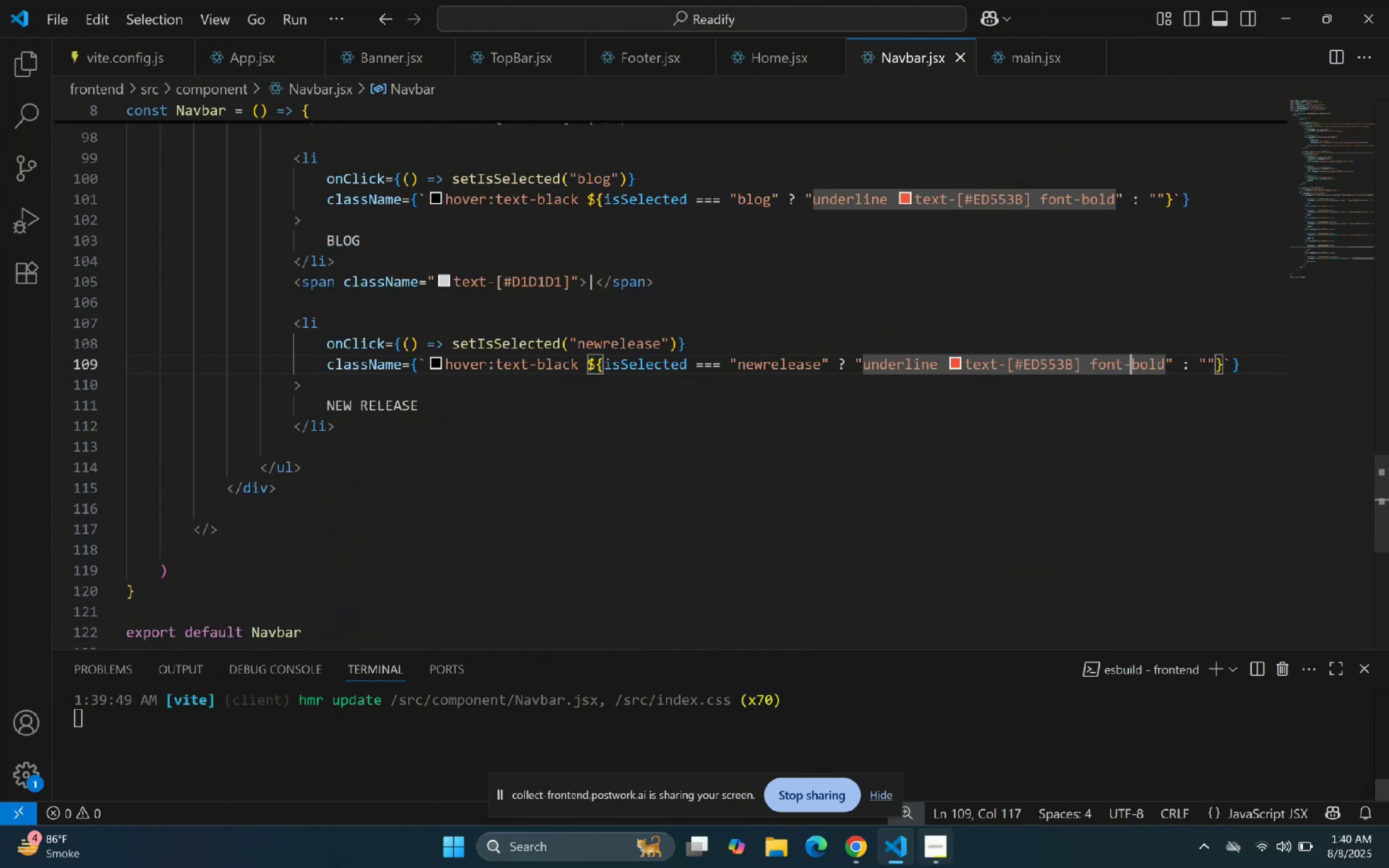 
left_click([905, 847])
 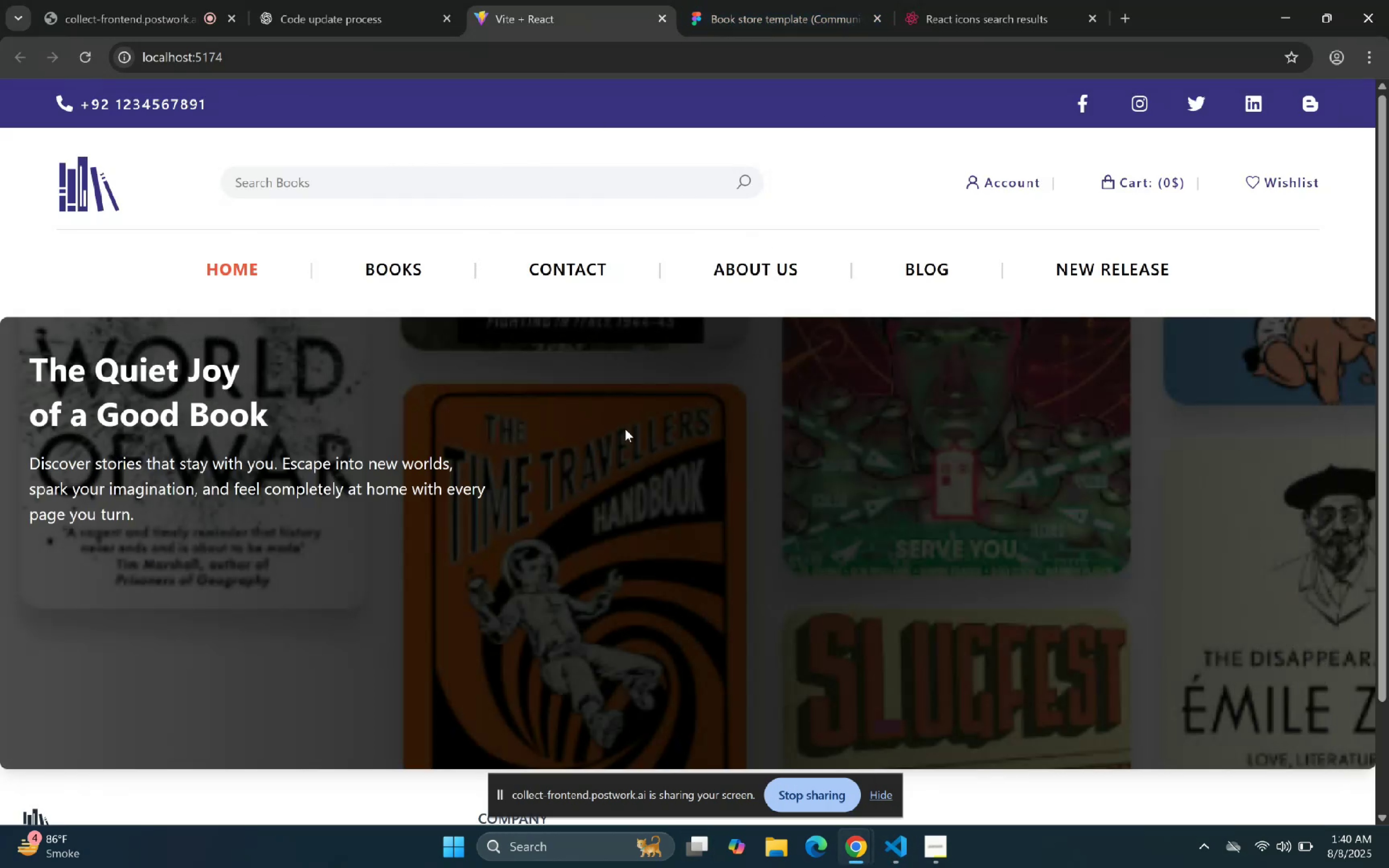 
left_click([818, 0])
 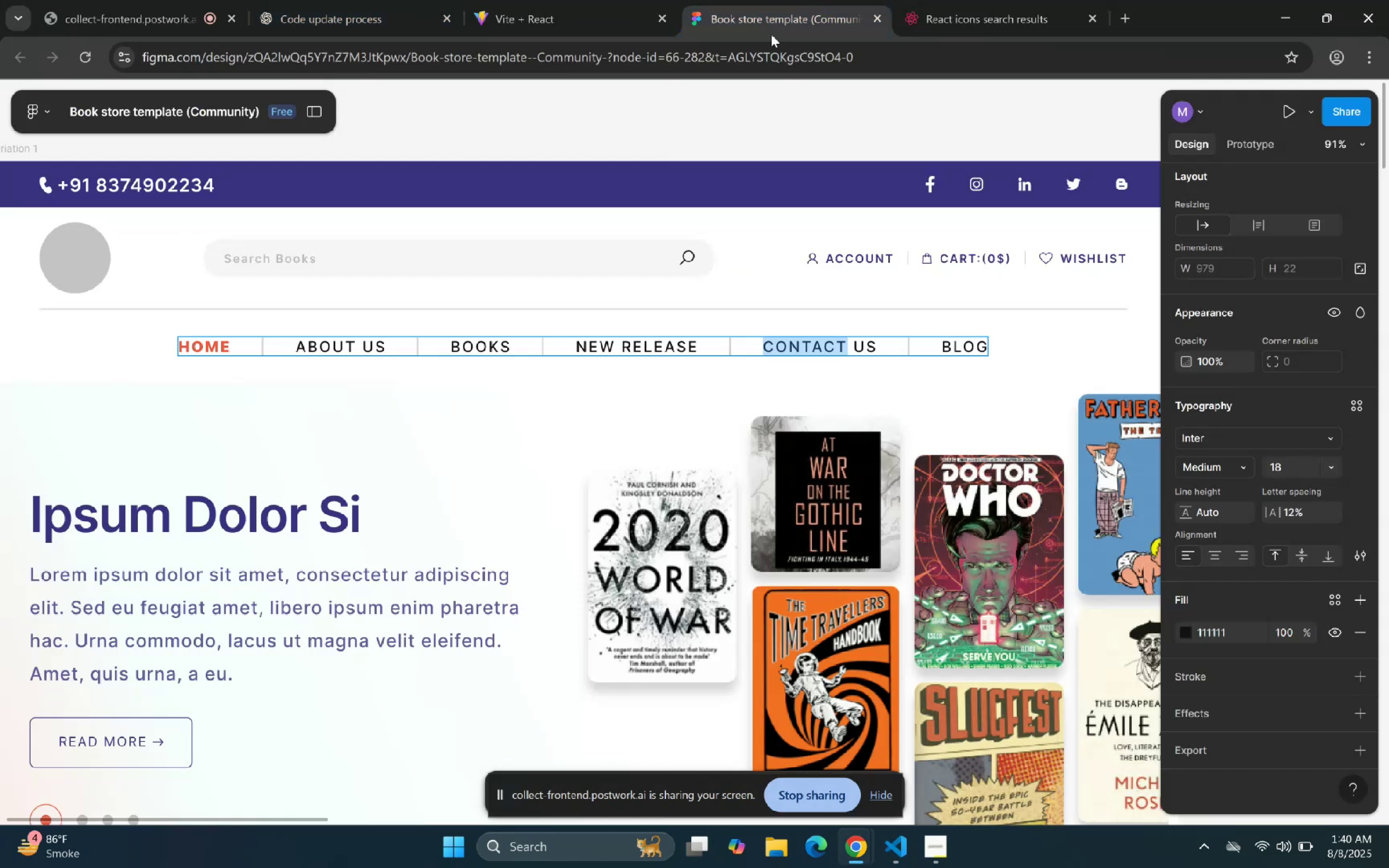 
left_click([586, 408])
 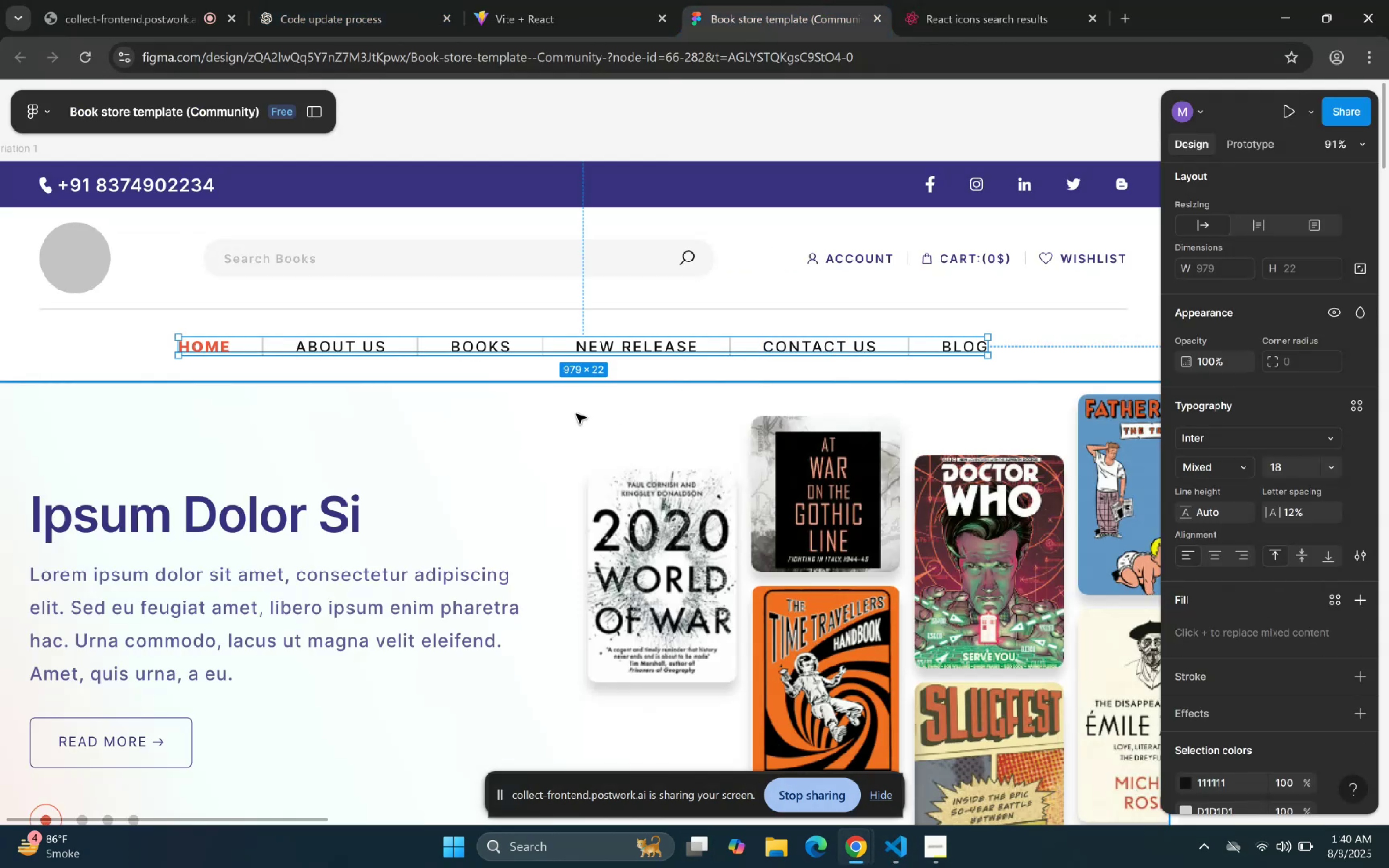 
left_click([505, 475])
 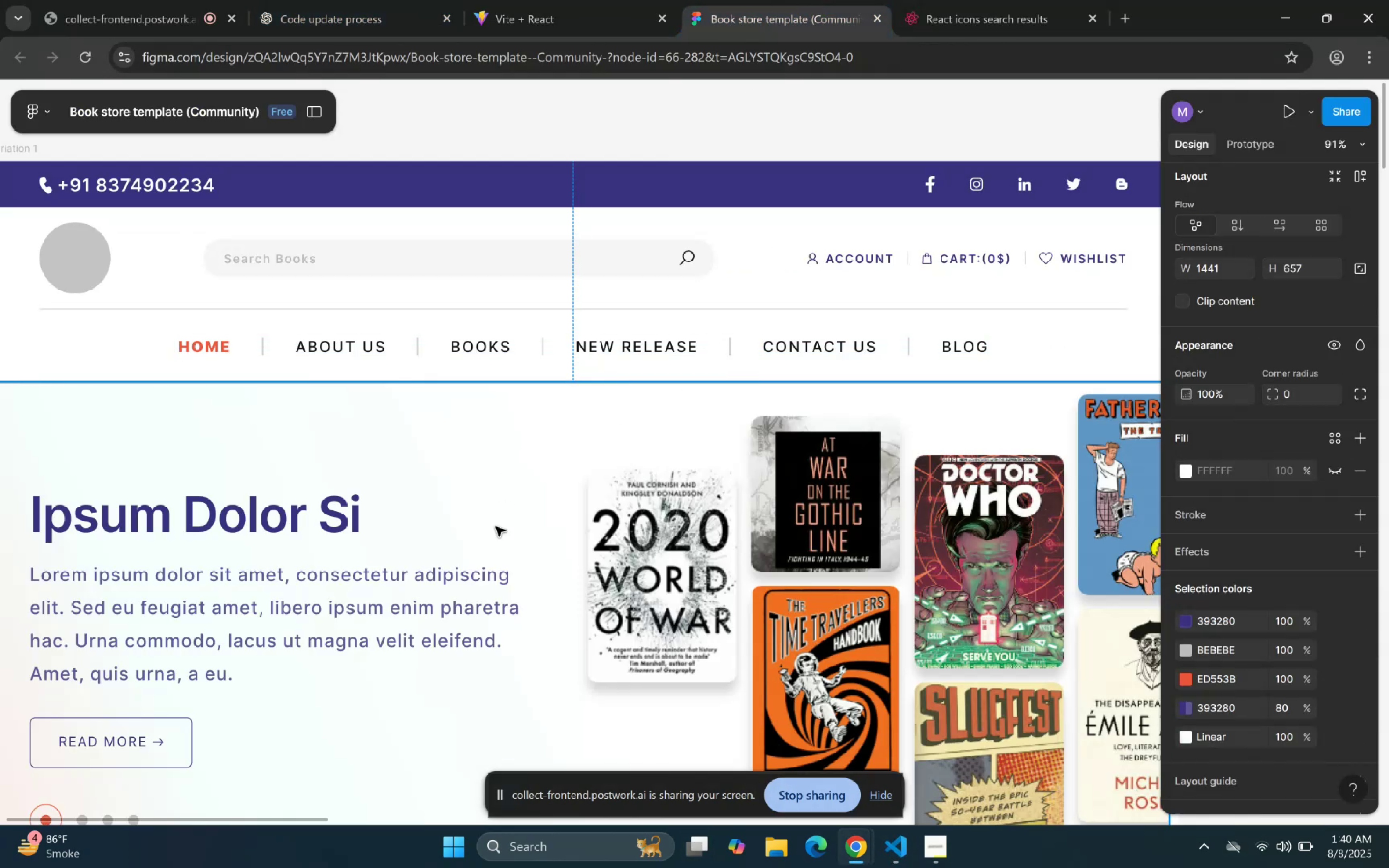 
scroll: coordinate [493, 434], scroll_direction: down, amount: 14.0
 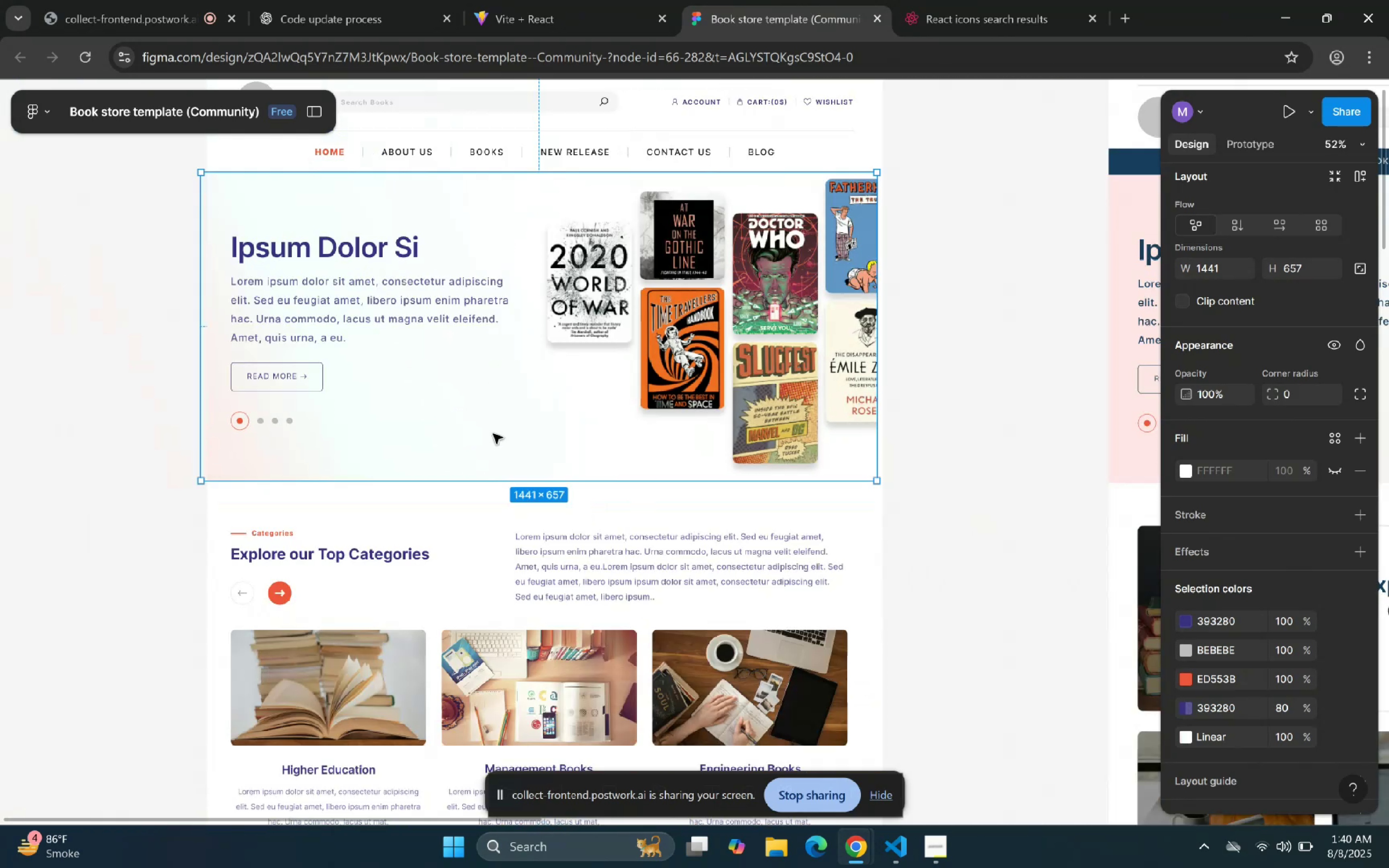 
hold_key(key=ControlLeft, duration=1.41)
 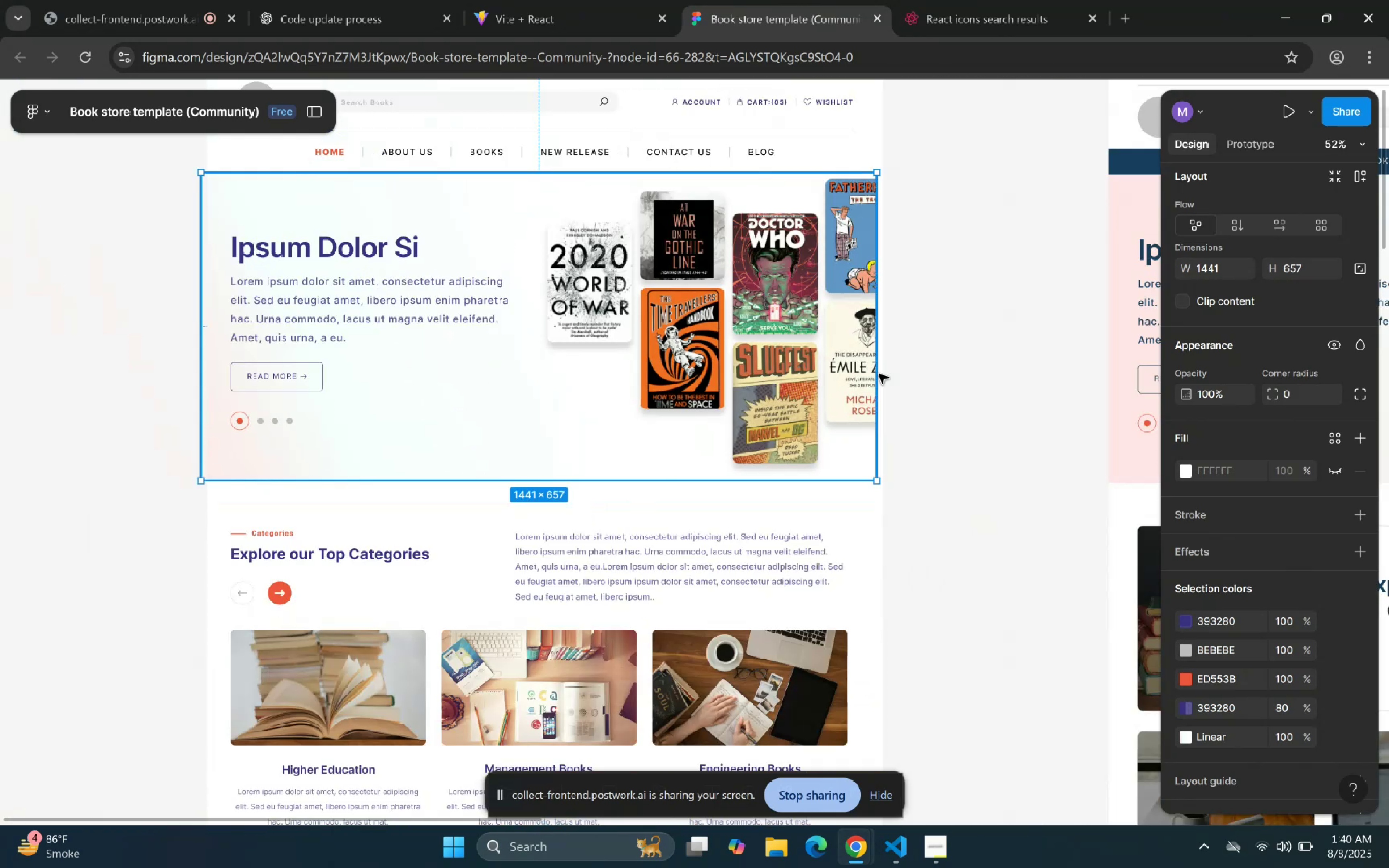 
left_click([927, 352])
 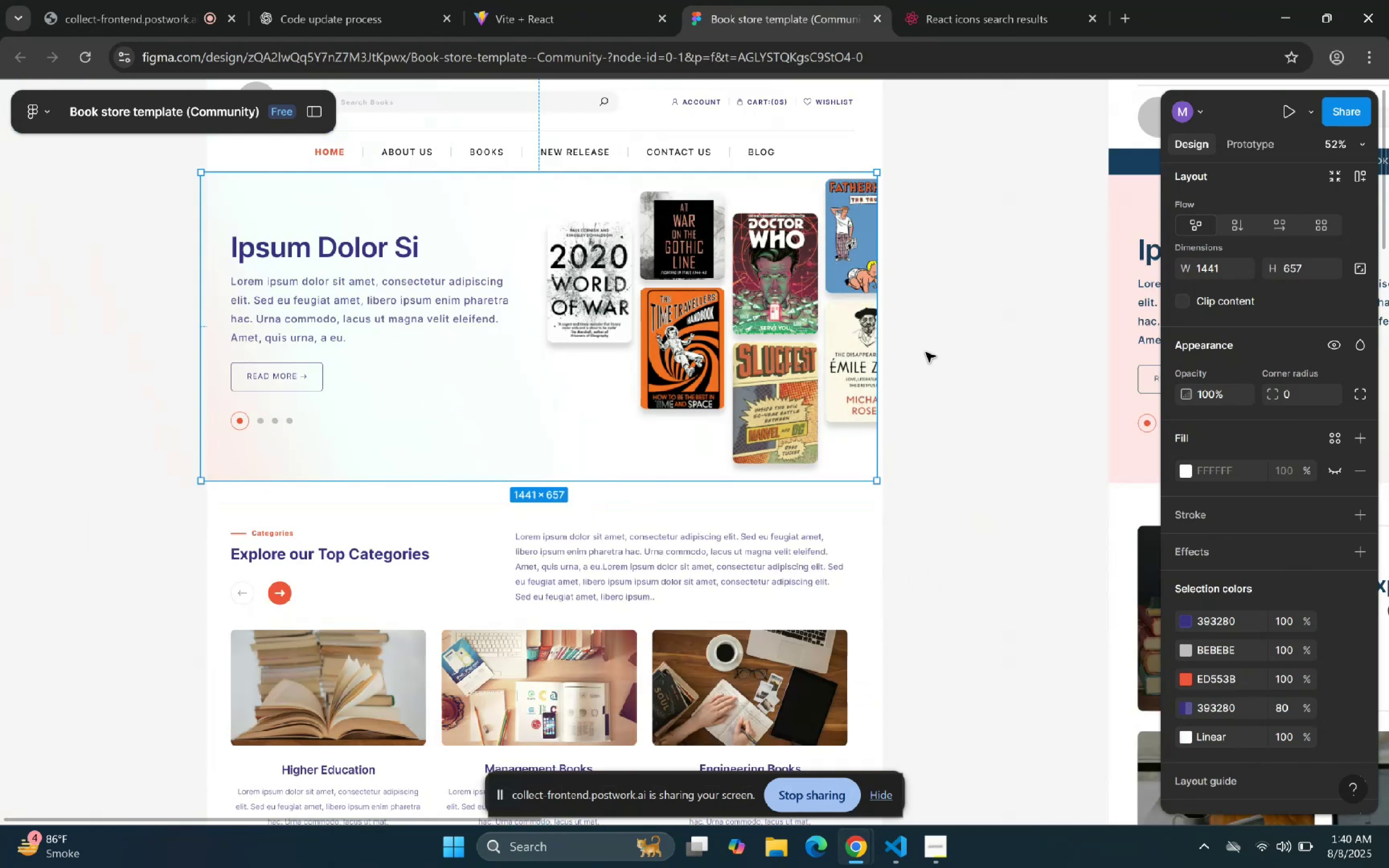 
scroll: coordinate [917, 351], scroll_direction: up, amount: 3.0
 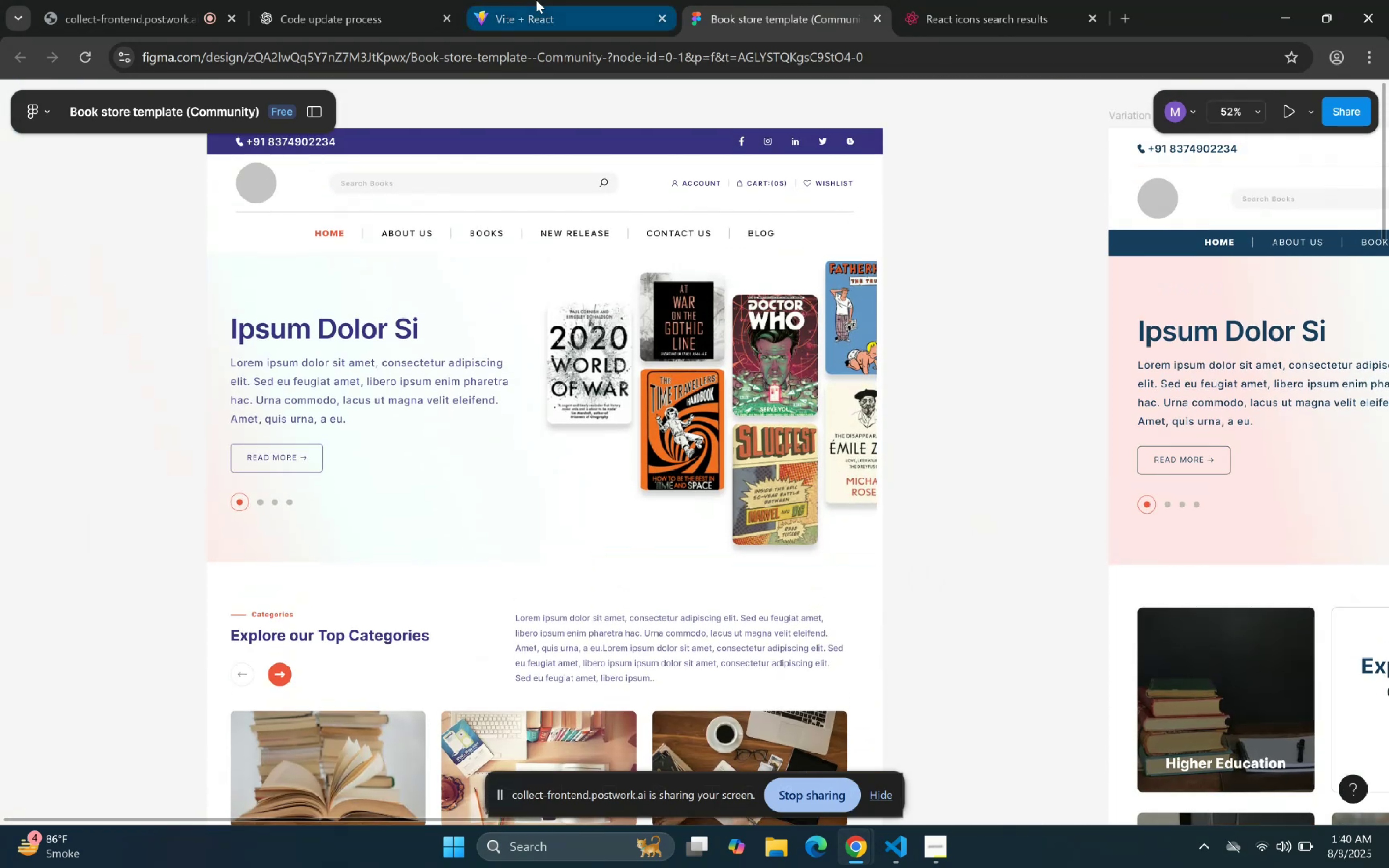 
left_click([536, 0])
 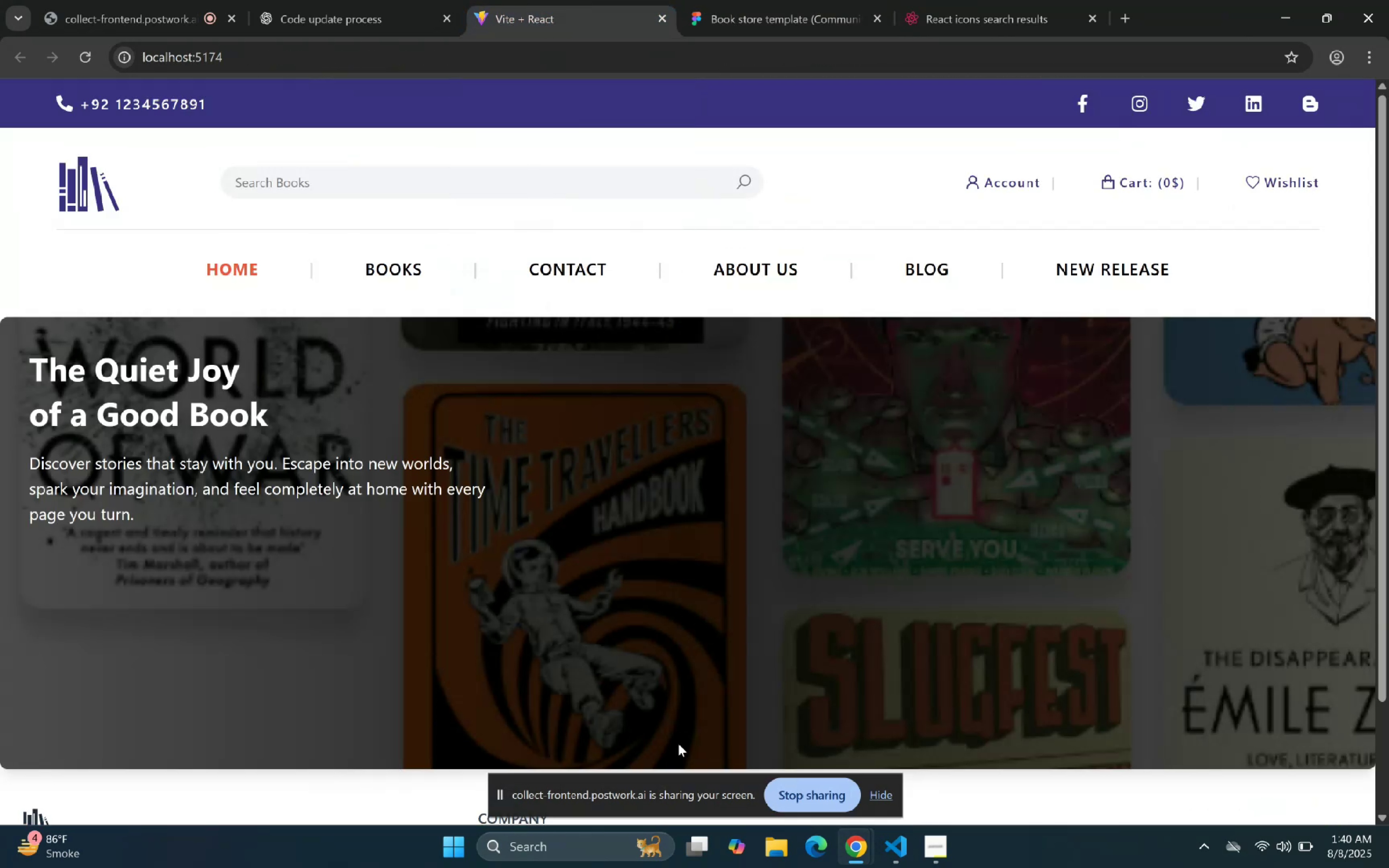 
scroll: coordinate [664, 648], scroll_direction: down, amount: 1.0
 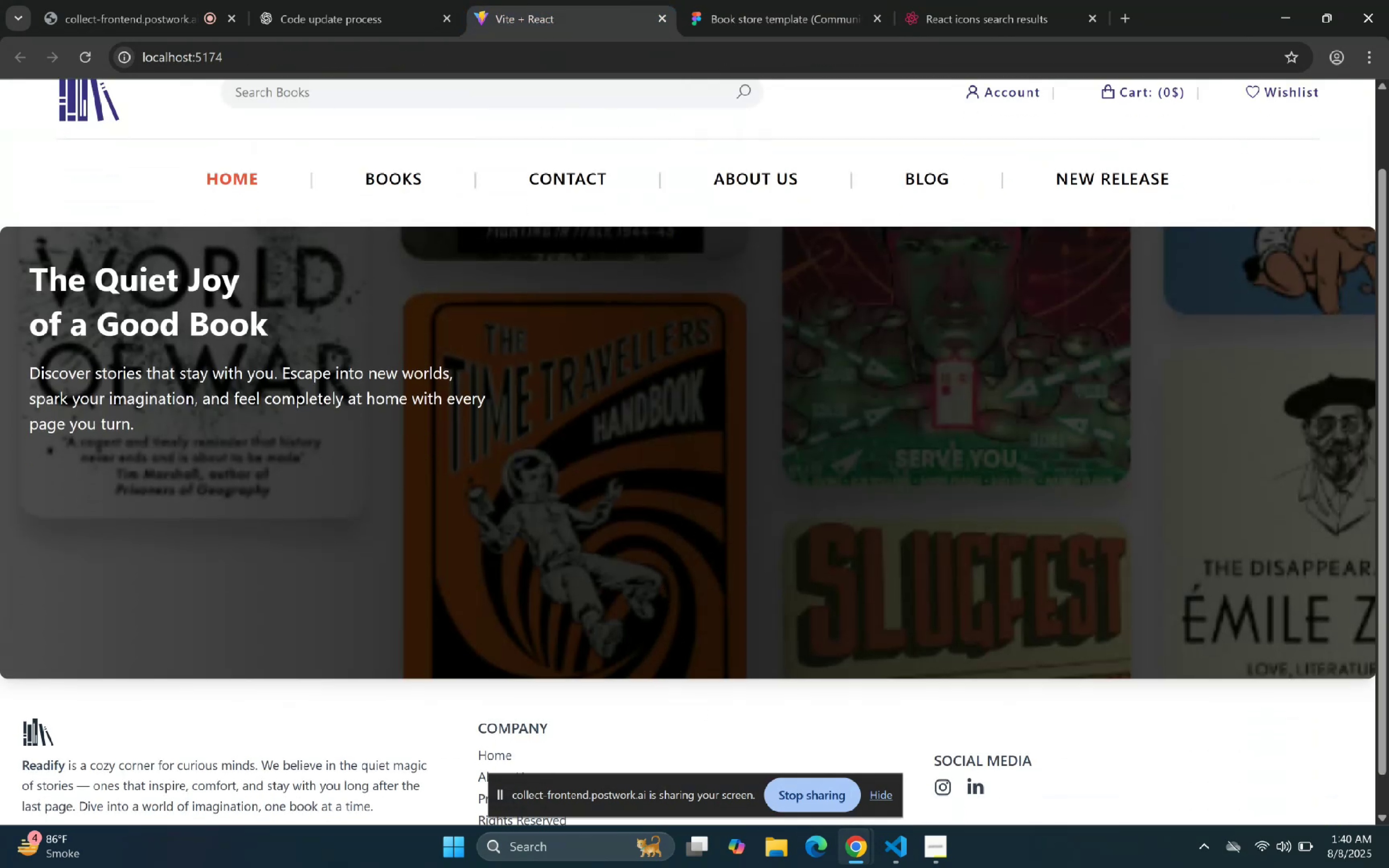 
left_click([905, 842])
 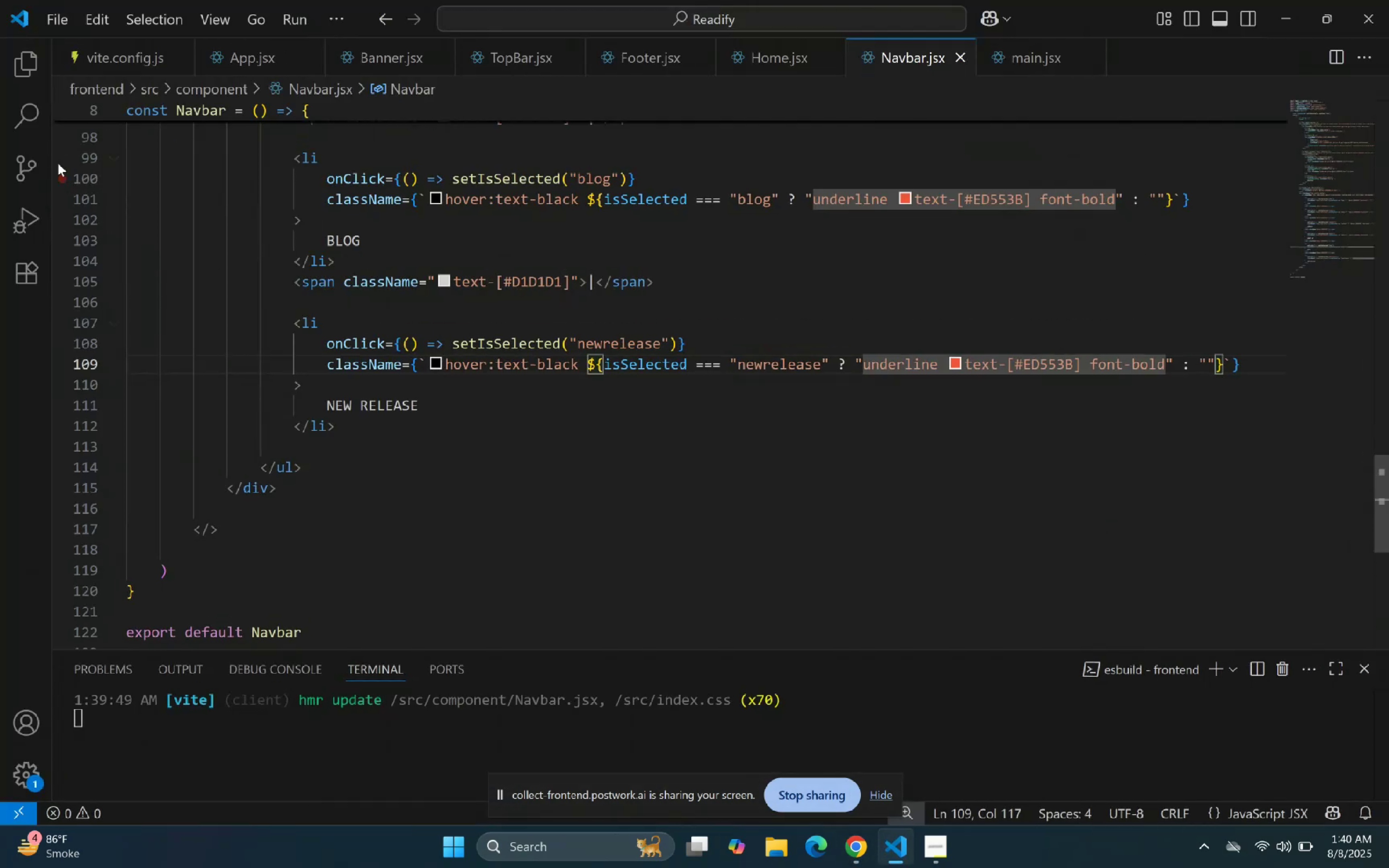 
left_click([23, 75])
 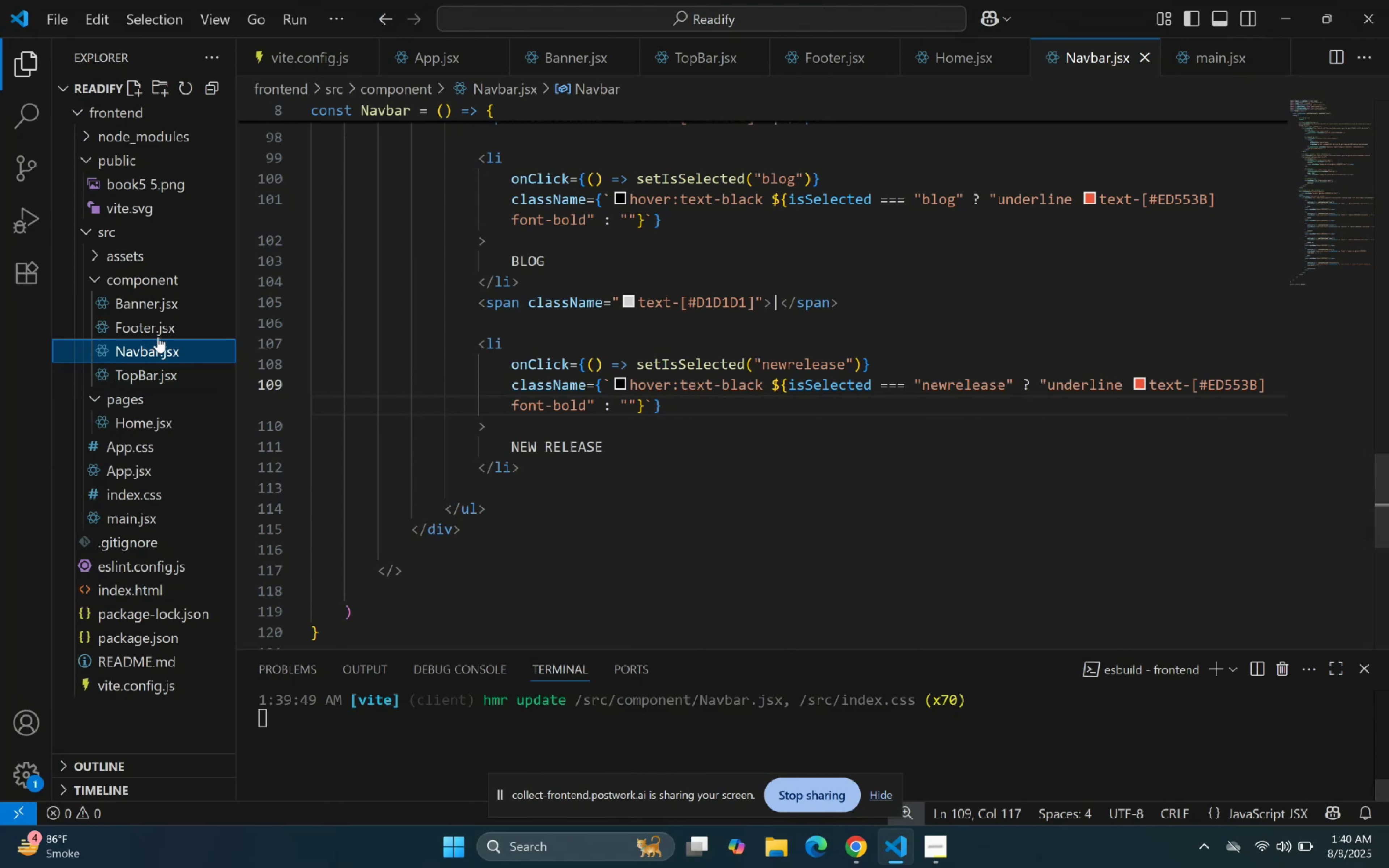 
left_click([160, 306])
 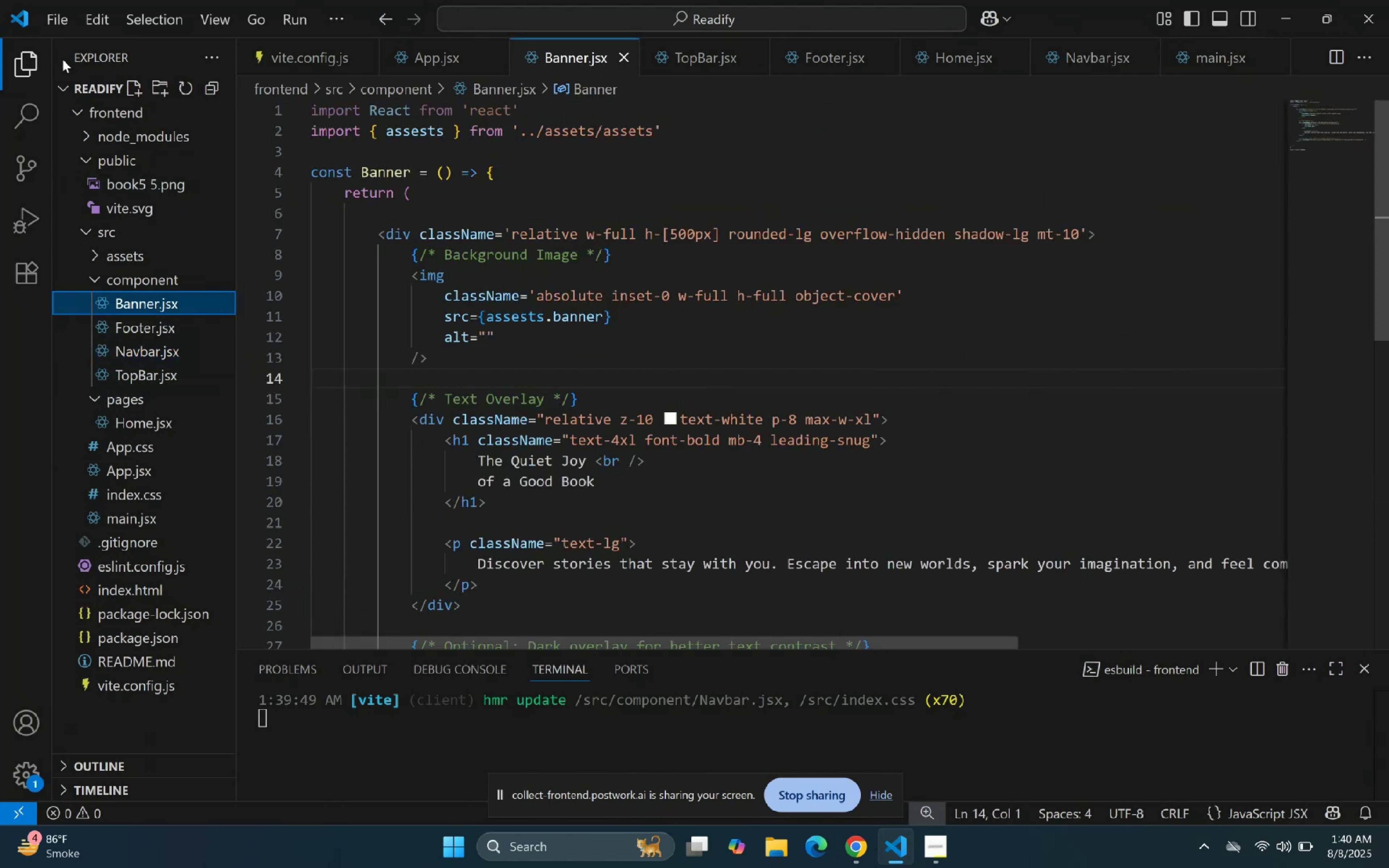 
left_click([29, 52])
 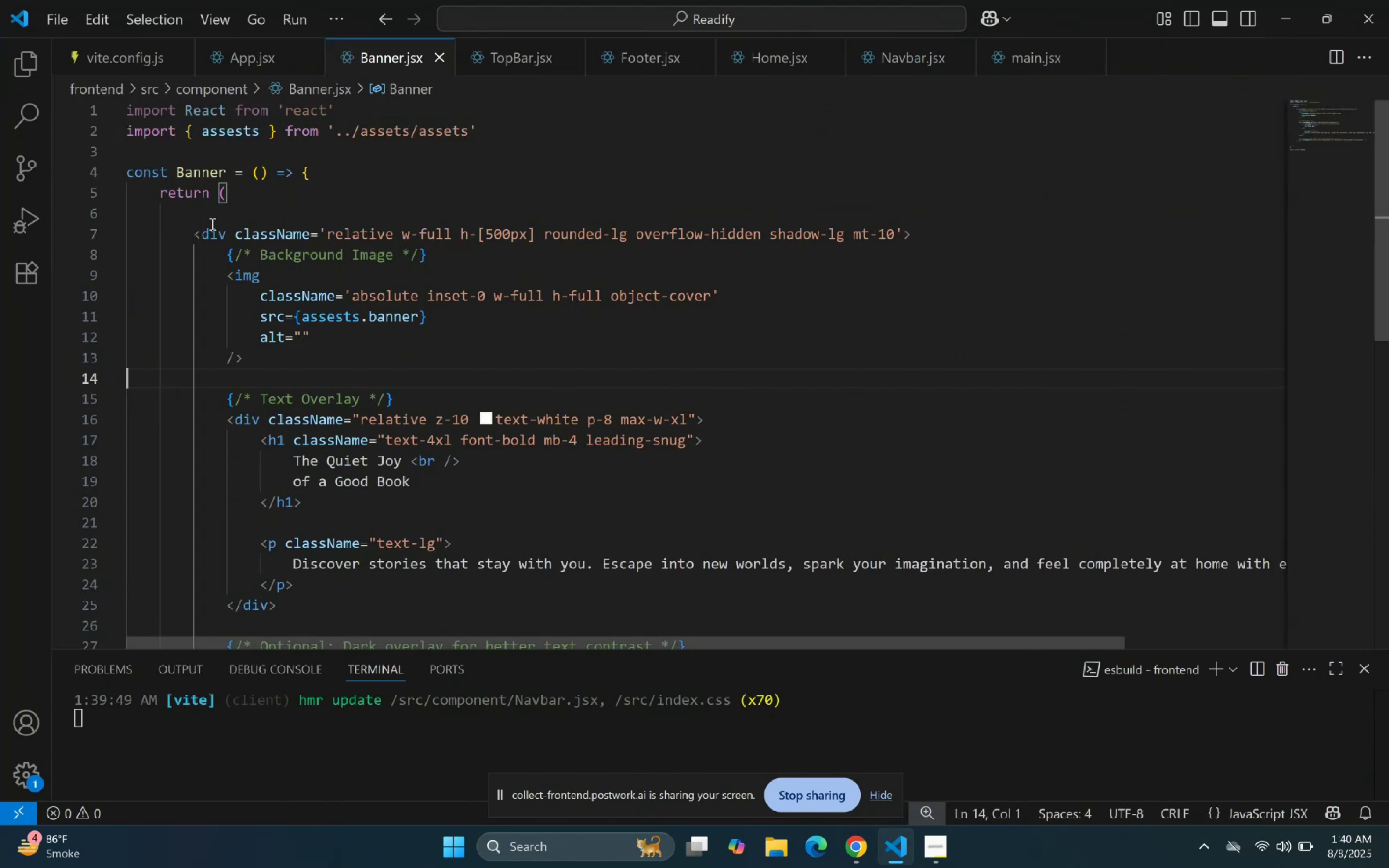 
scroll: coordinate [540, 417], scroll_direction: down, amount: 3.0
 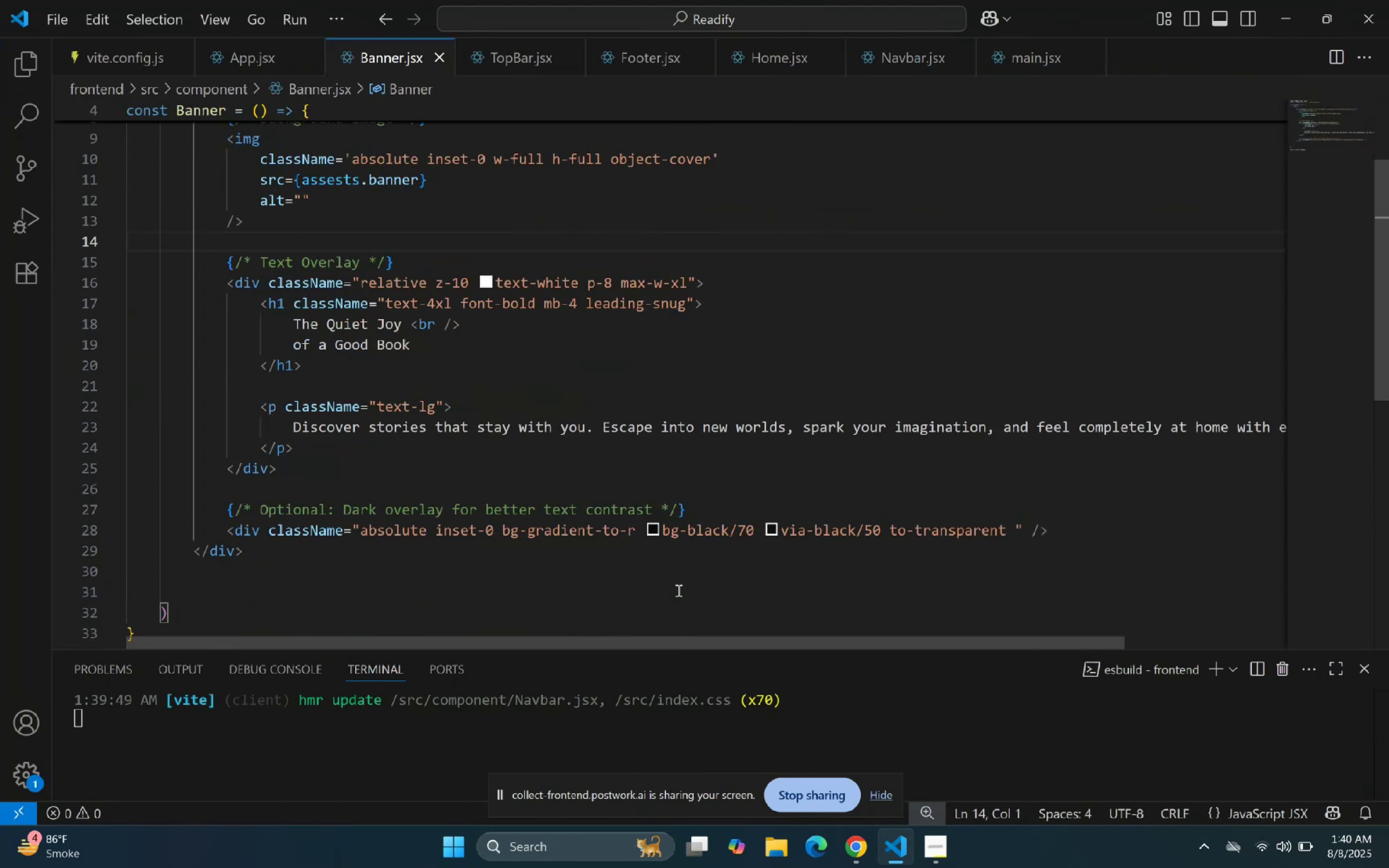 
scroll: coordinate [693, 344], scroll_direction: up, amount: 1.0
 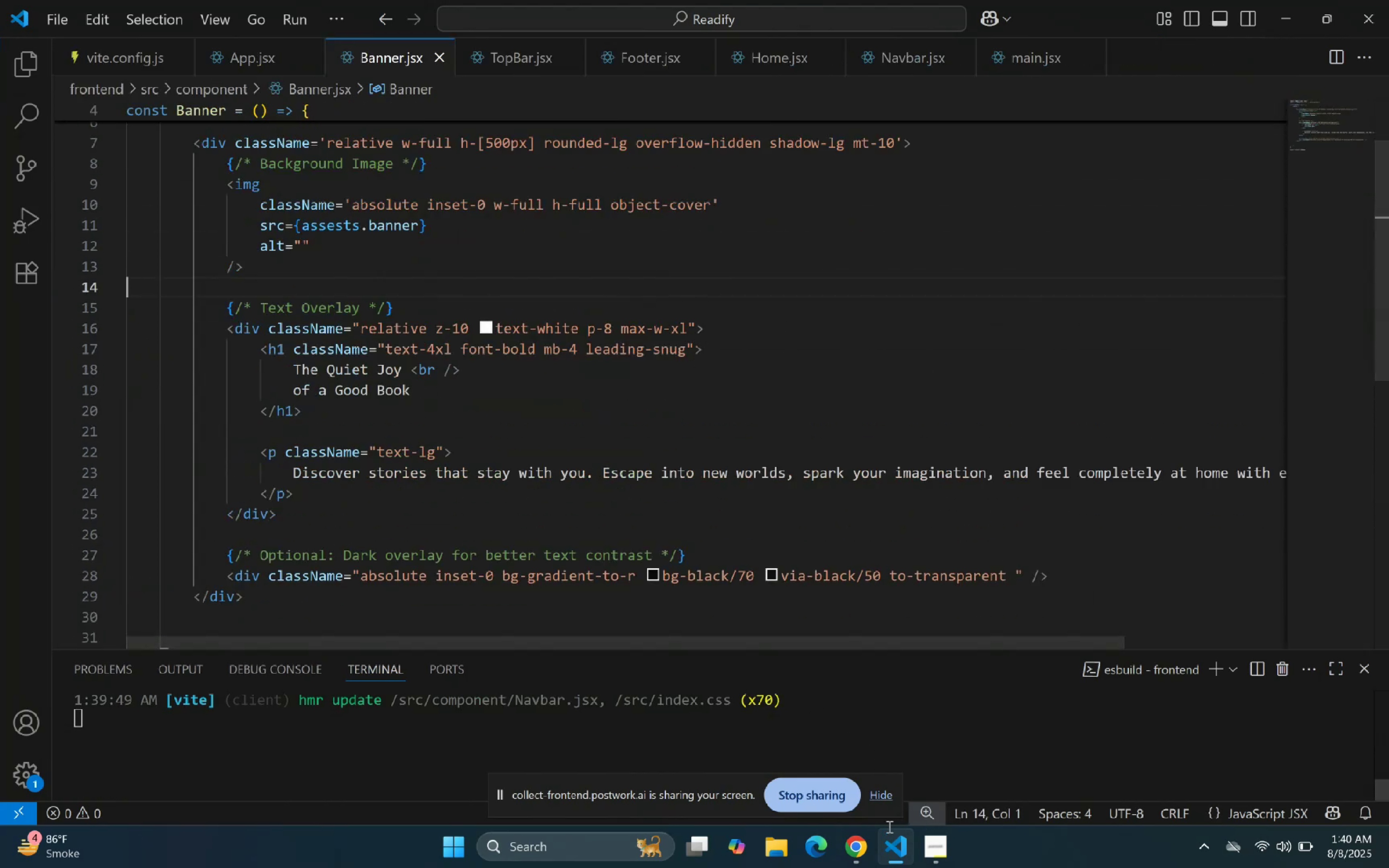 
left_click([887, 842])
 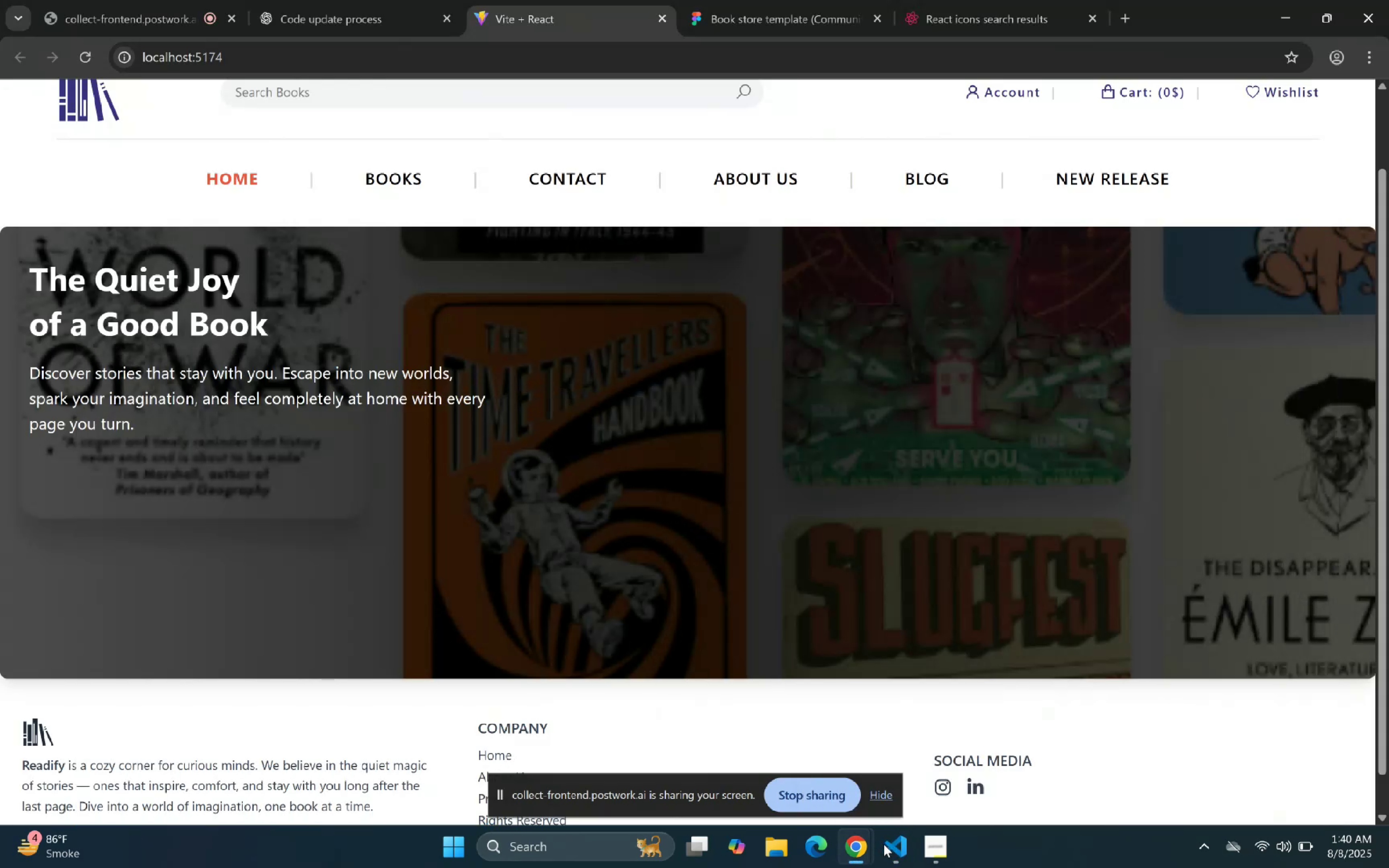 
left_click([884, 845])
 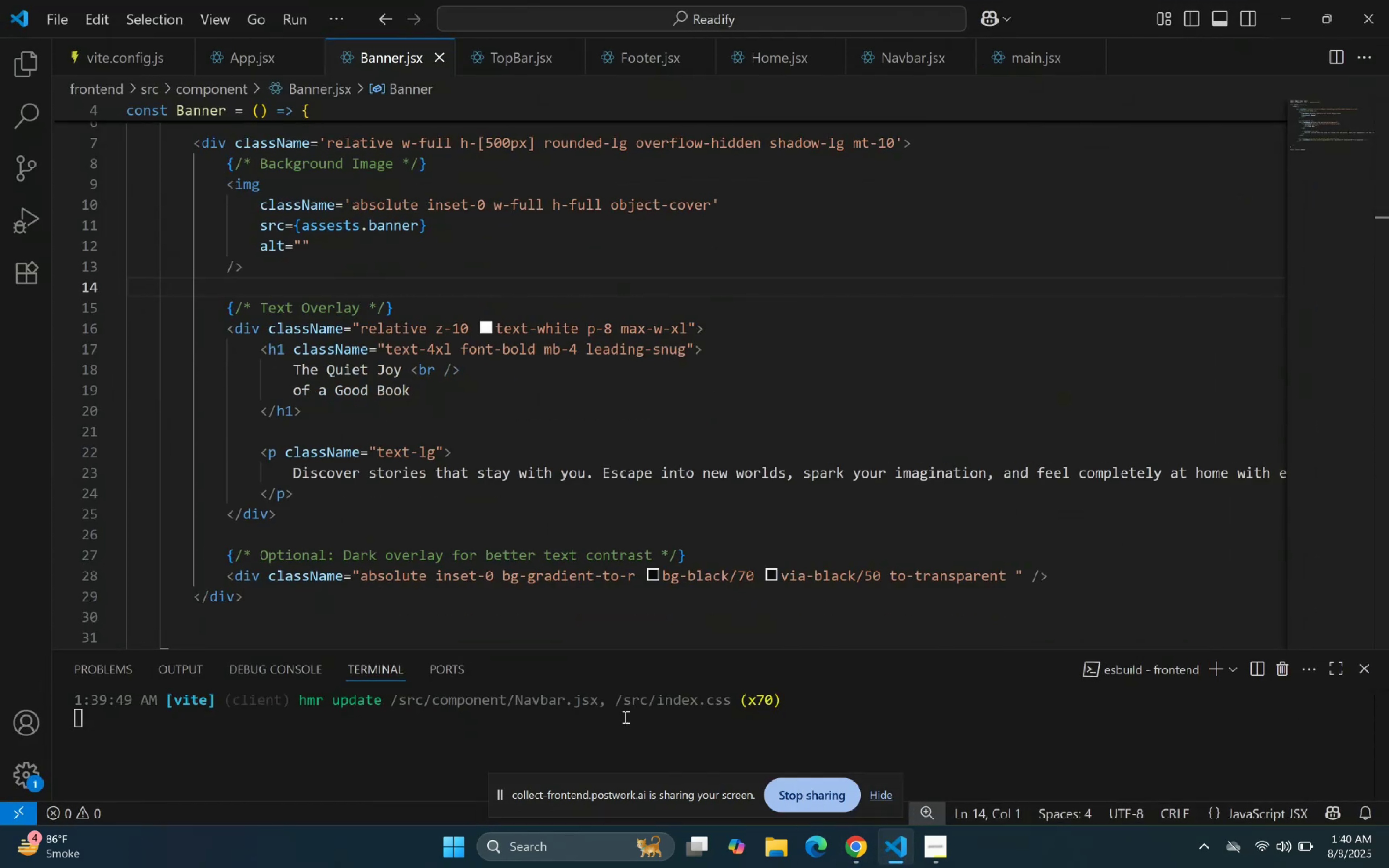 
scroll: coordinate [419, 408], scroll_direction: up, amount: 4.0
 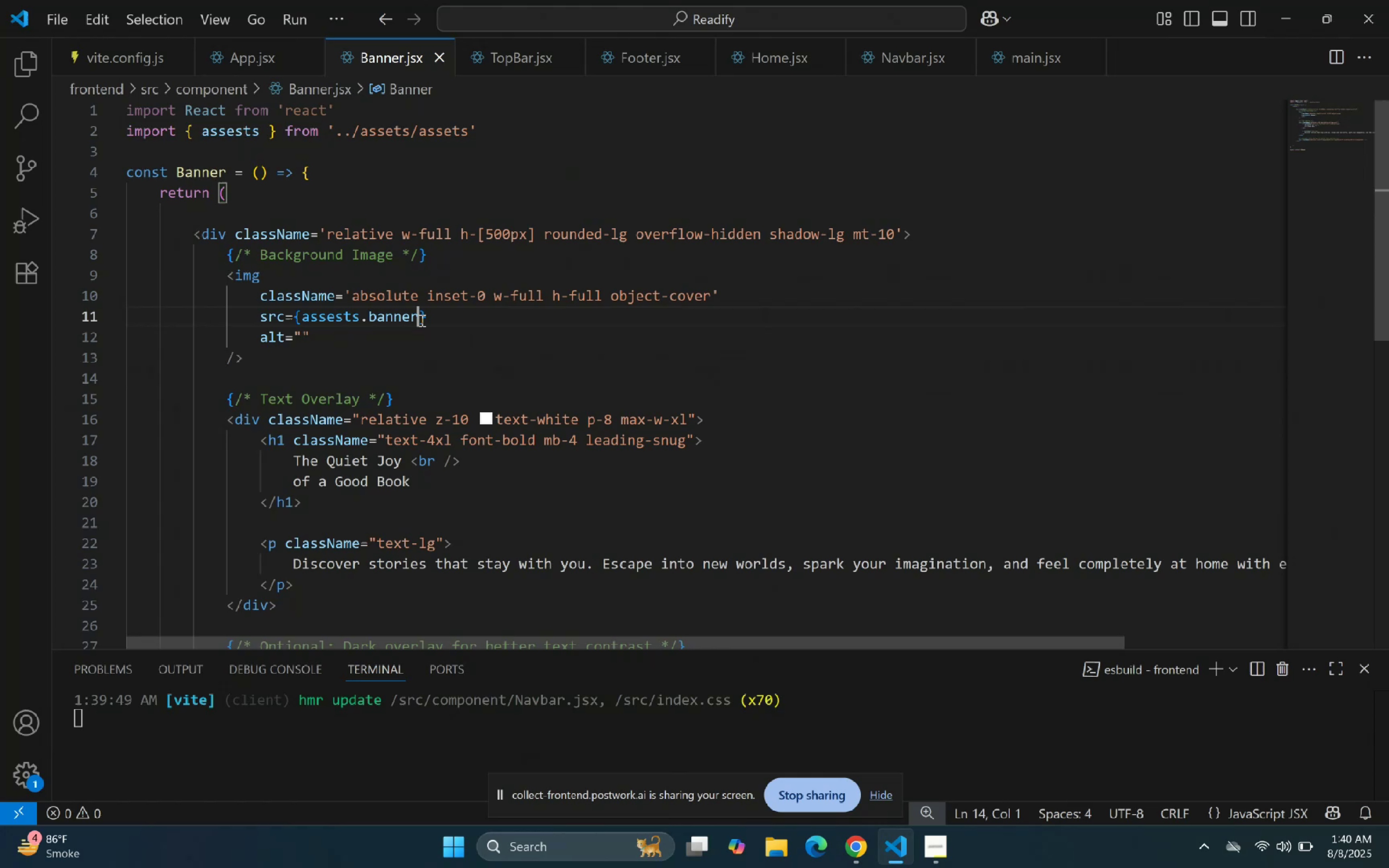 
double_click([586, 267])
 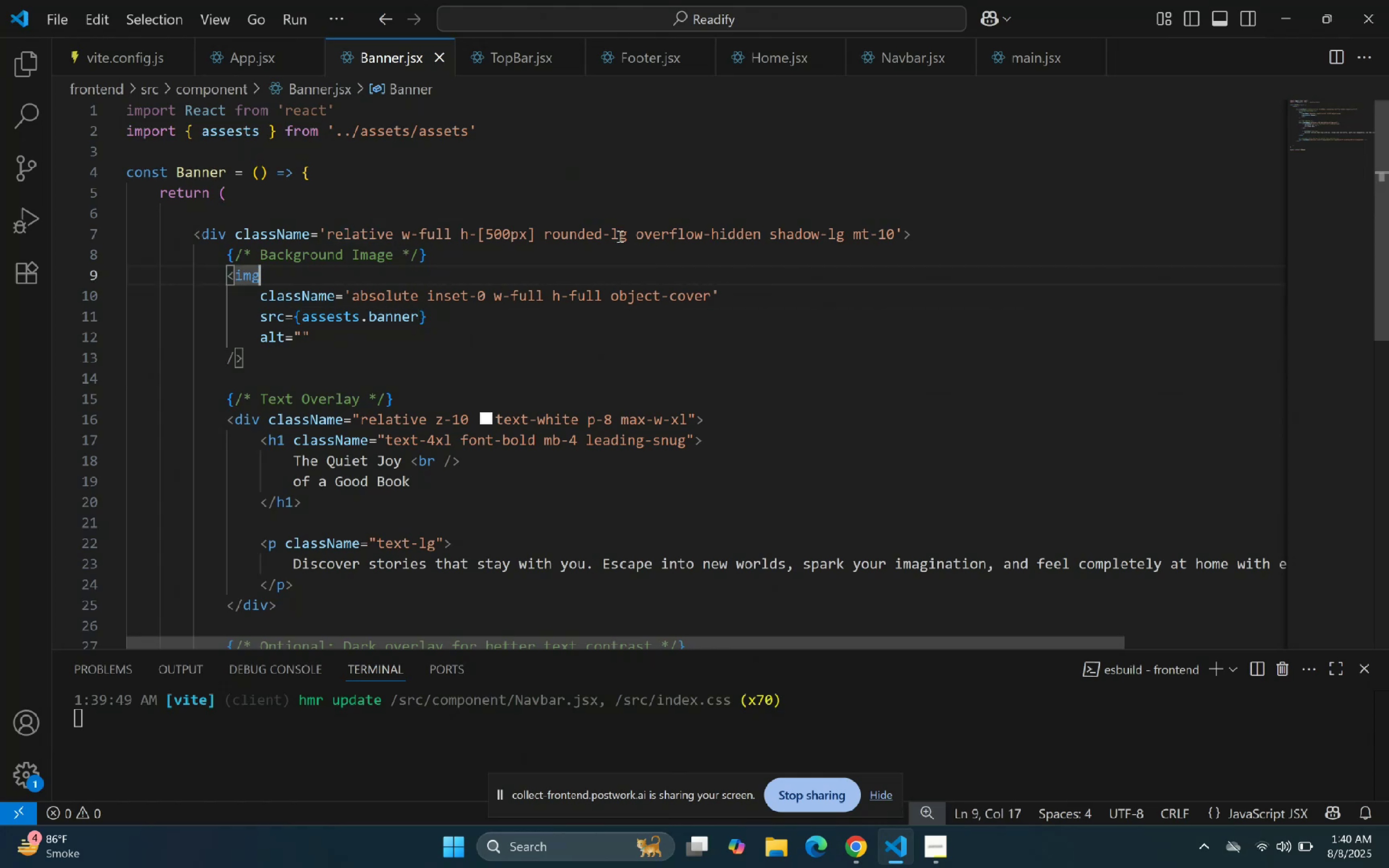 
scroll: coordinate [498, 352], scroll_direction: down, amount: 5.0
 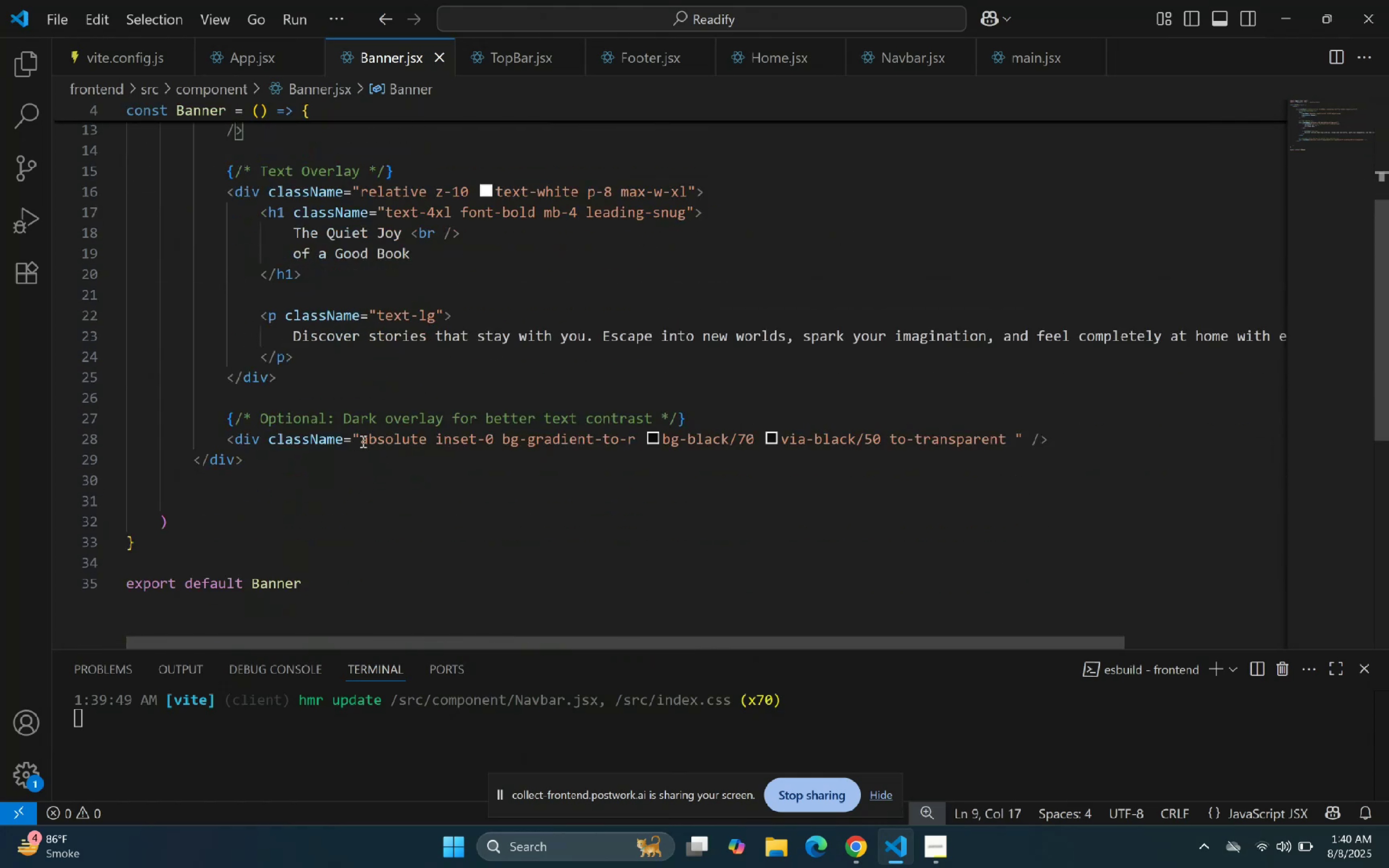 
scroll: coordinate [267, 272], scroll_direction: up, amount: 6.0
 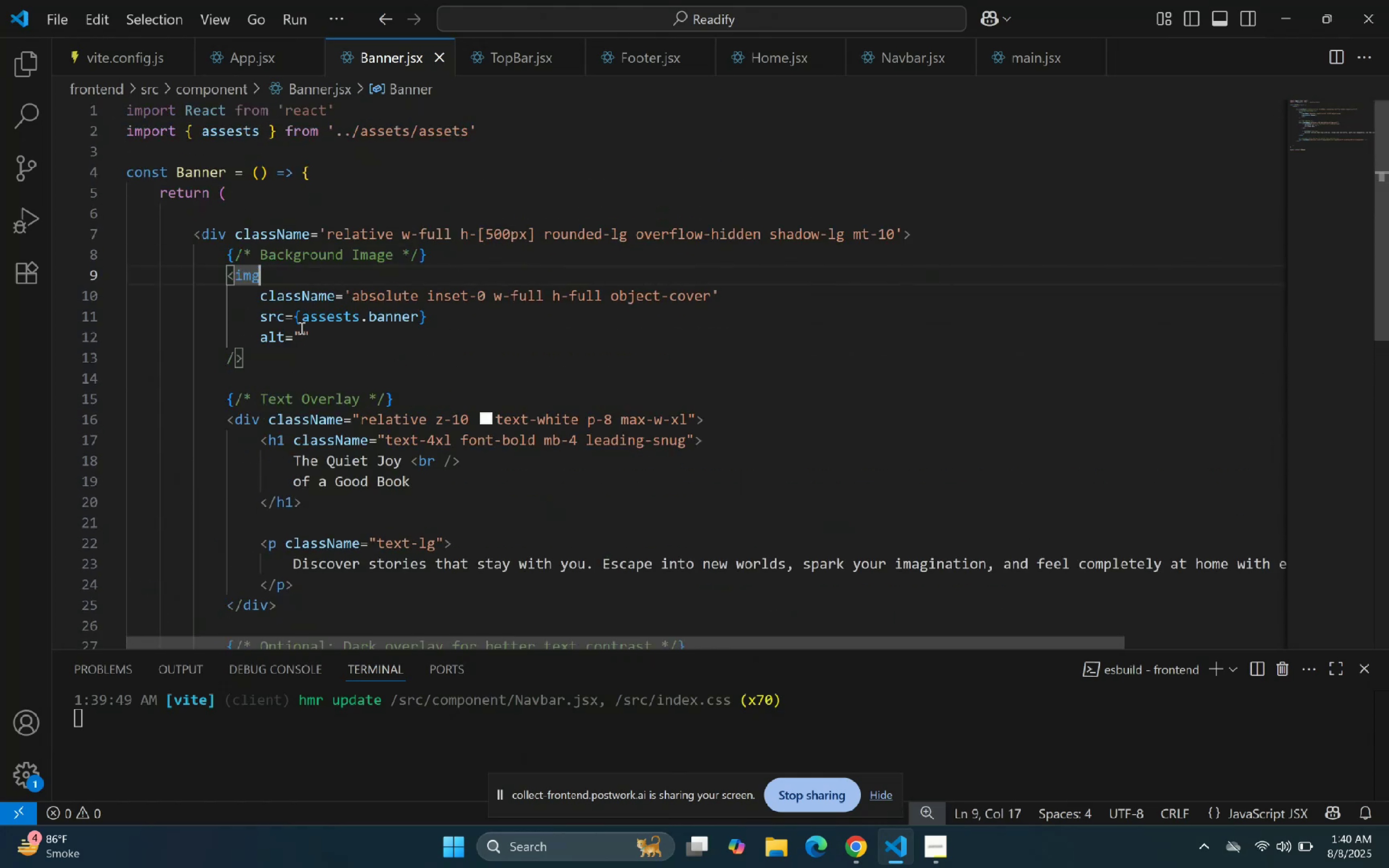 
left_click([885, 856])
 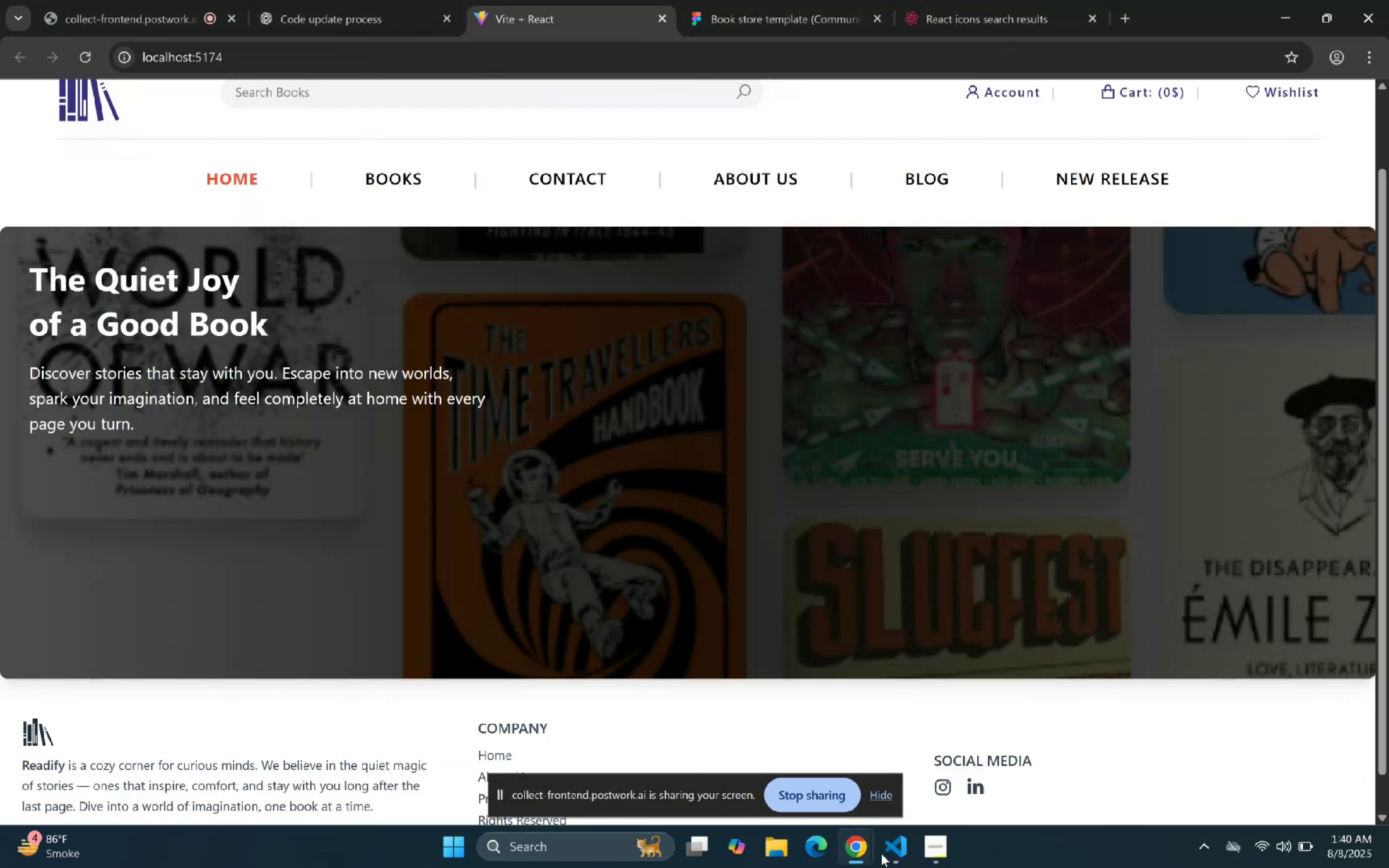 
left_click([881, 854])
 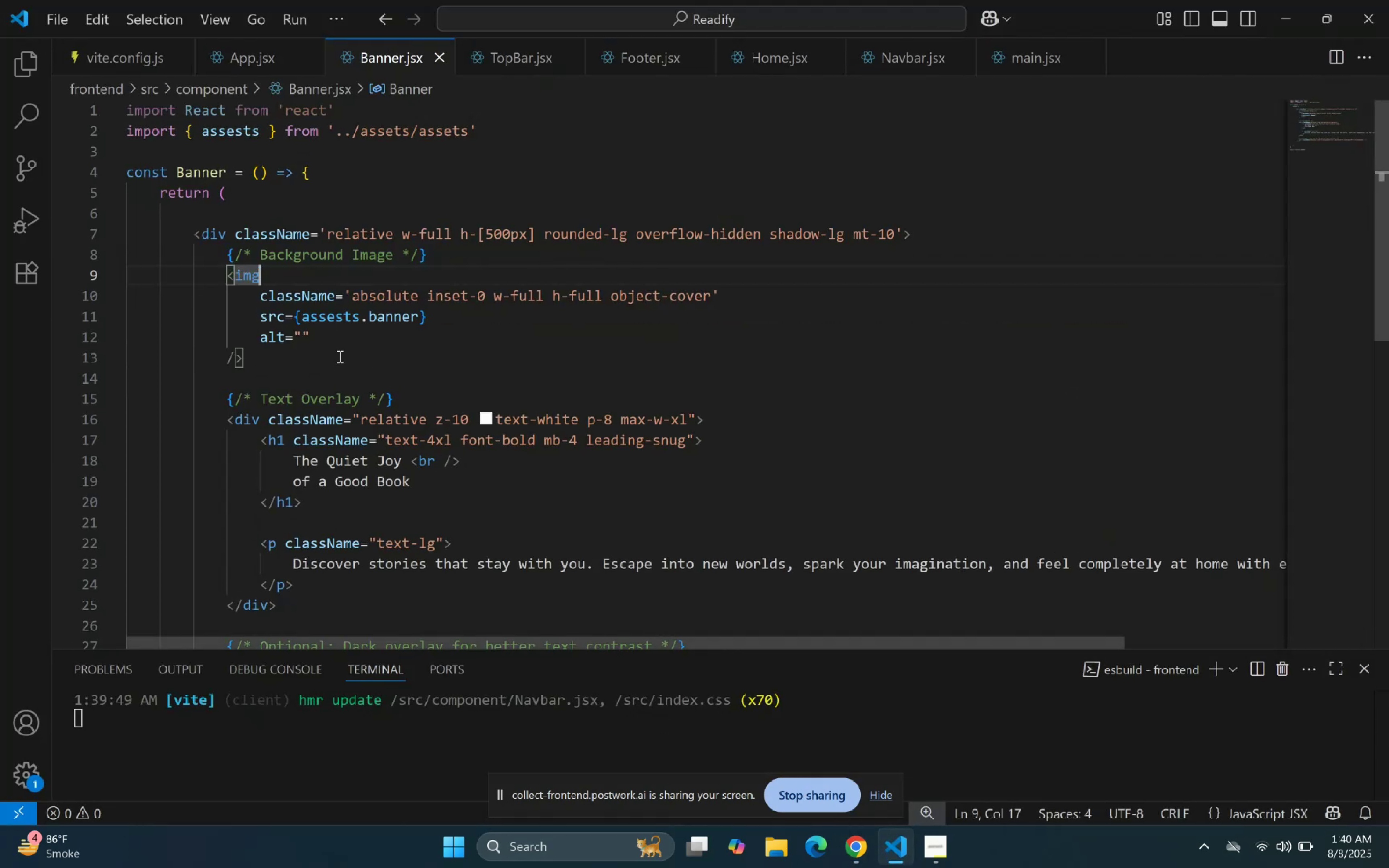 
scroll: coordinate [215, 267], scroll_direction: down, amount: 3.0
 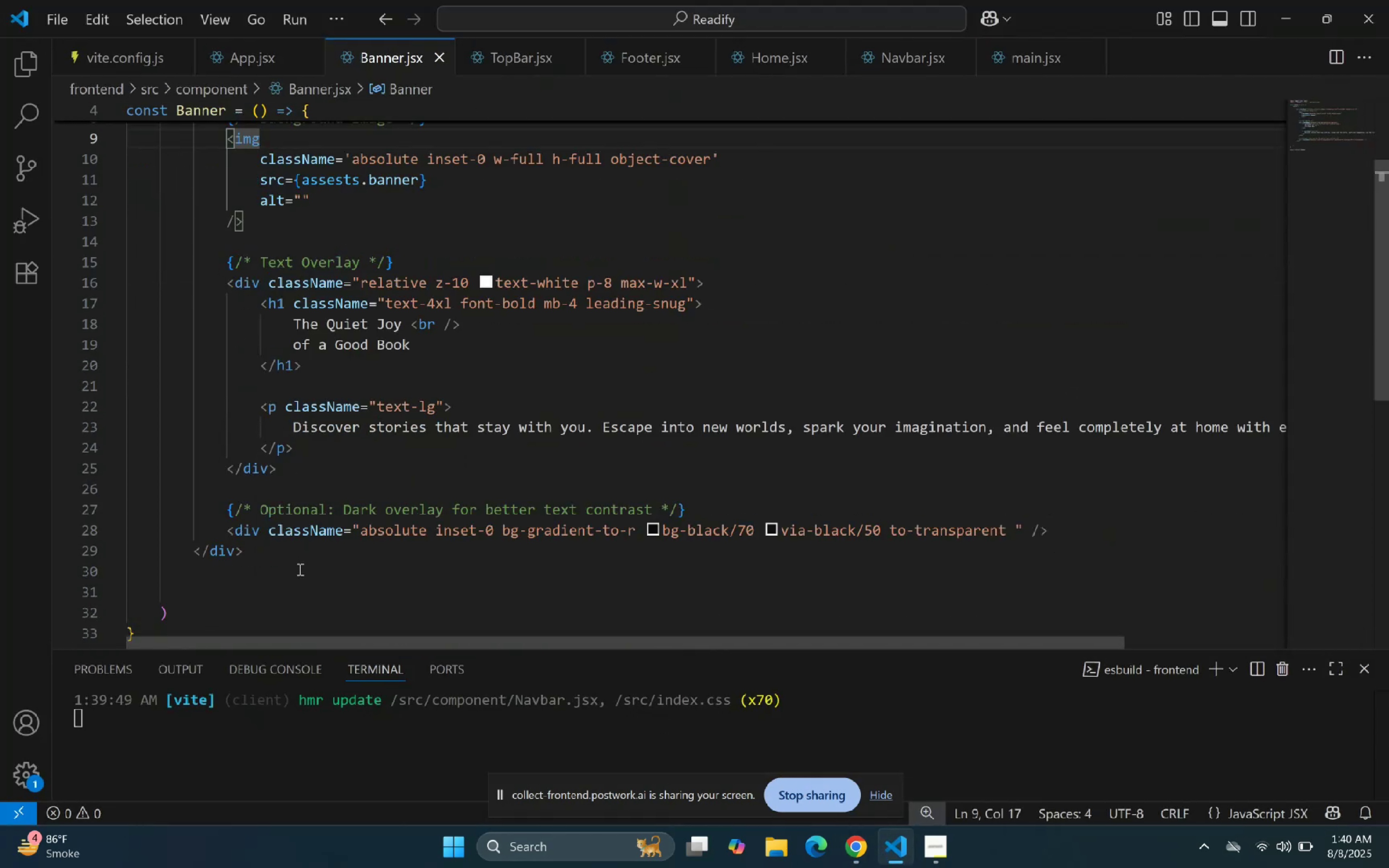 
scroll: coordinate [283, 406], scroll_direction: up, amount: 3.0
 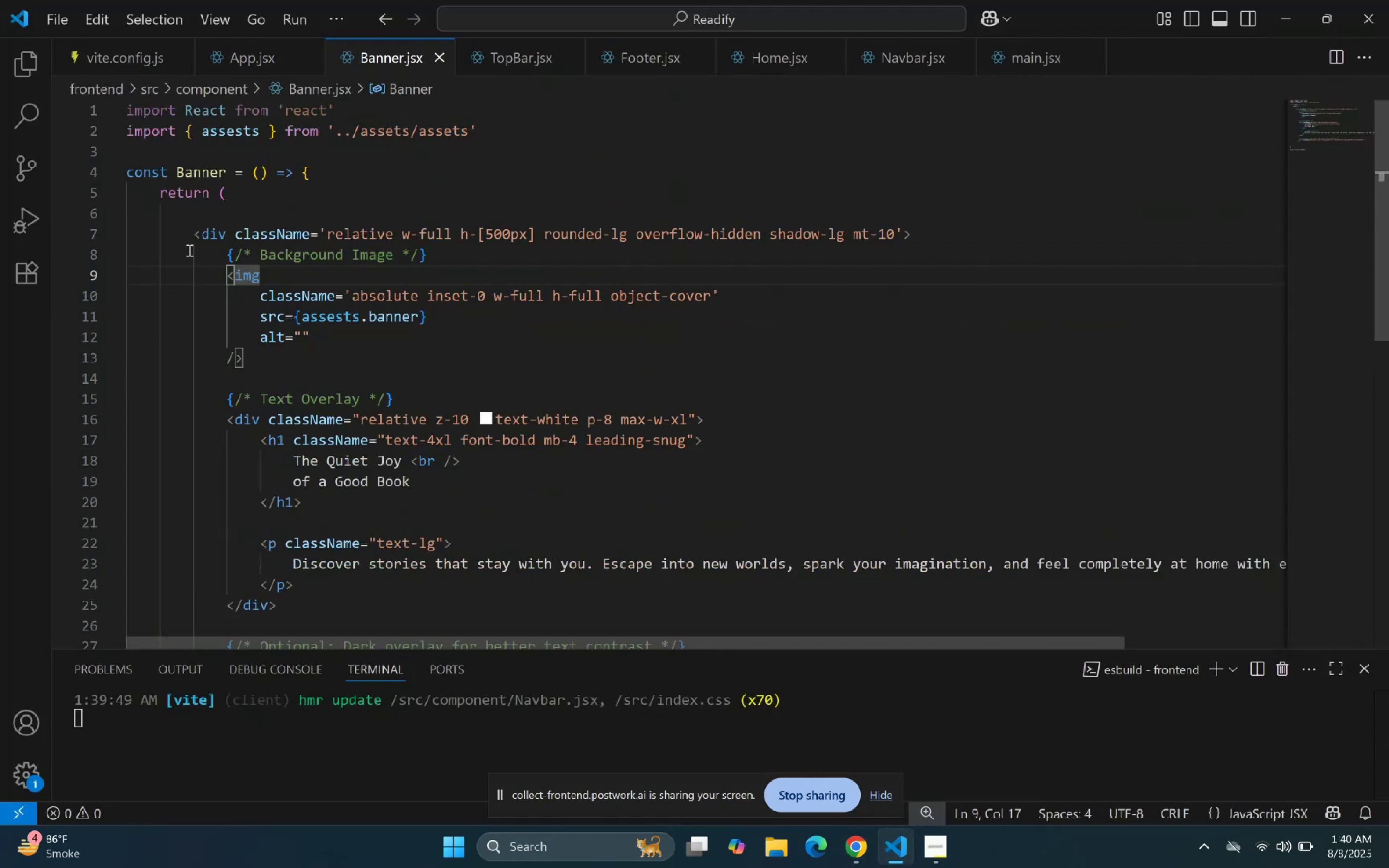 
left_click_drag(start_coordinate=[196, 239], to_coordinate=[287, 301])
 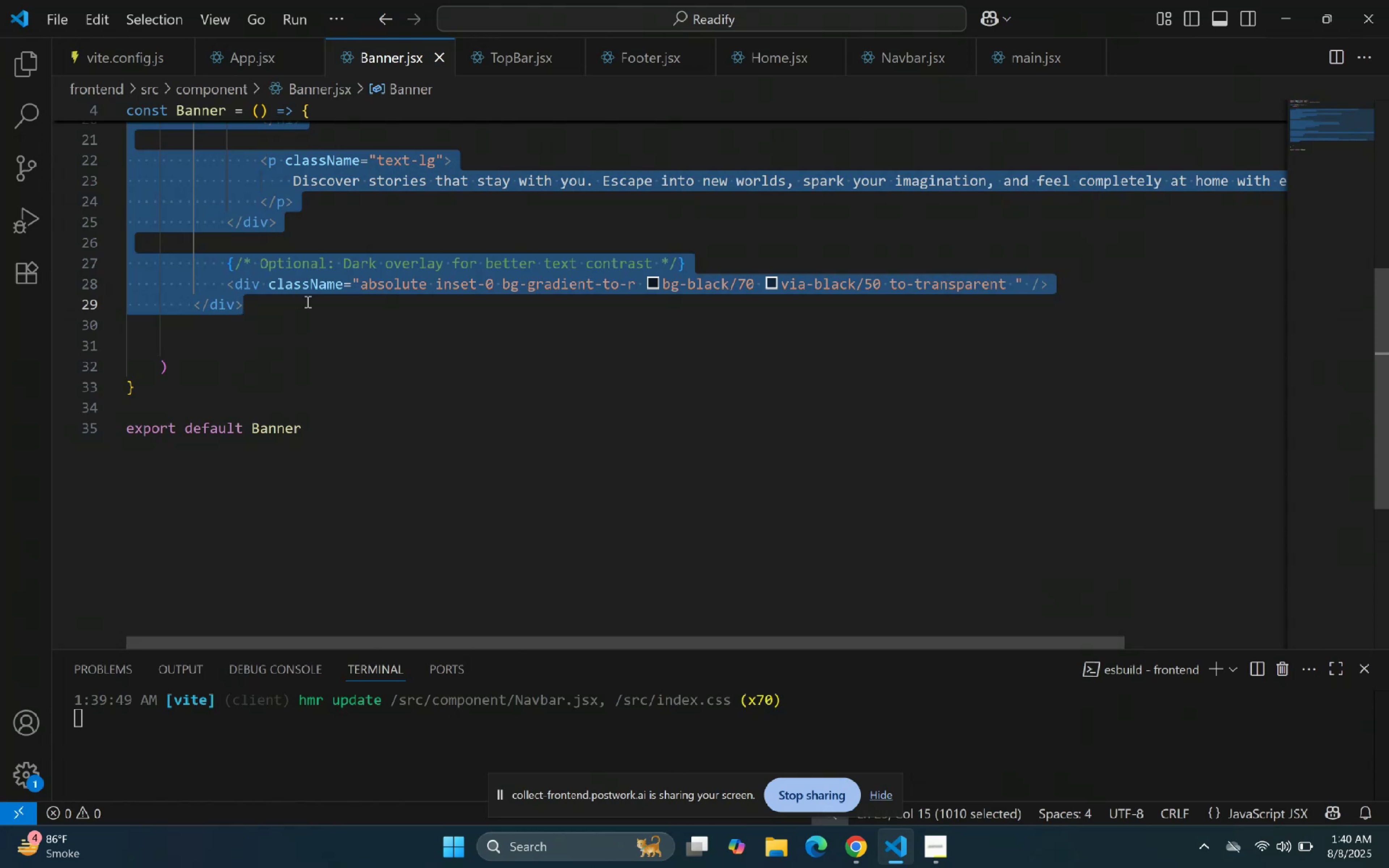 
key(Backspace)
type(div)
 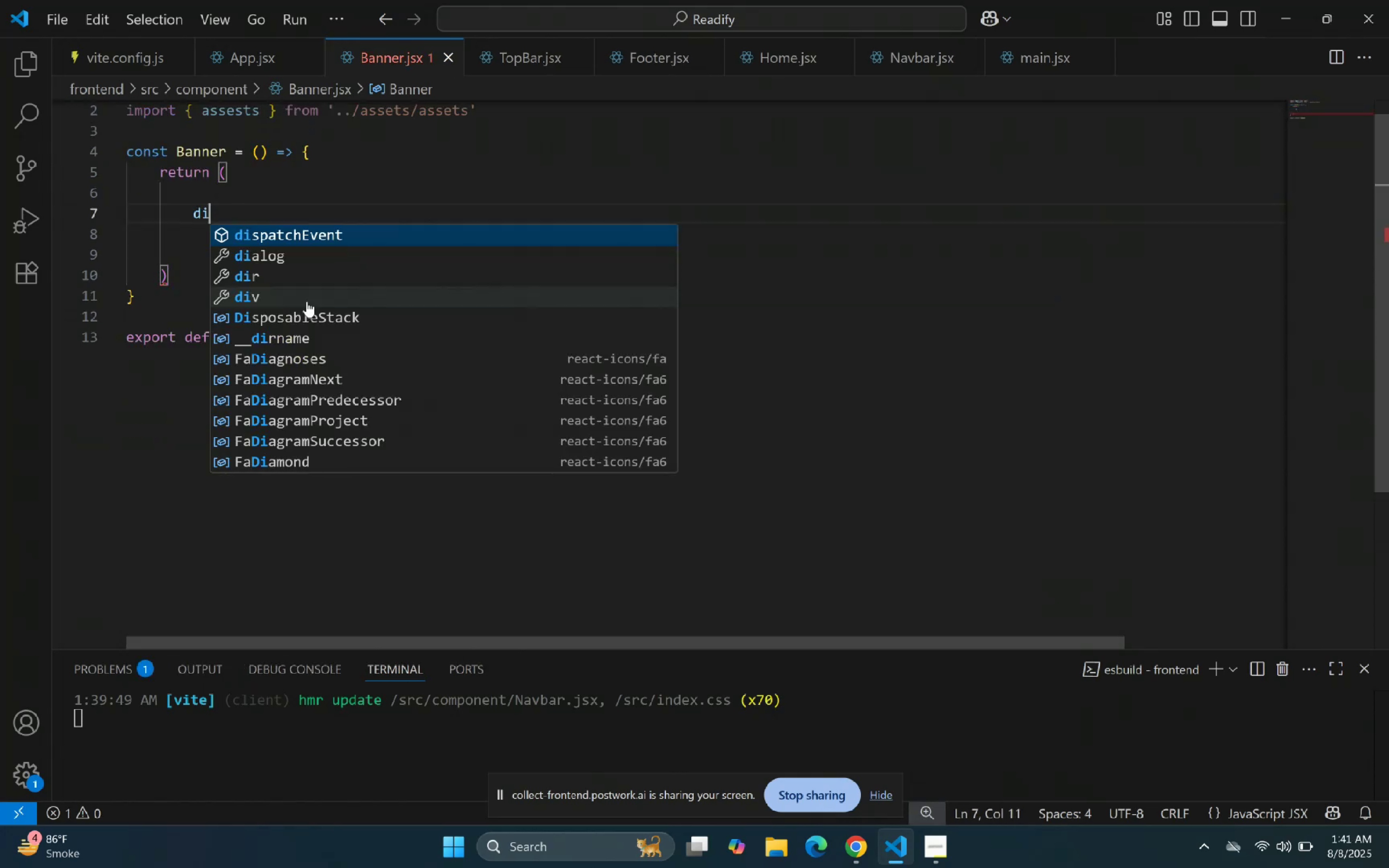 
key(Enter)
 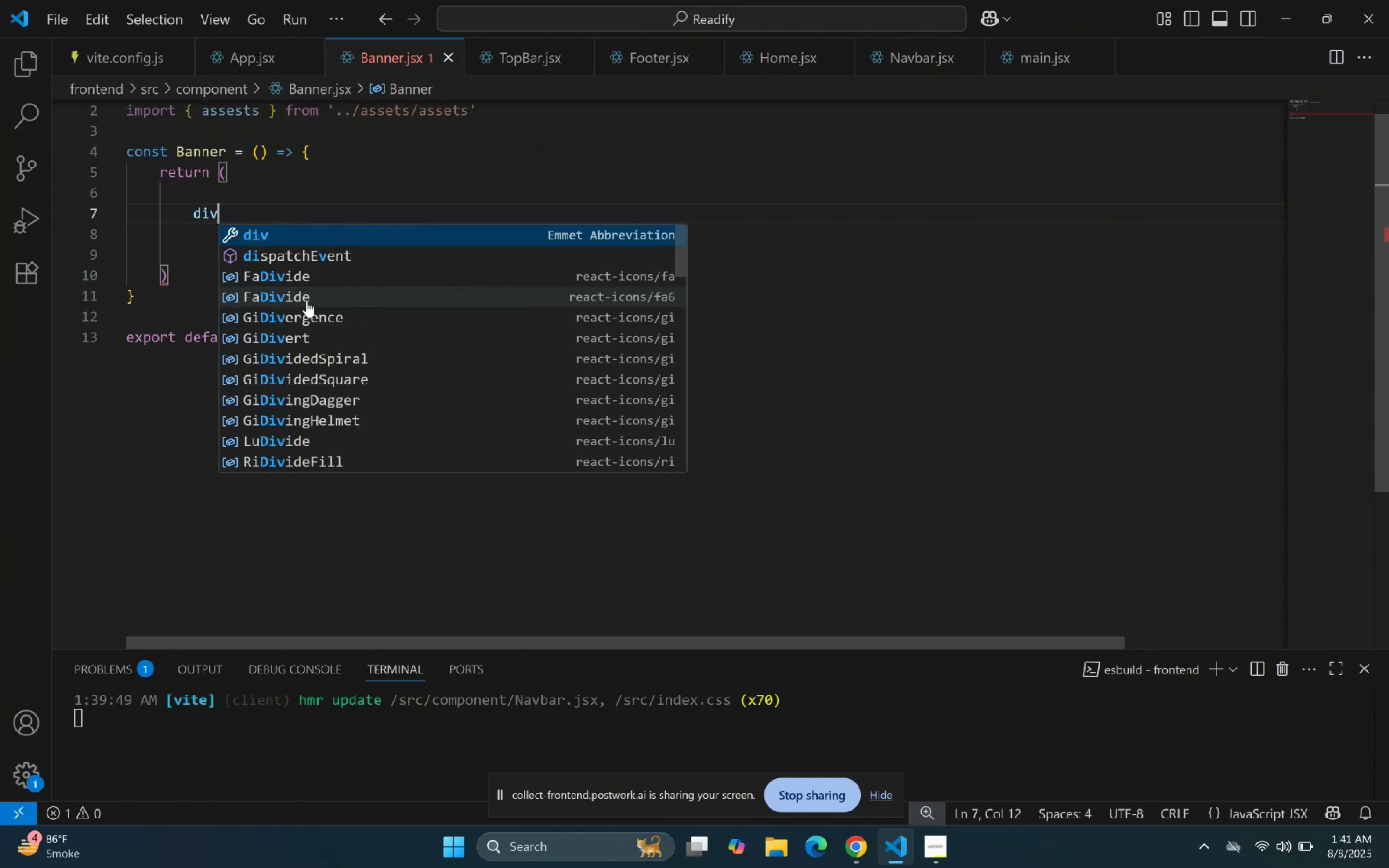 
key(Enter)
 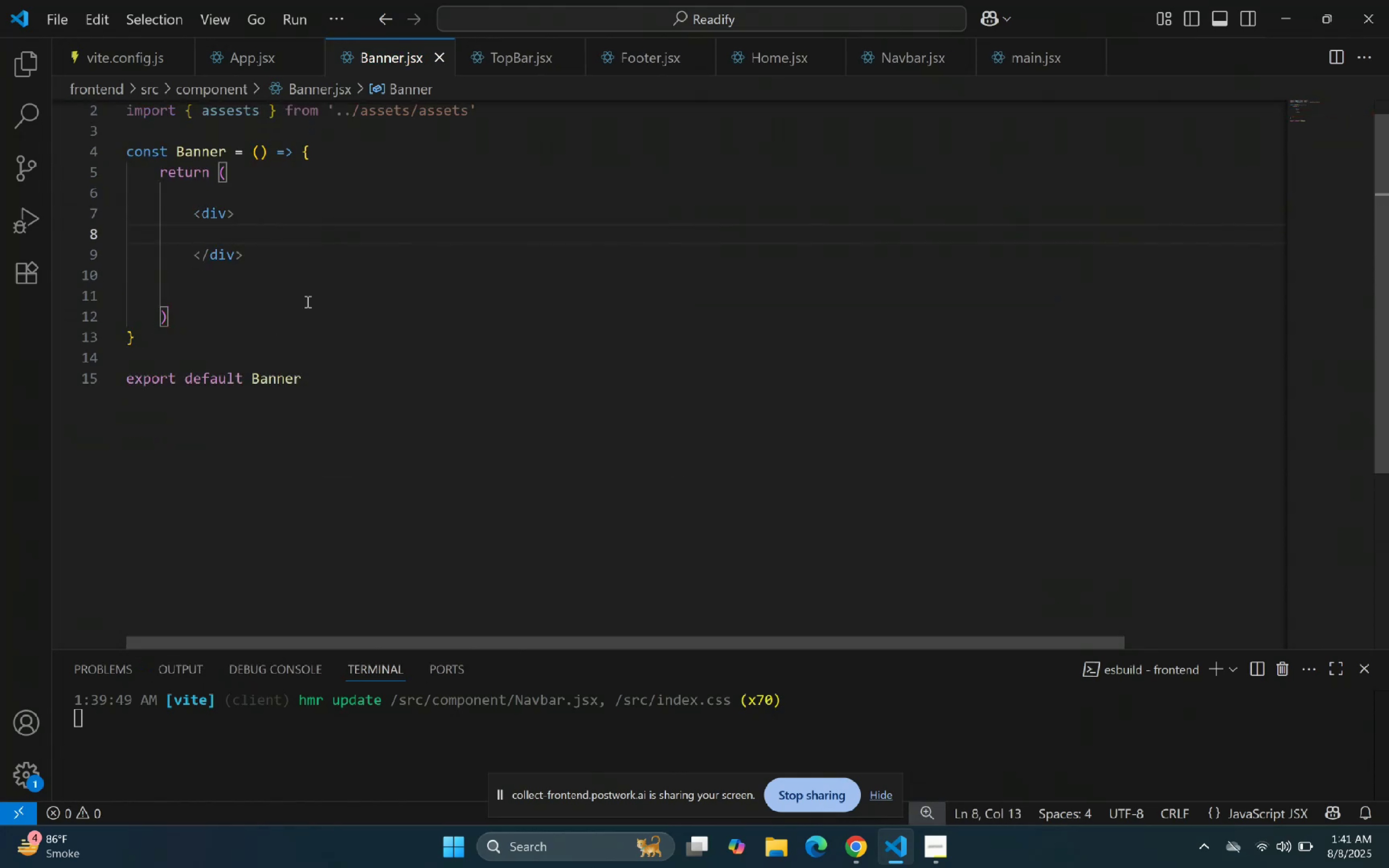 
type(div)
 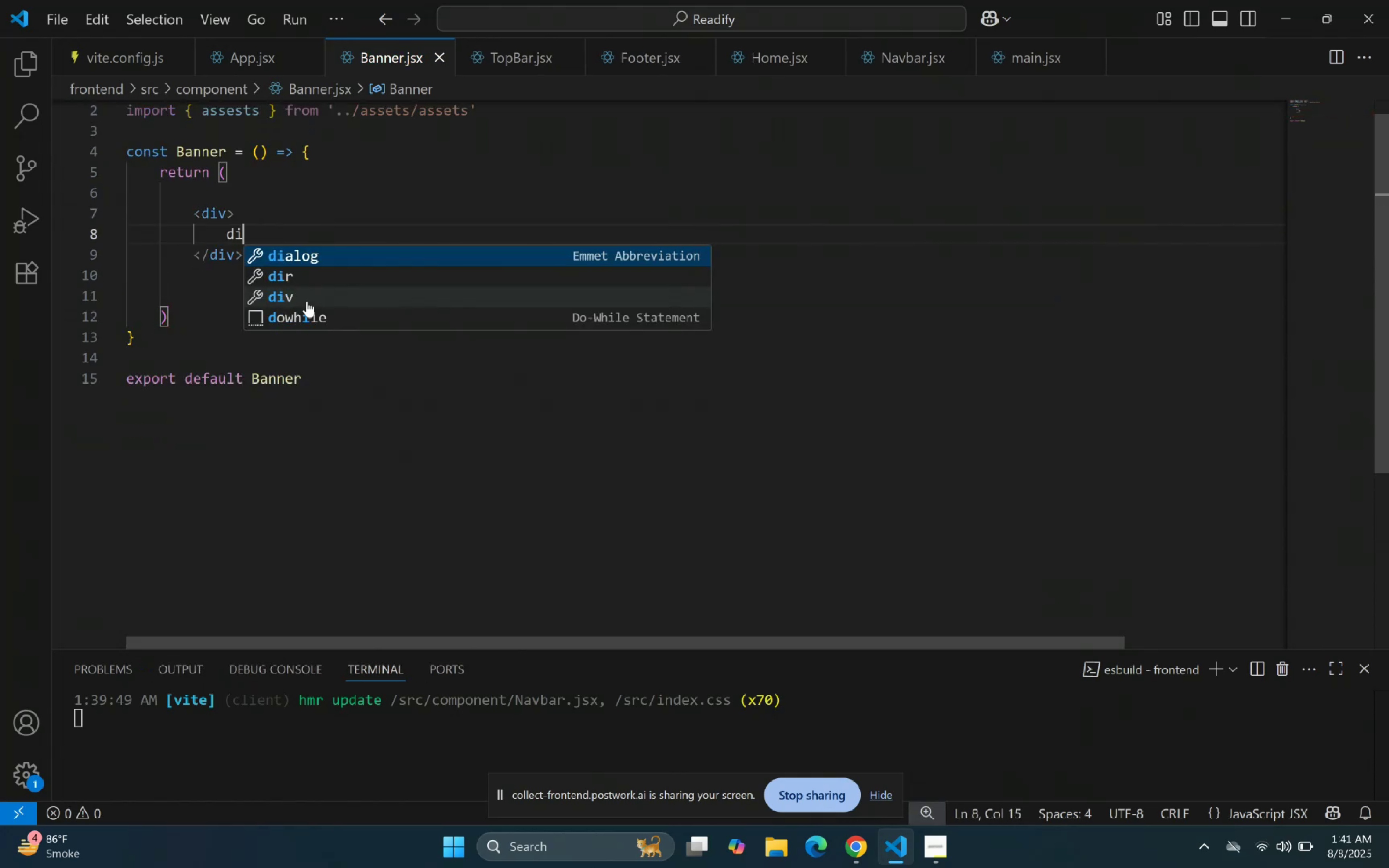 
key(Enter)
 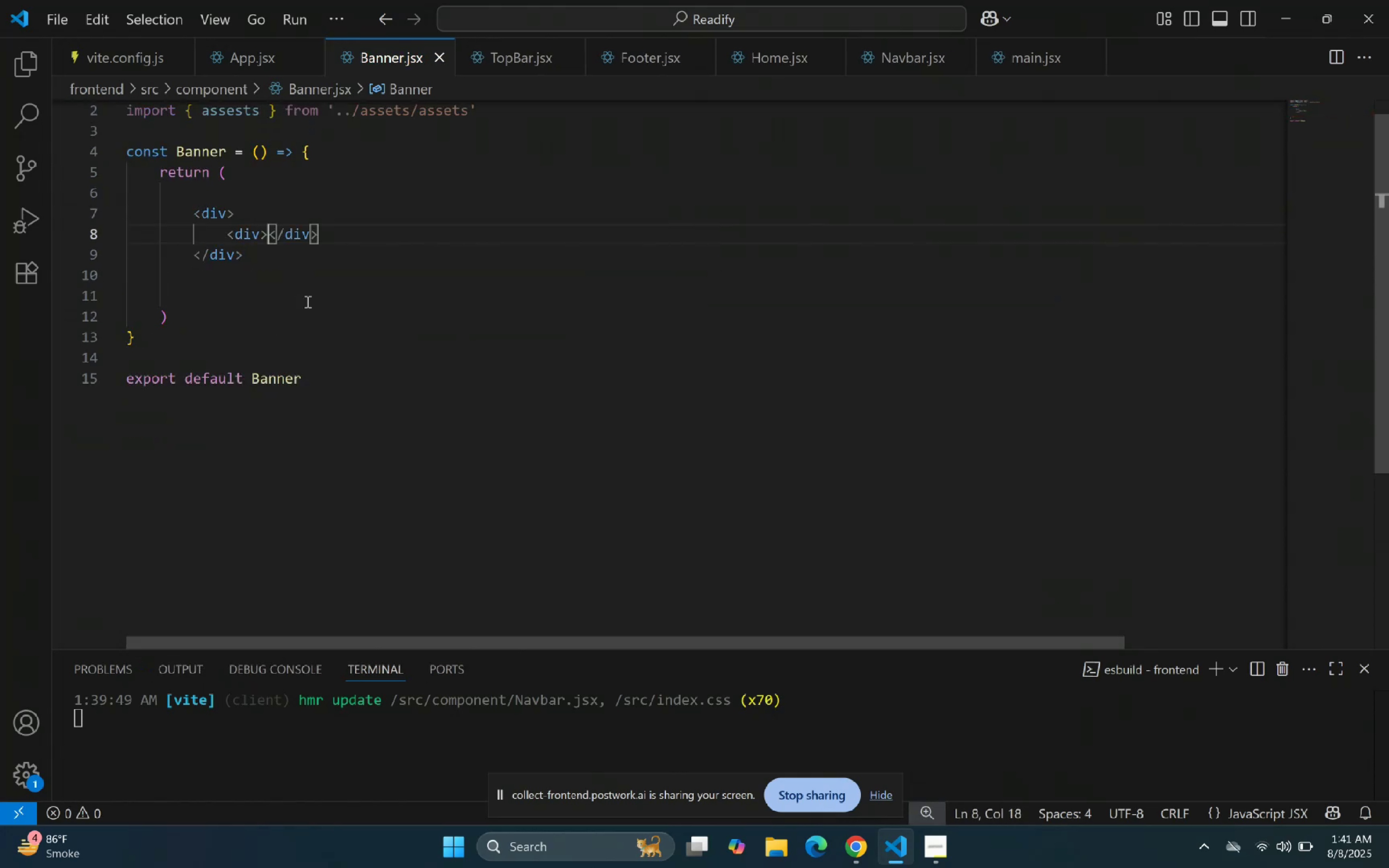 
key(Enter)
 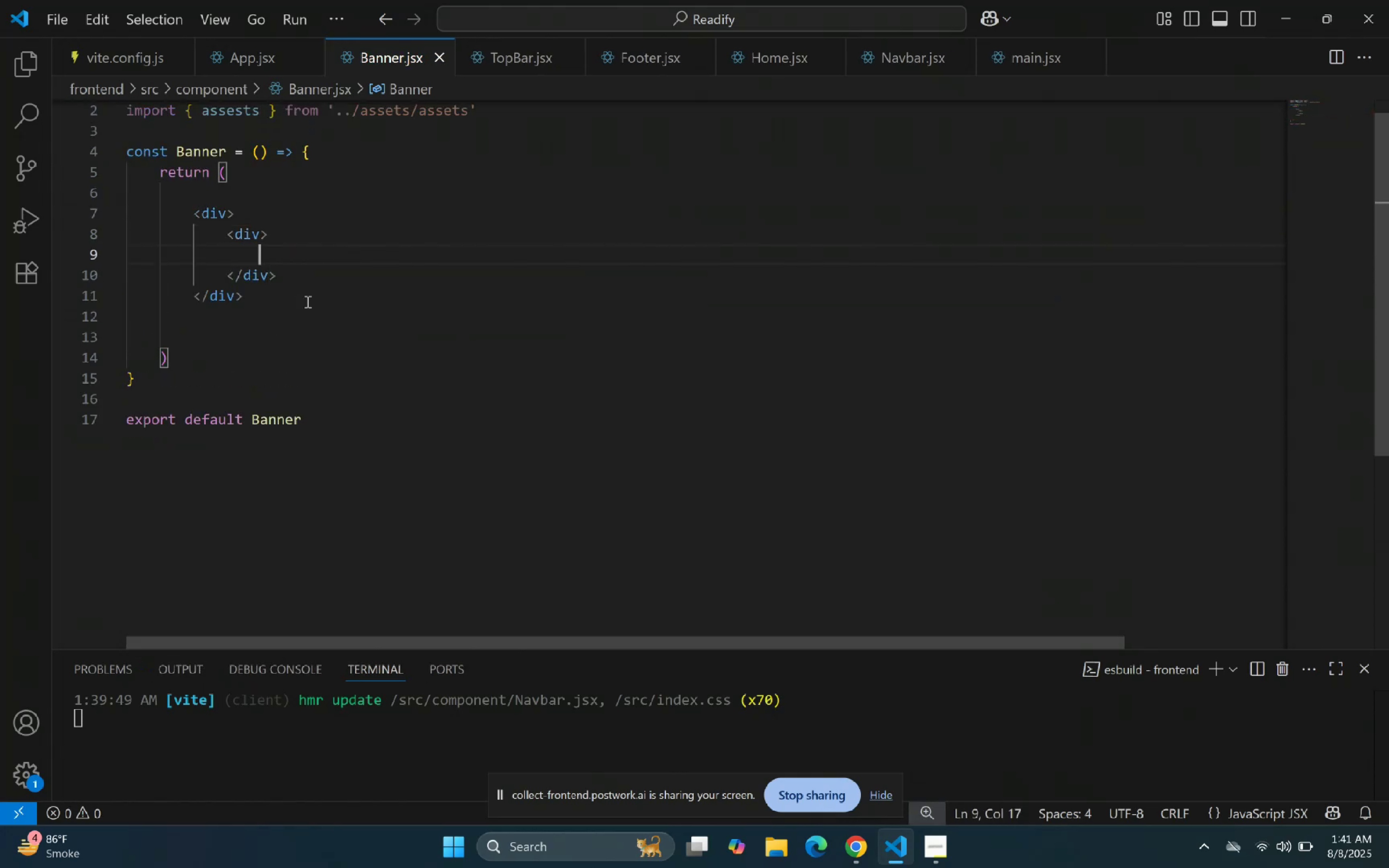 
key(ArrowRight)
 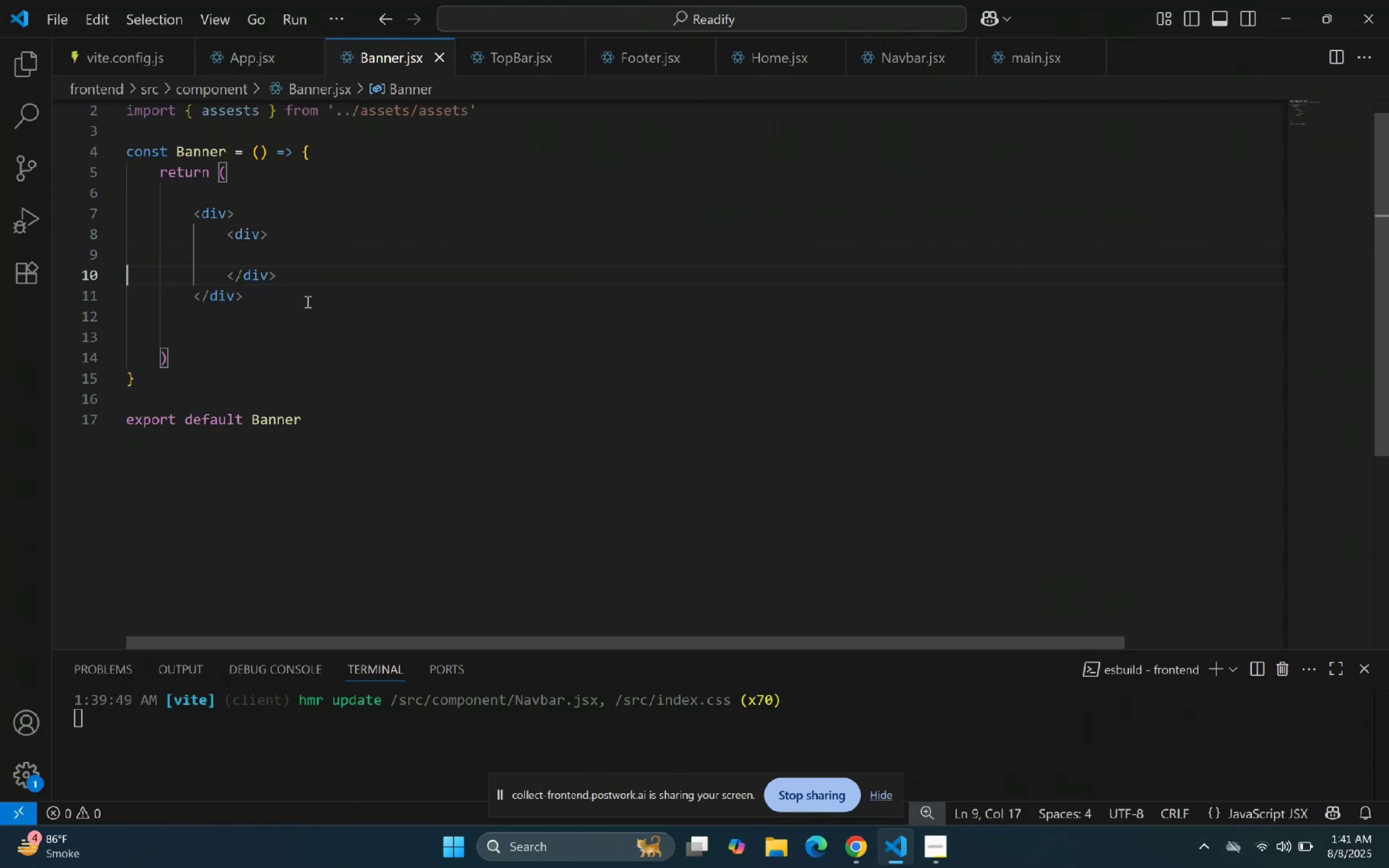 
key(ArrowRight)
 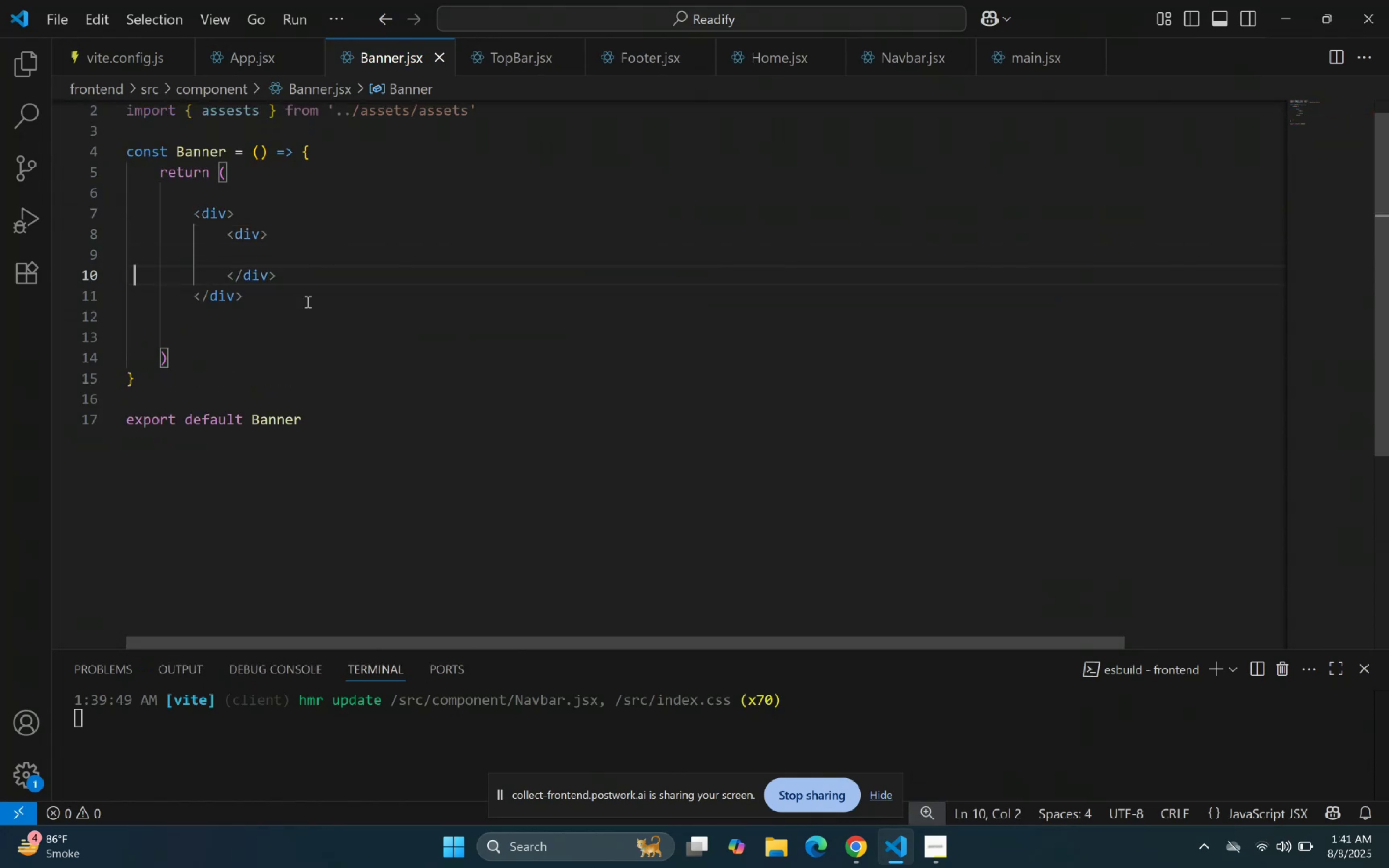 
key(ArrowDown)
 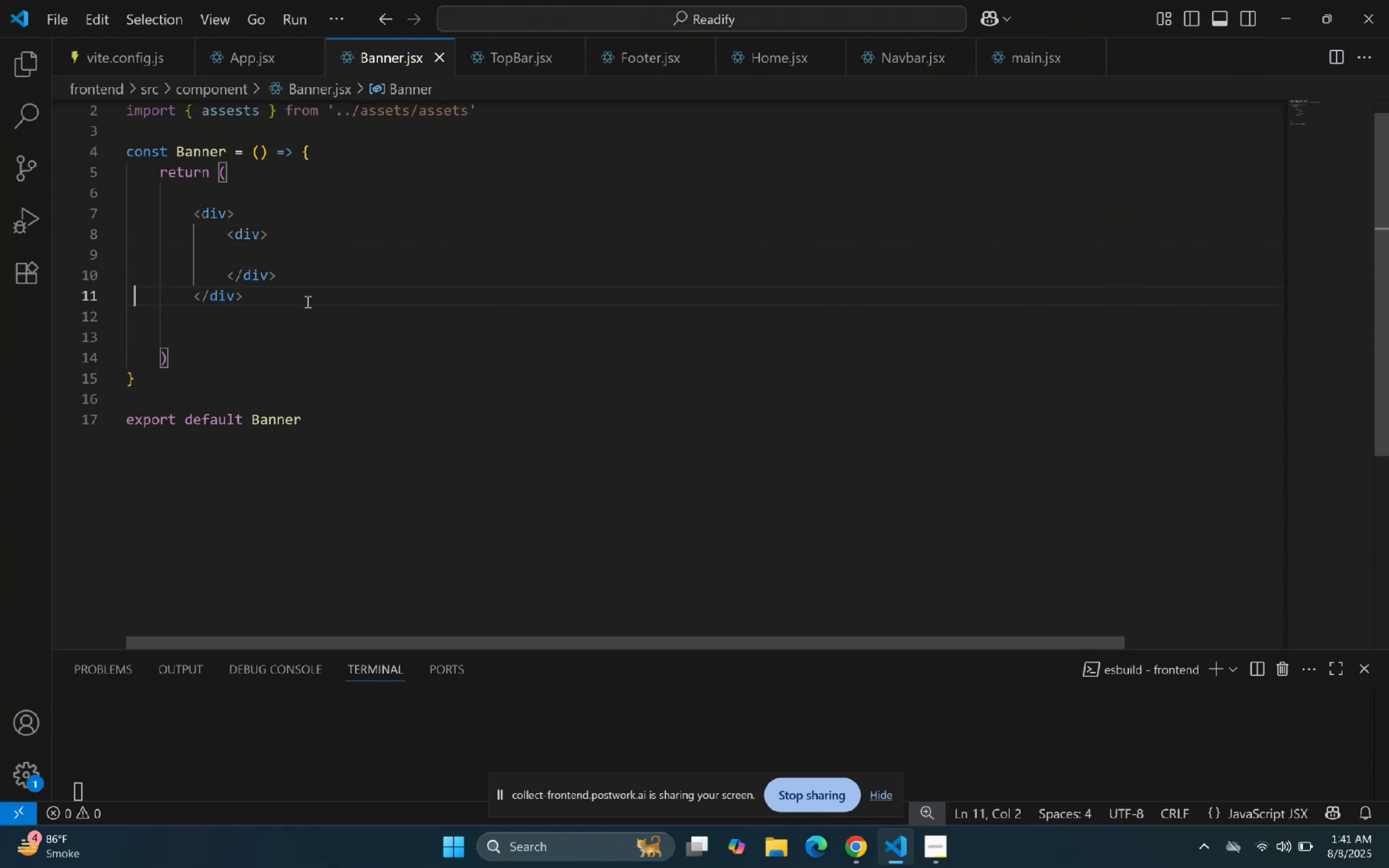 
key(ArrowLeft)
 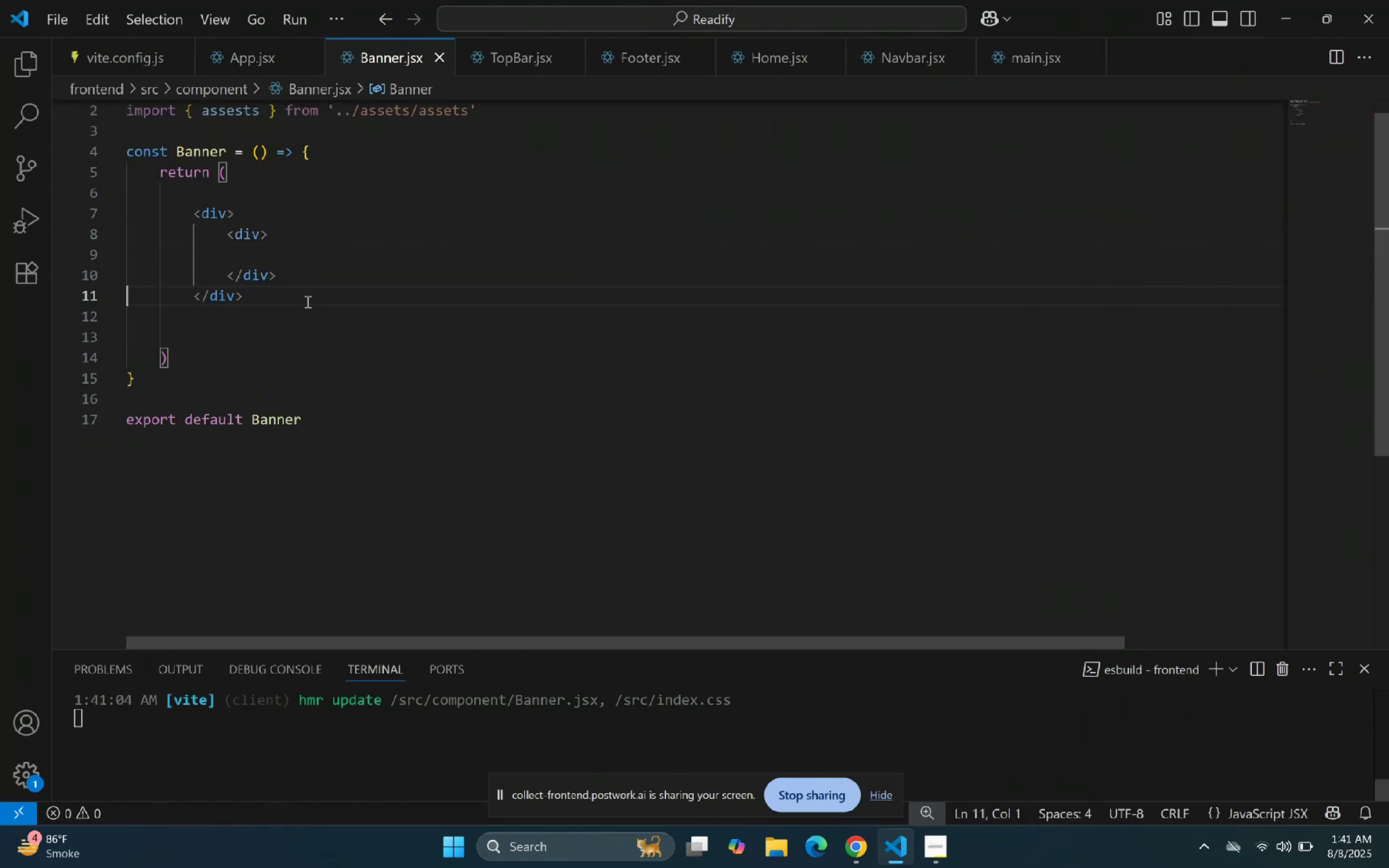 
key(ArrowLeft)
 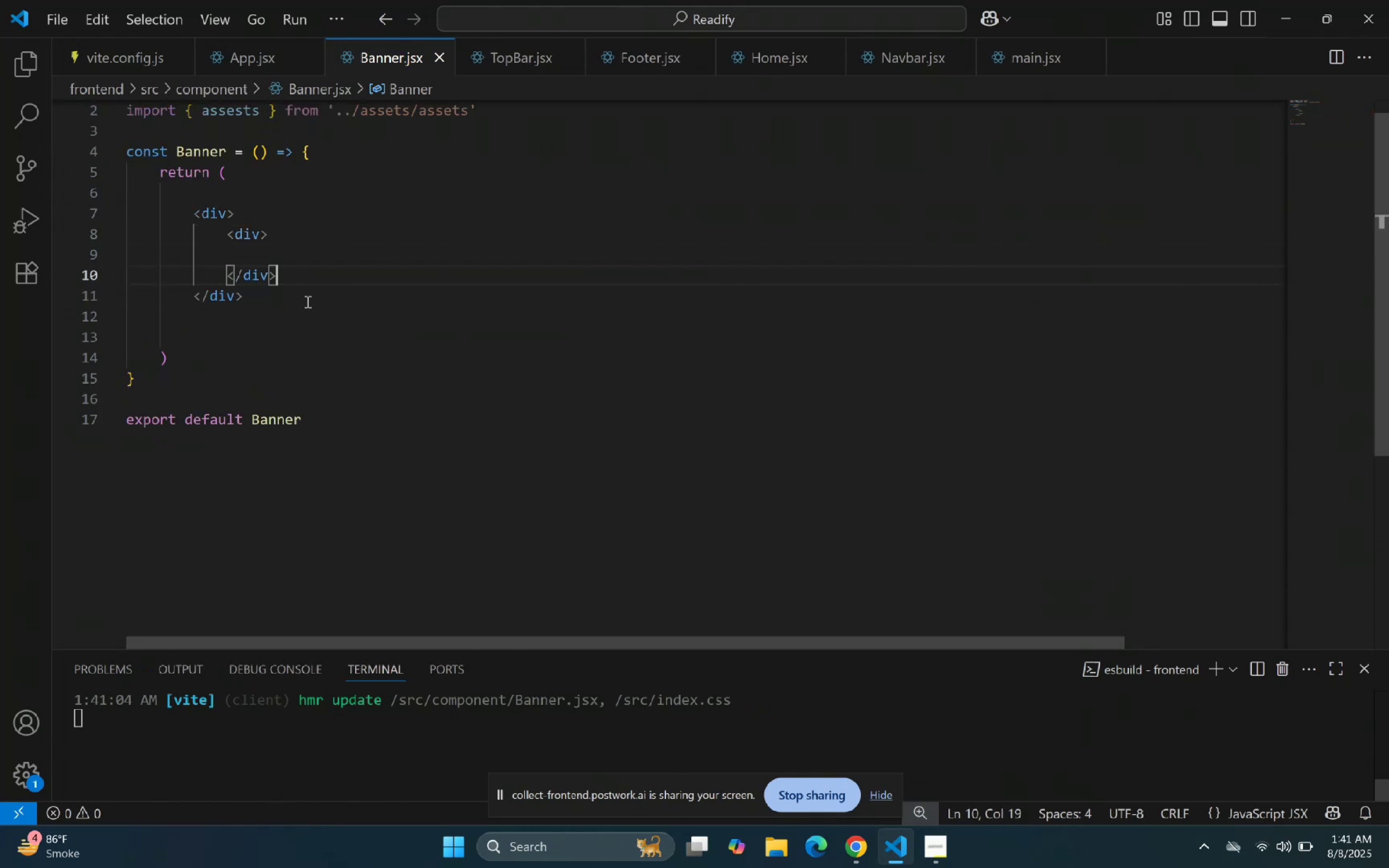 
key(Enter)
 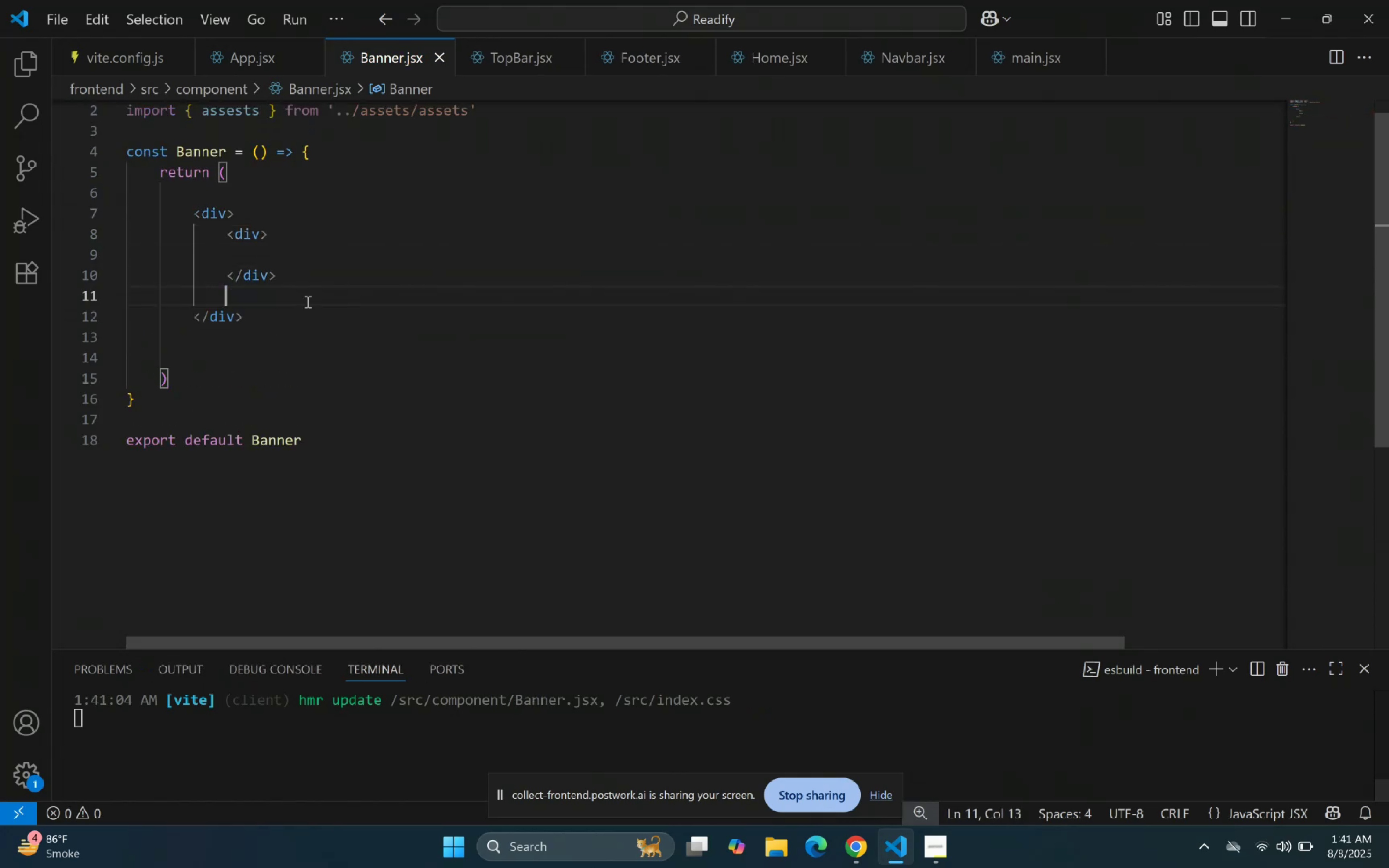 
key(Enter)
 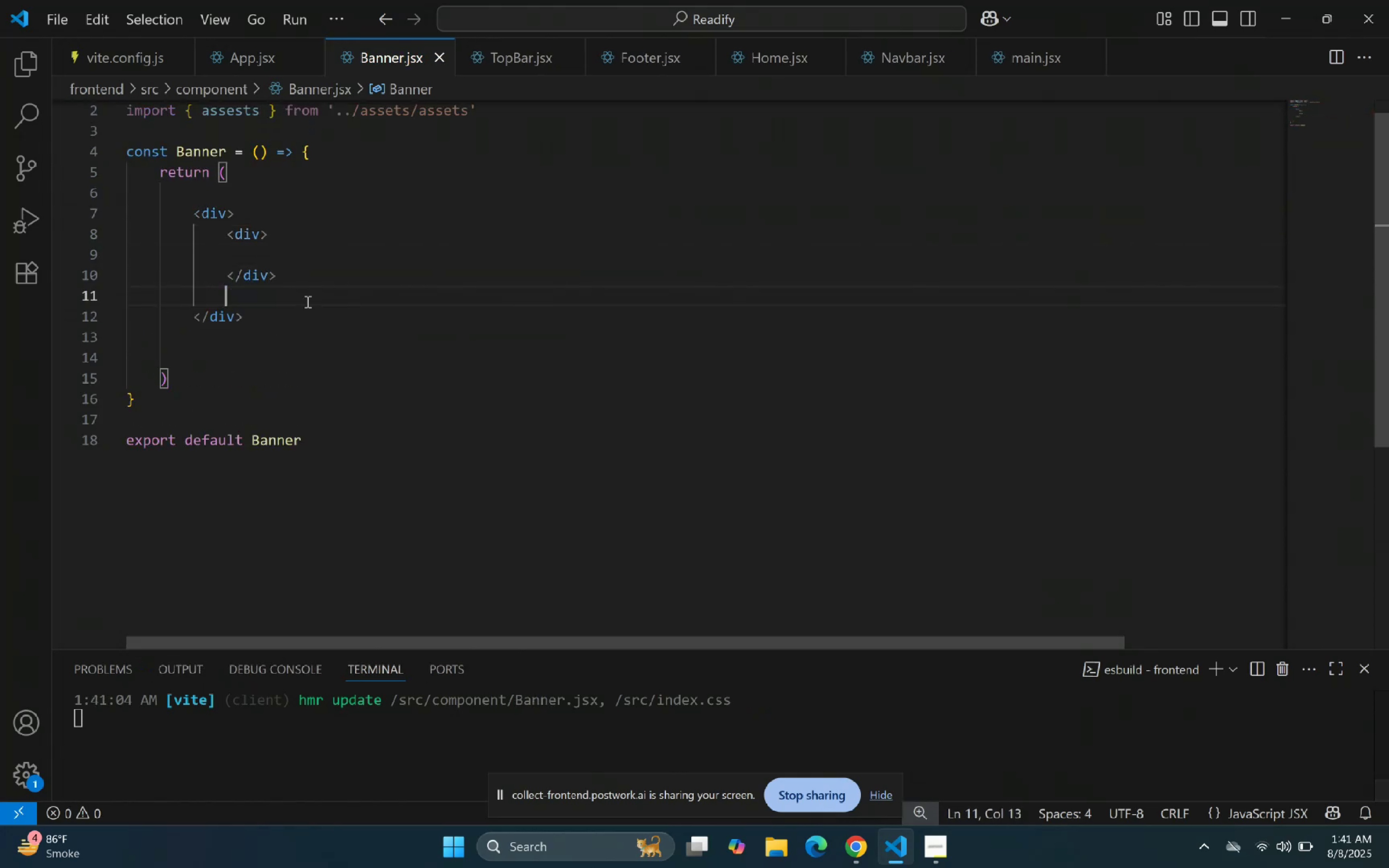 
type(div)
 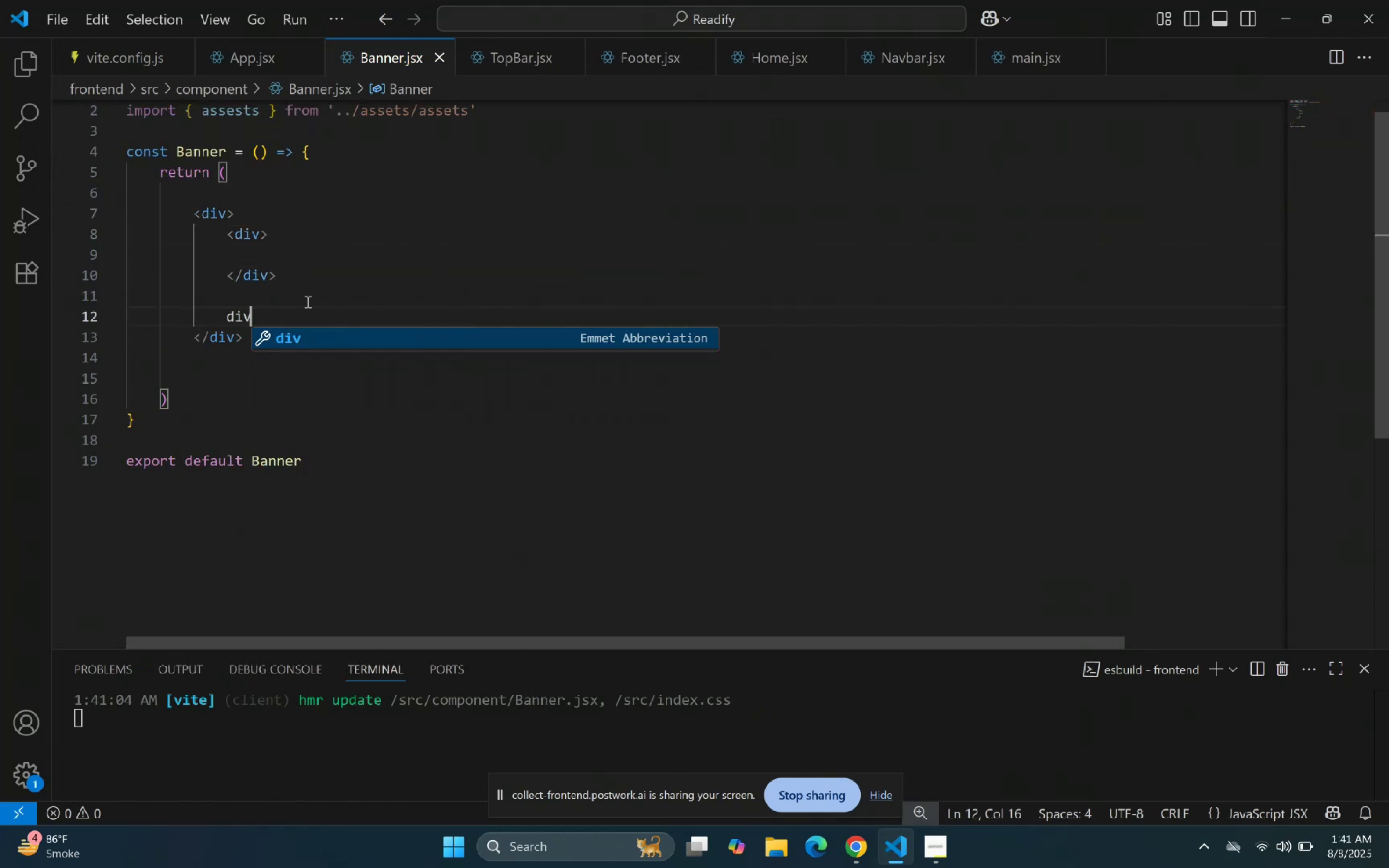 
key(Enter)
 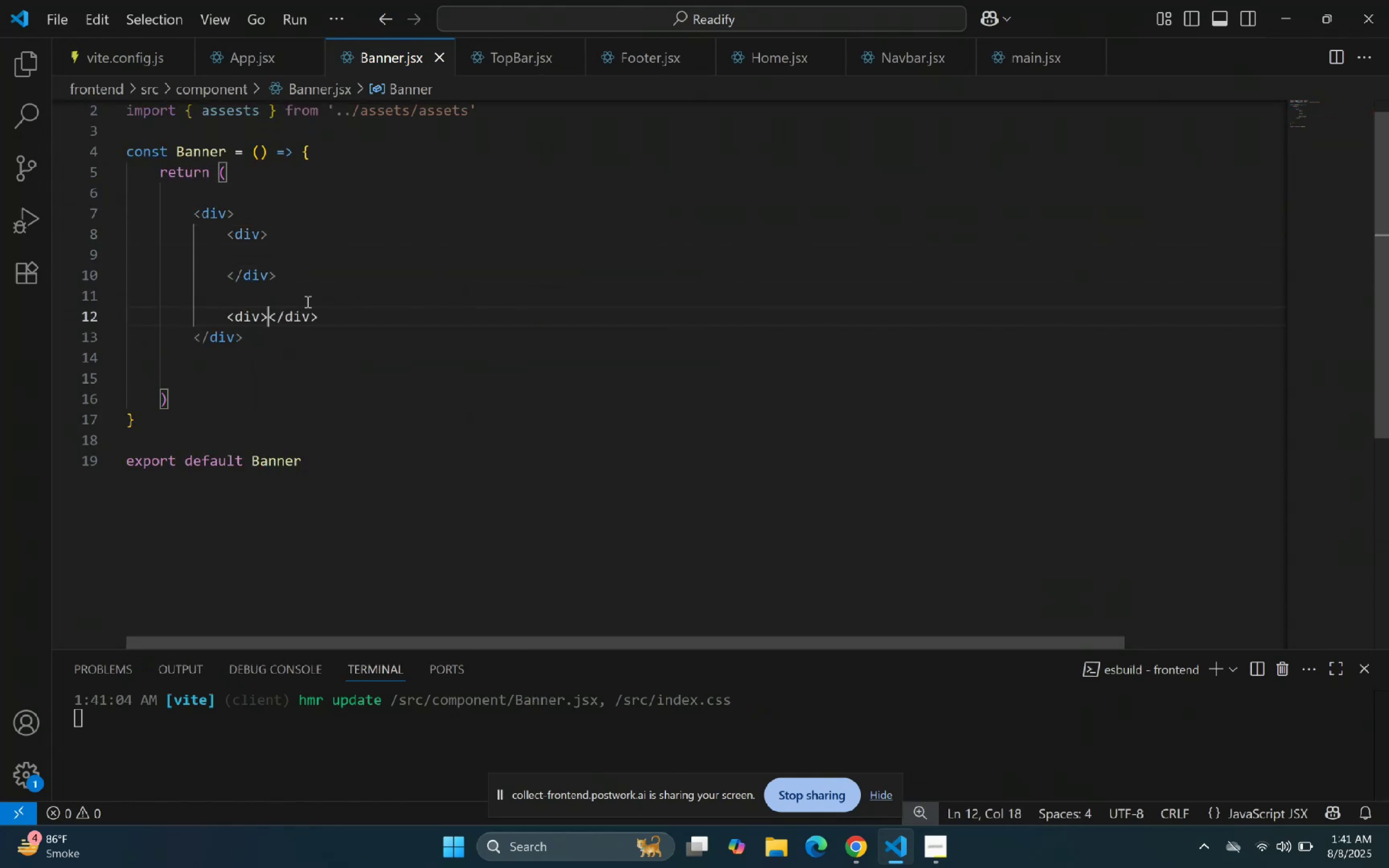 
key(Enter)
 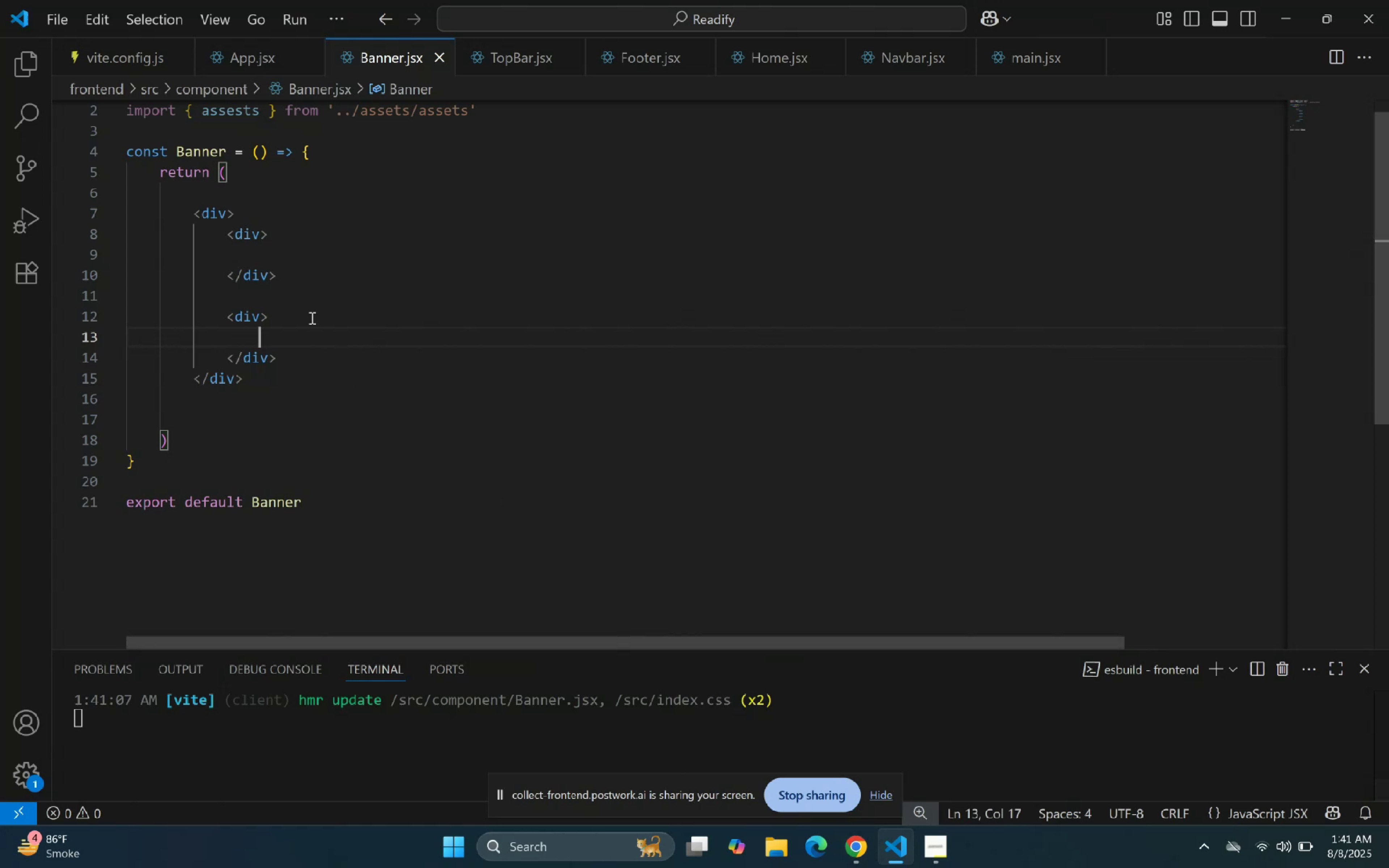 
left_click([311, 264])
 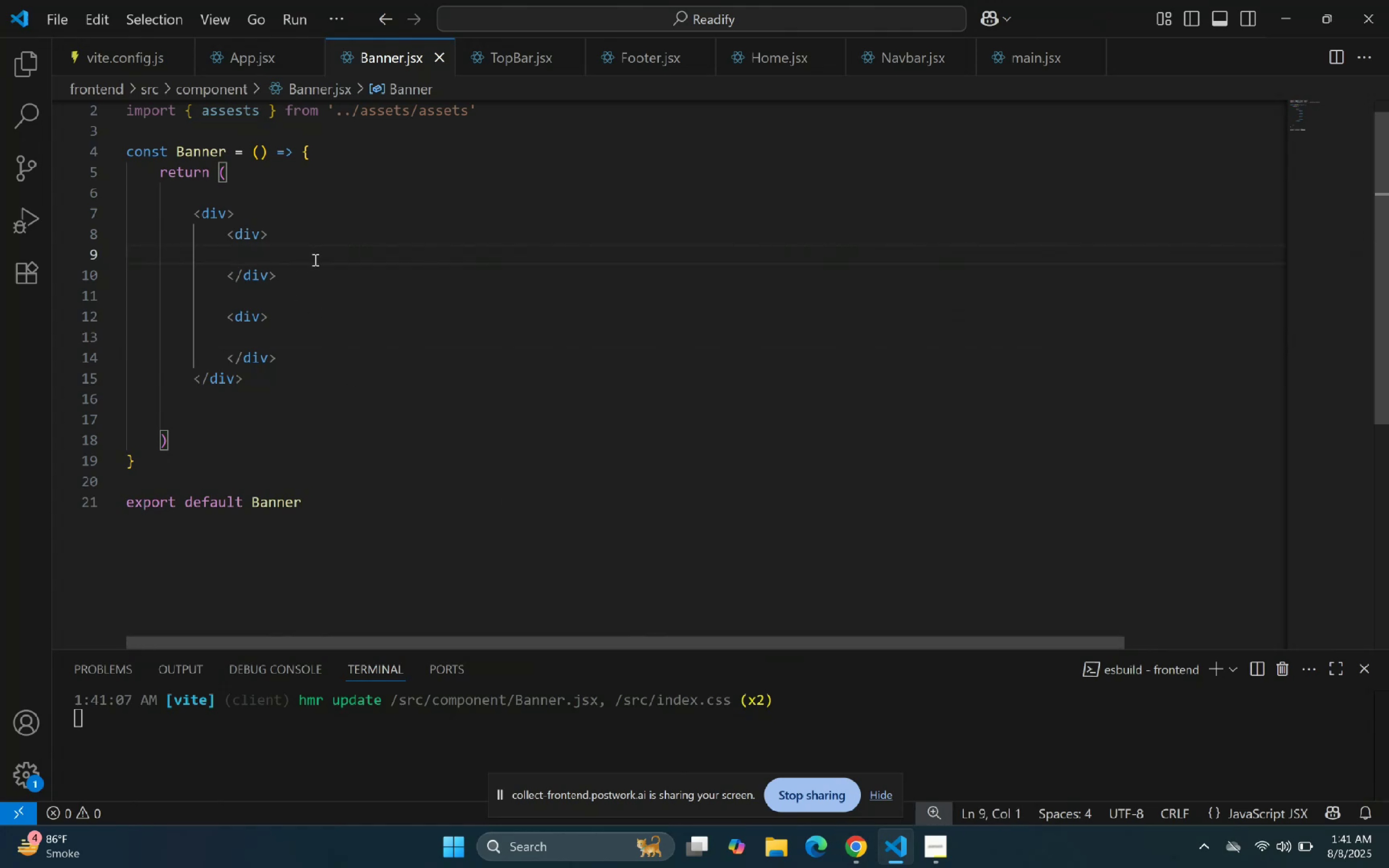 
key(Backspace)
 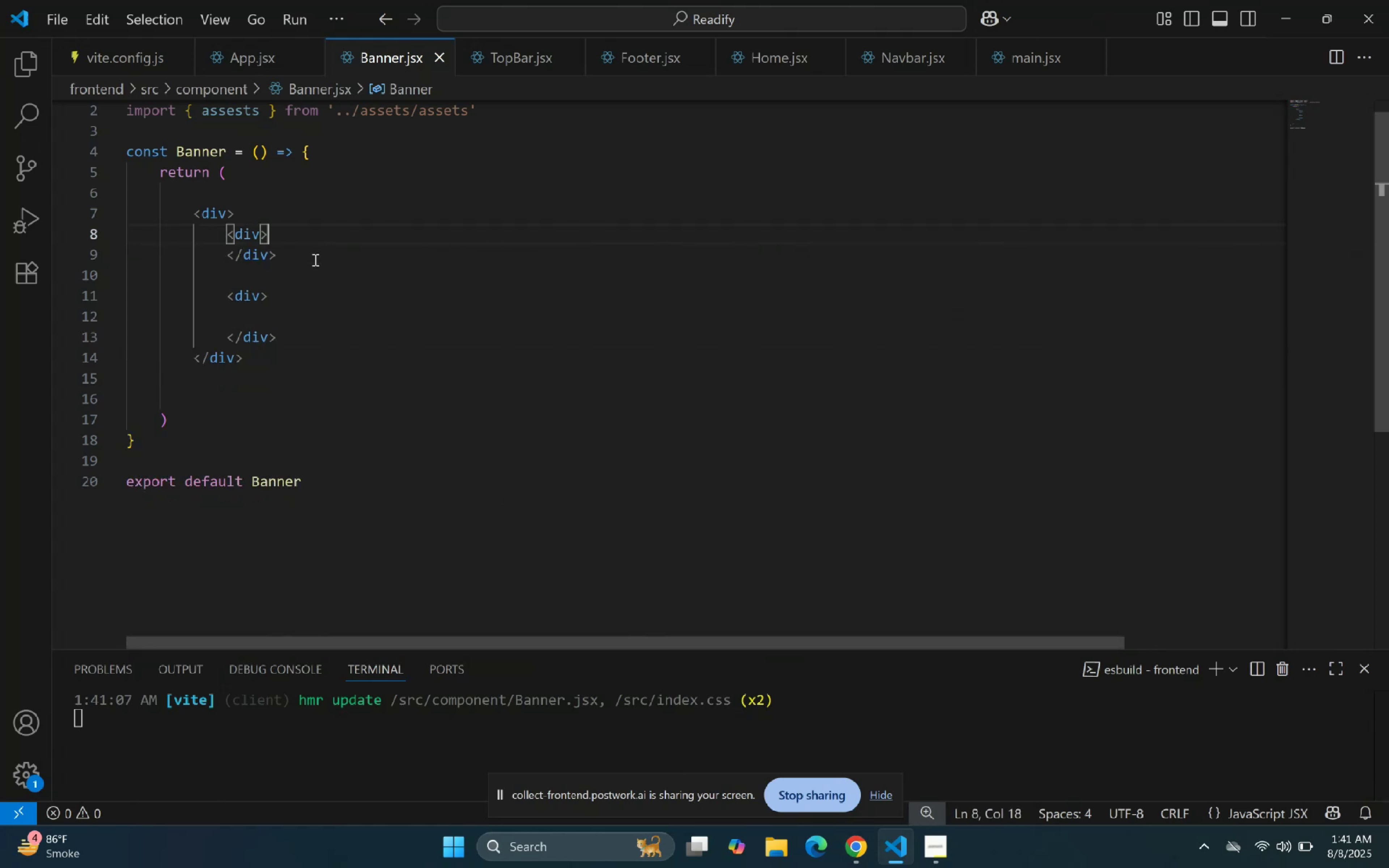 
key(Enter)
 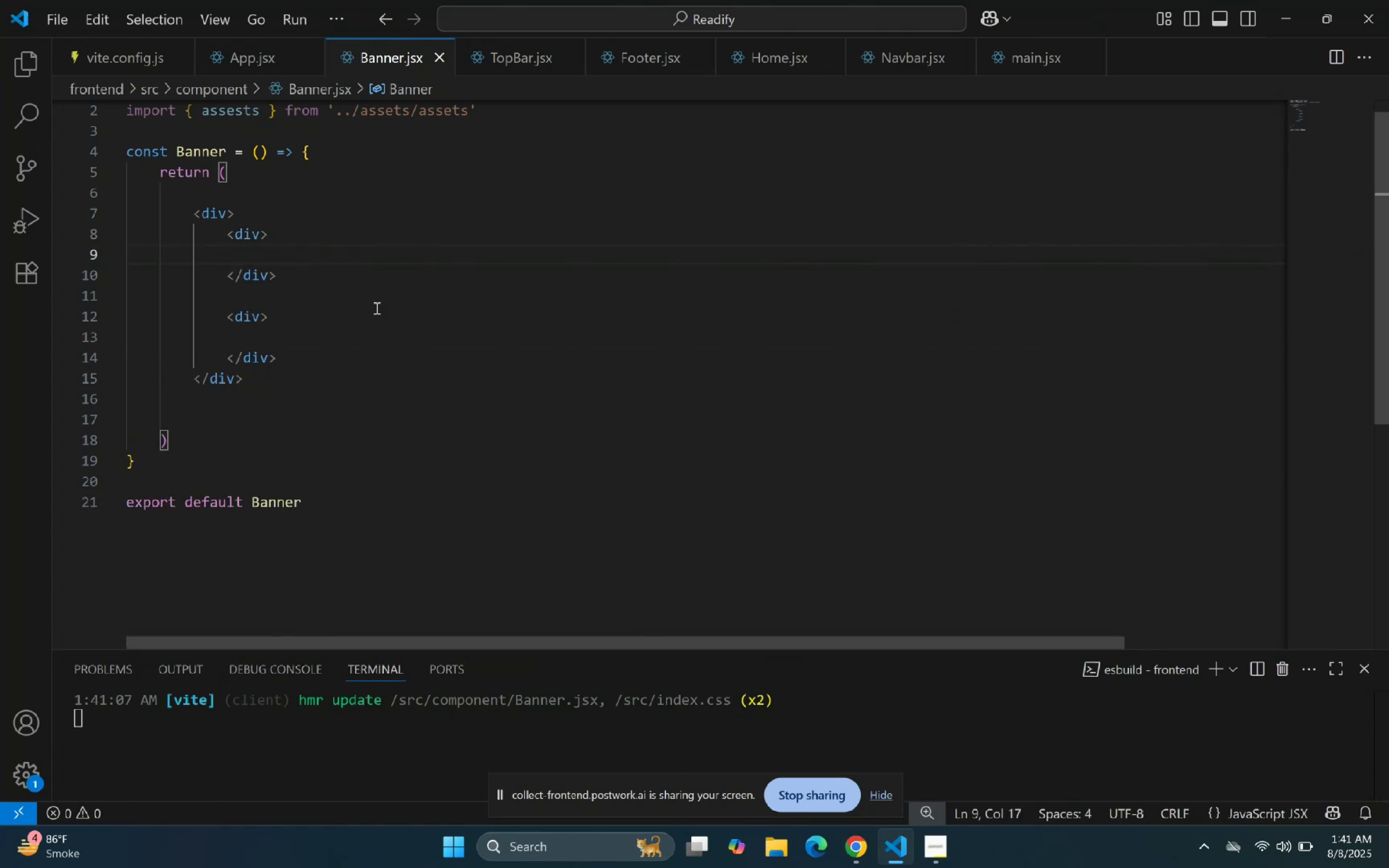 
left_click([361, 329])
 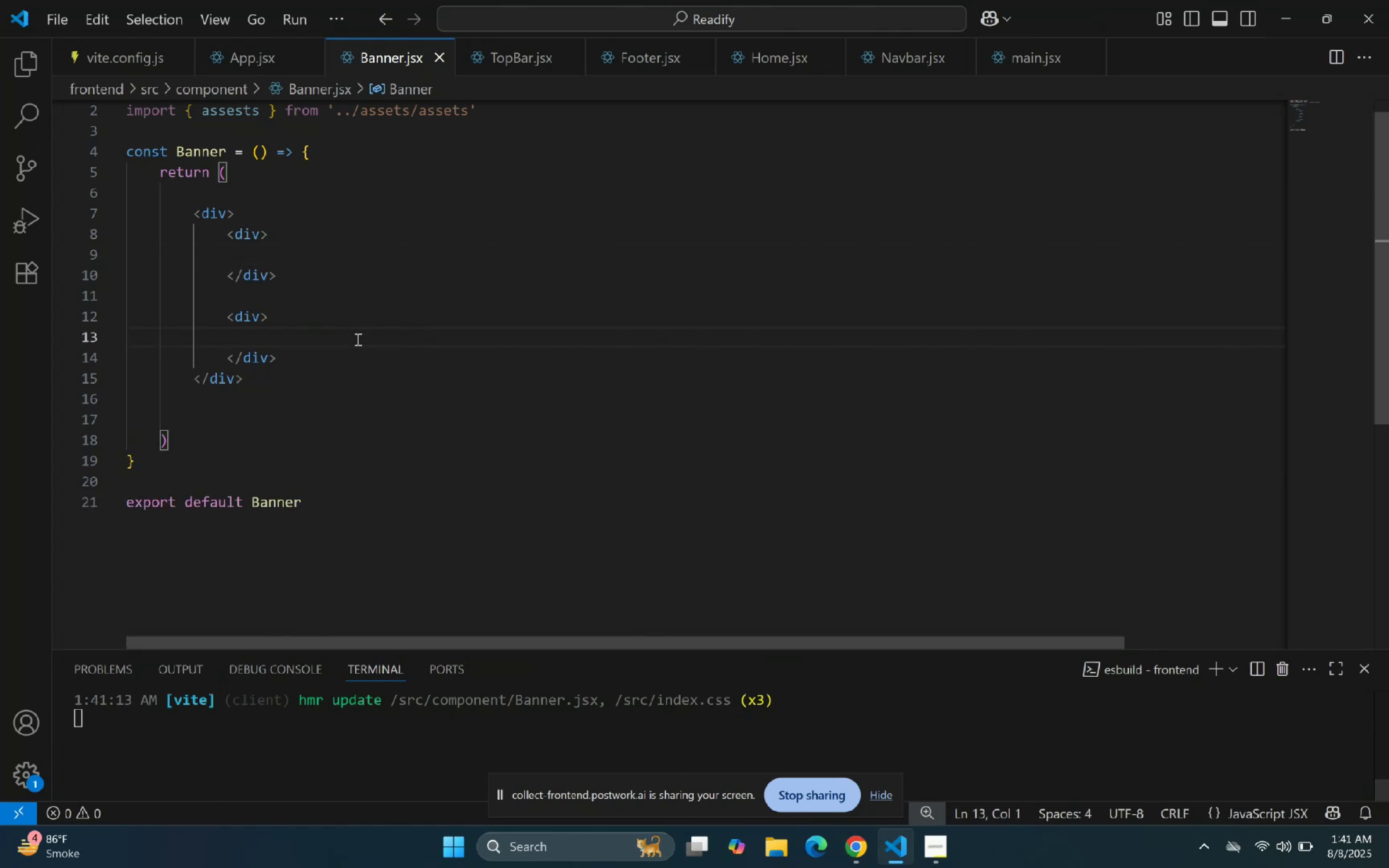 
key(Backspace)
 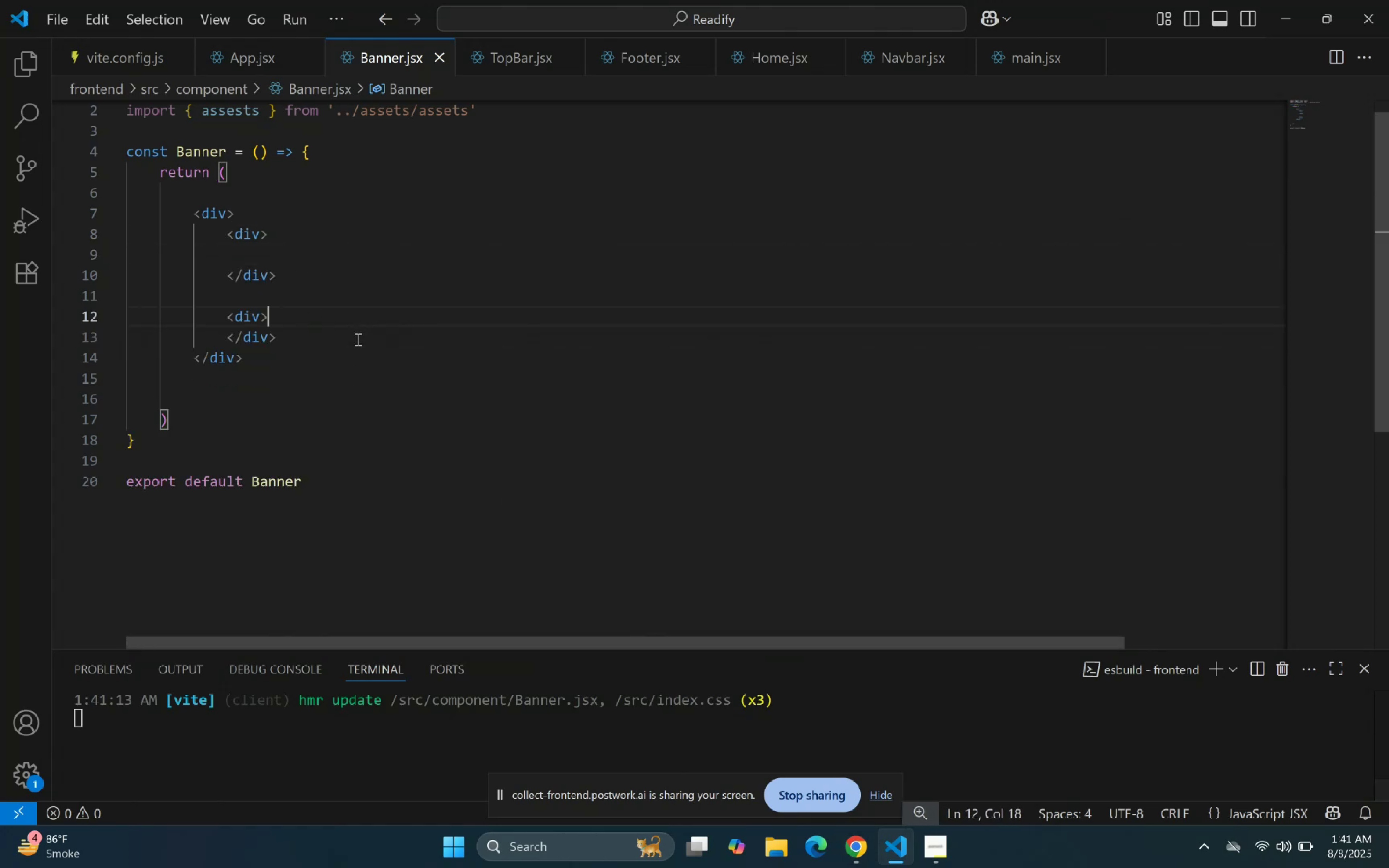 
key(Enter)
 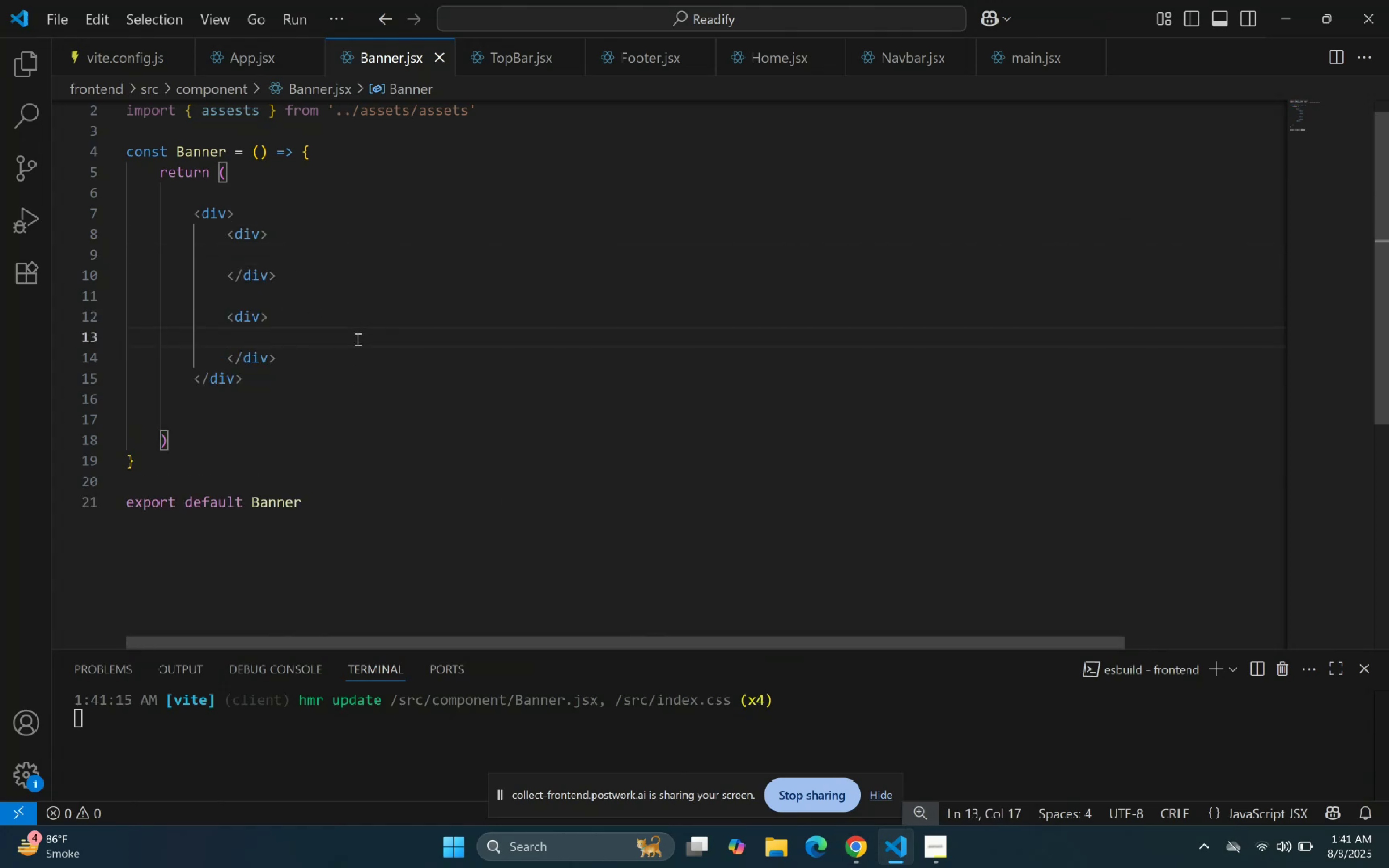 
wait(5.35)
 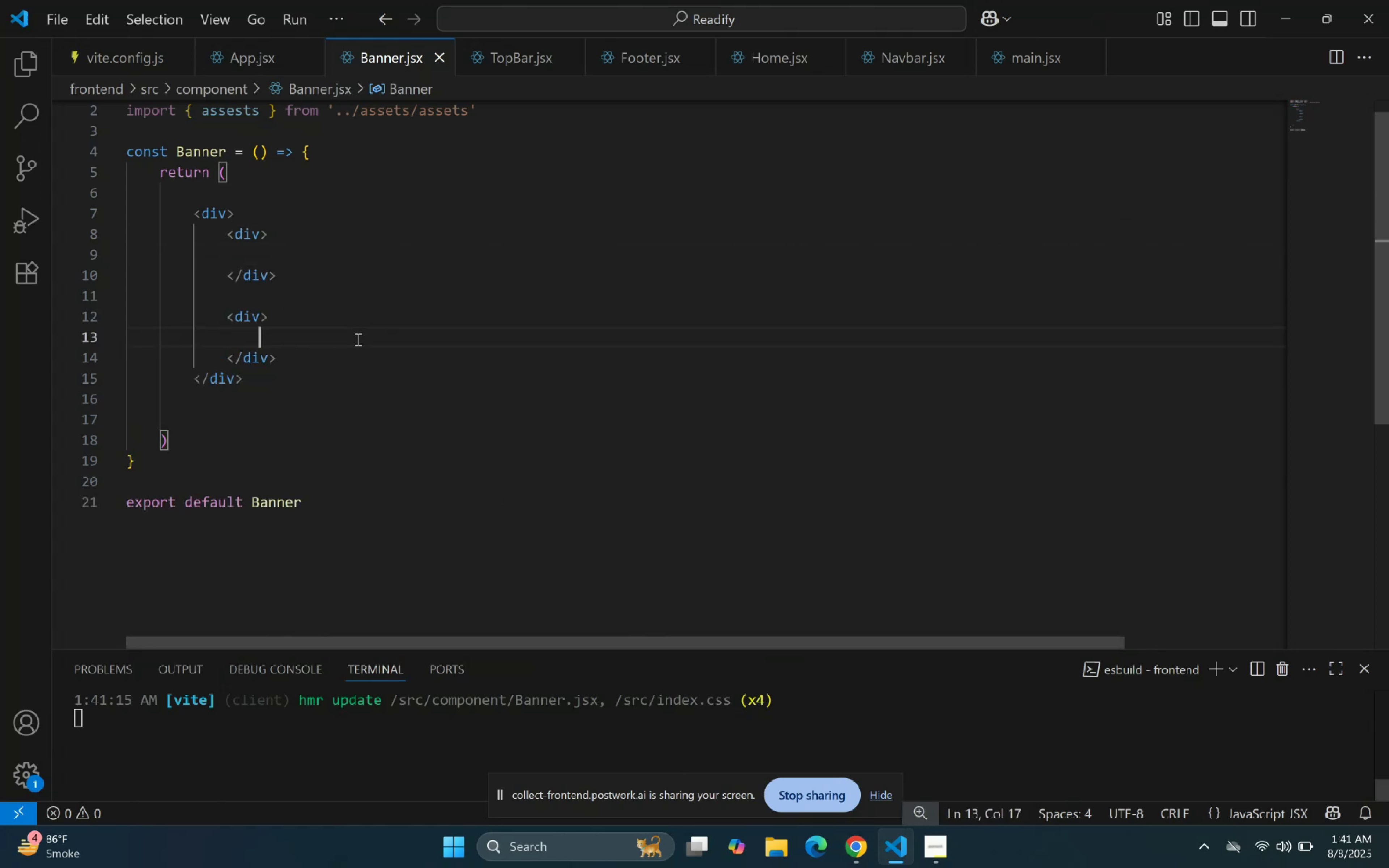 
type(ass)
key(Backspace)
key(Backspace)
key(Backspace)
type(img)
 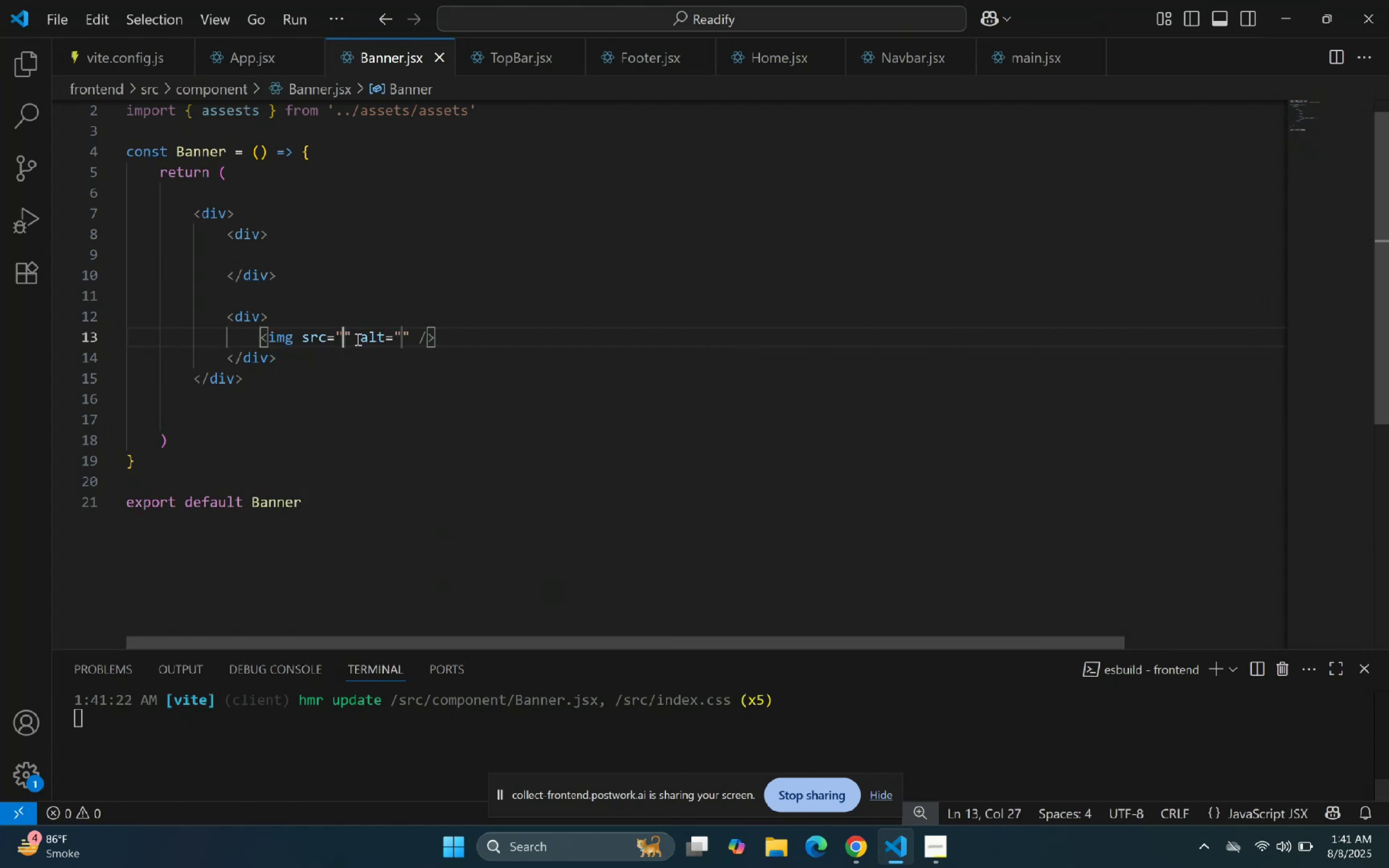 
 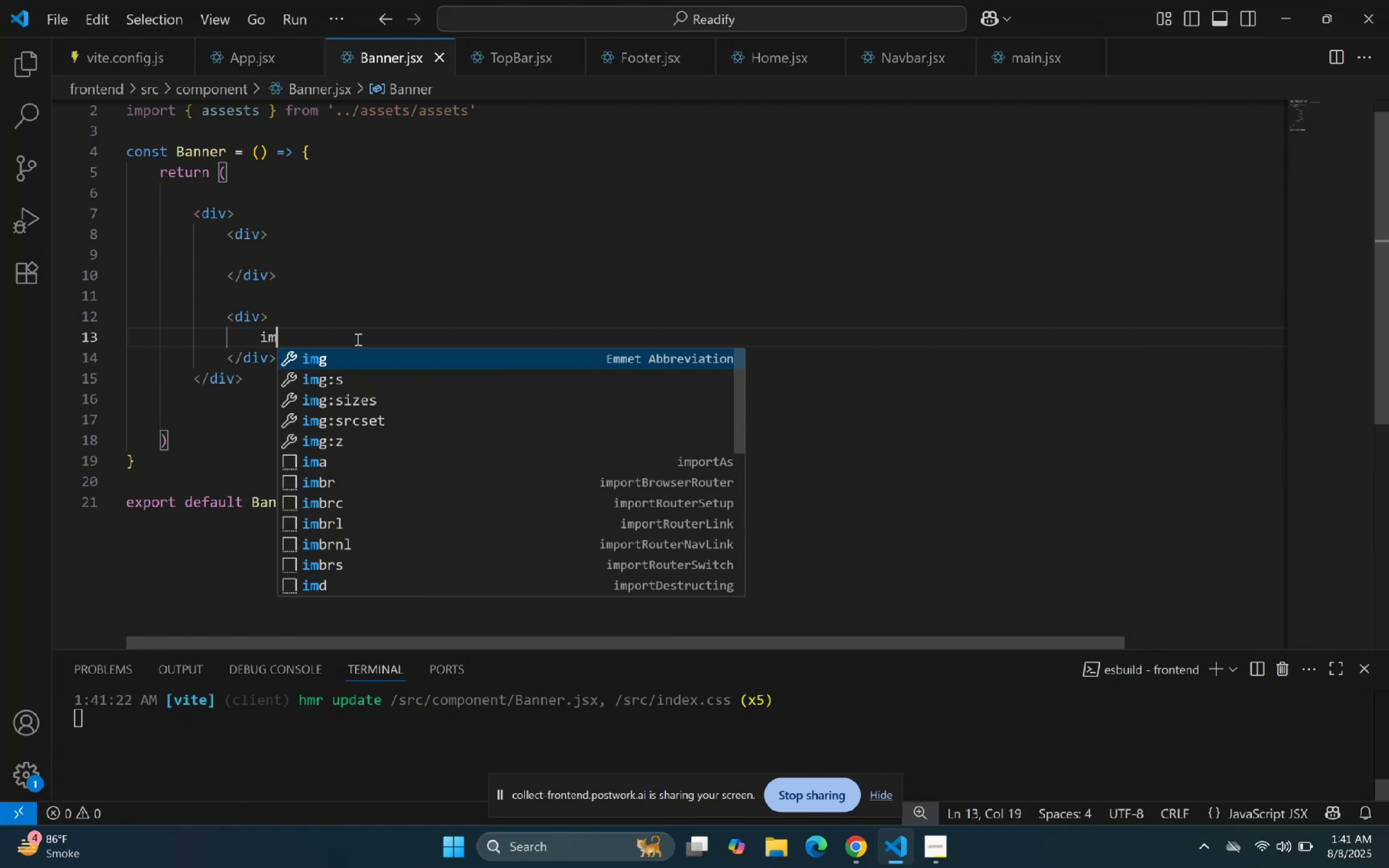 
key(Enter)
 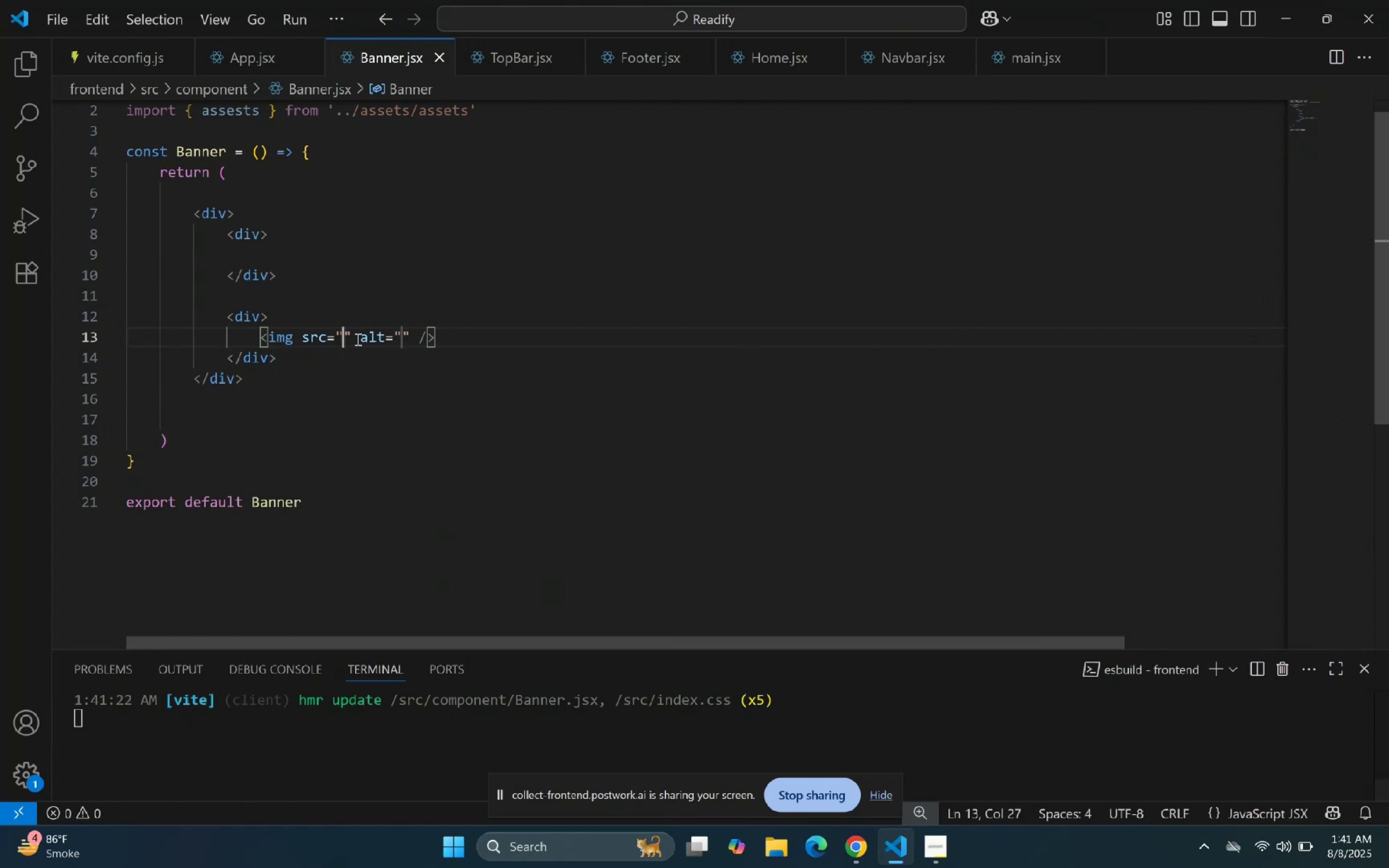 
key(ArrowRight)
 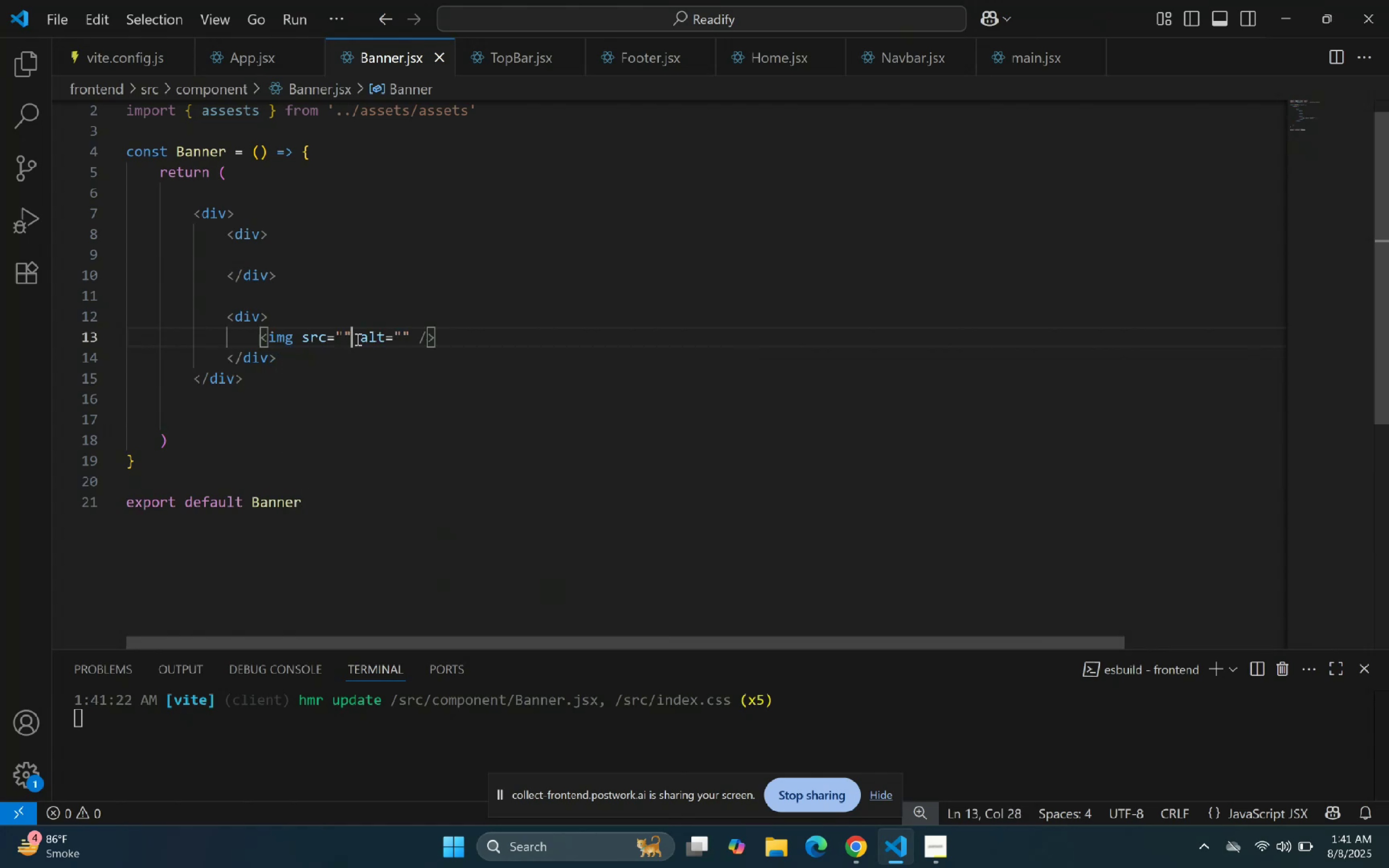 
key(Backspace)
key(Backspace)
type({ass)
 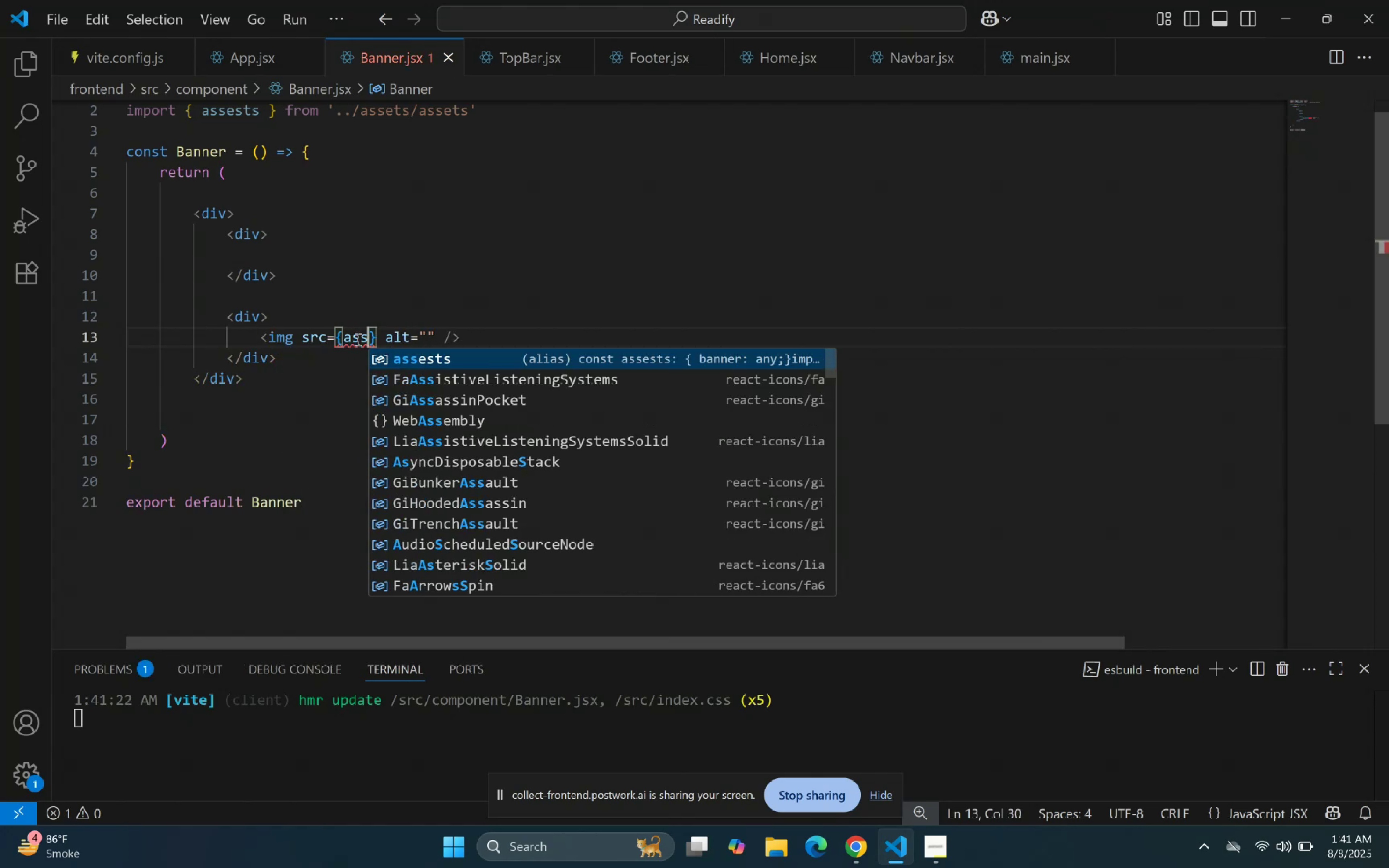 
 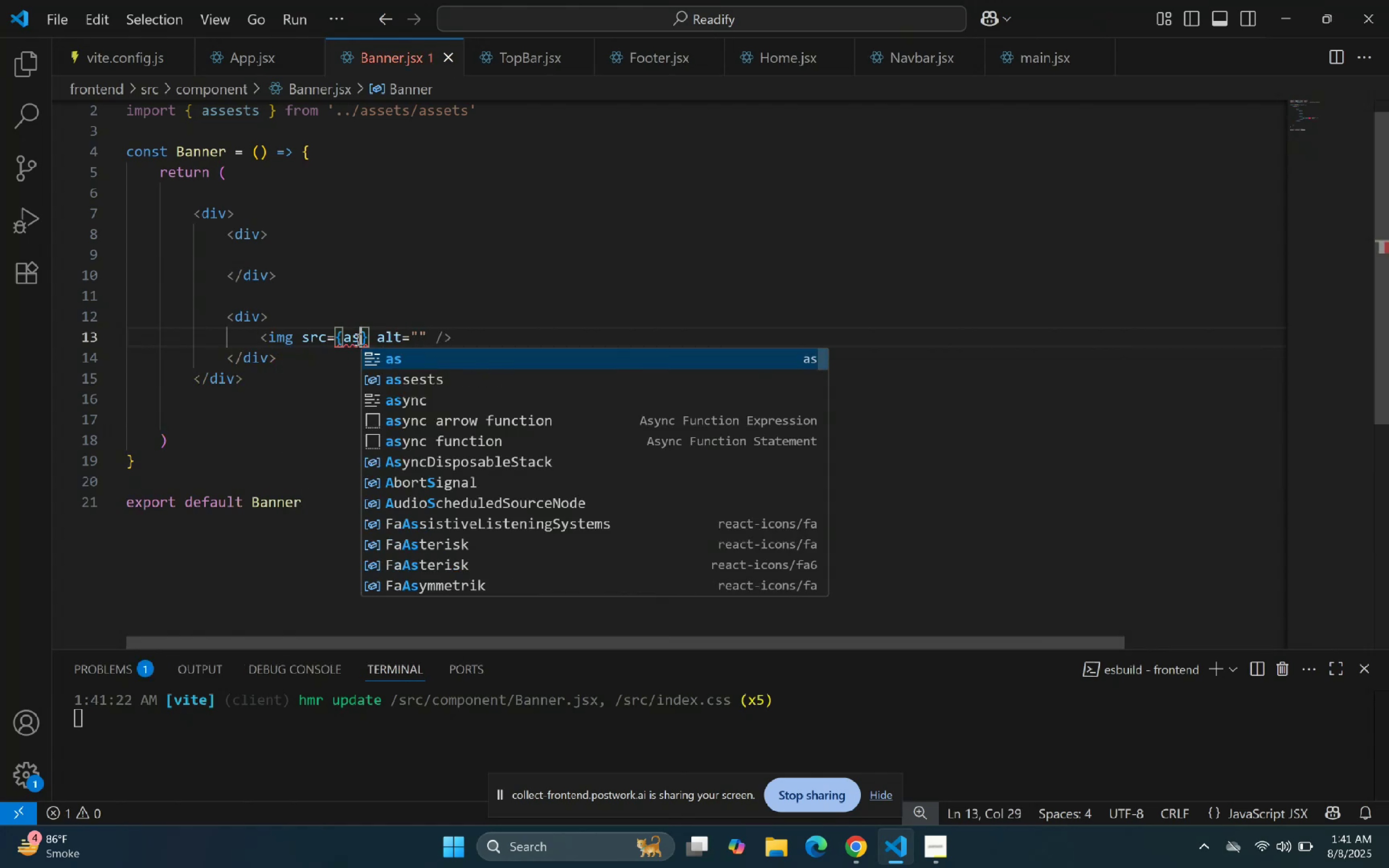 
key(Enter)
 